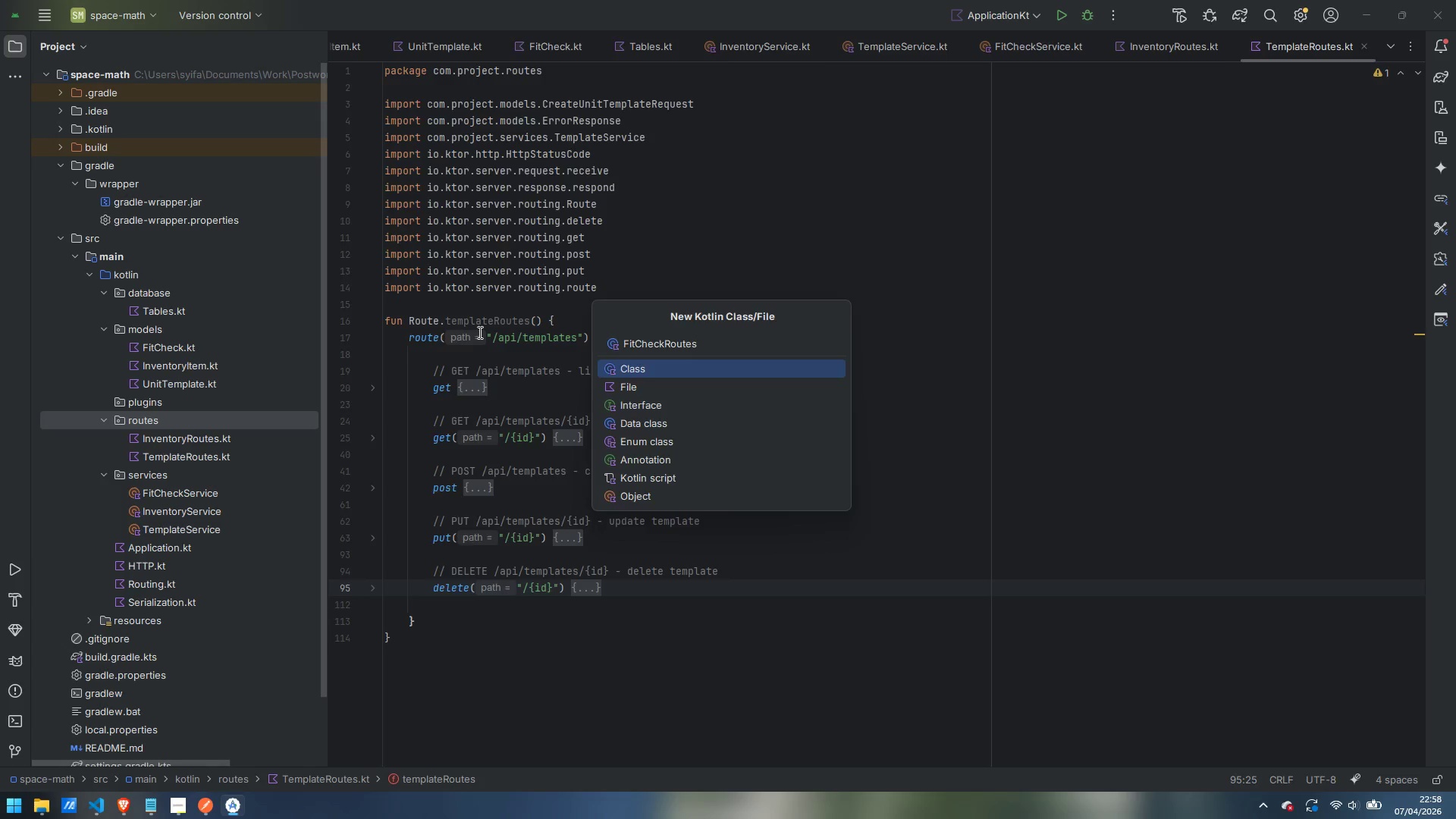 
key(Enter)
 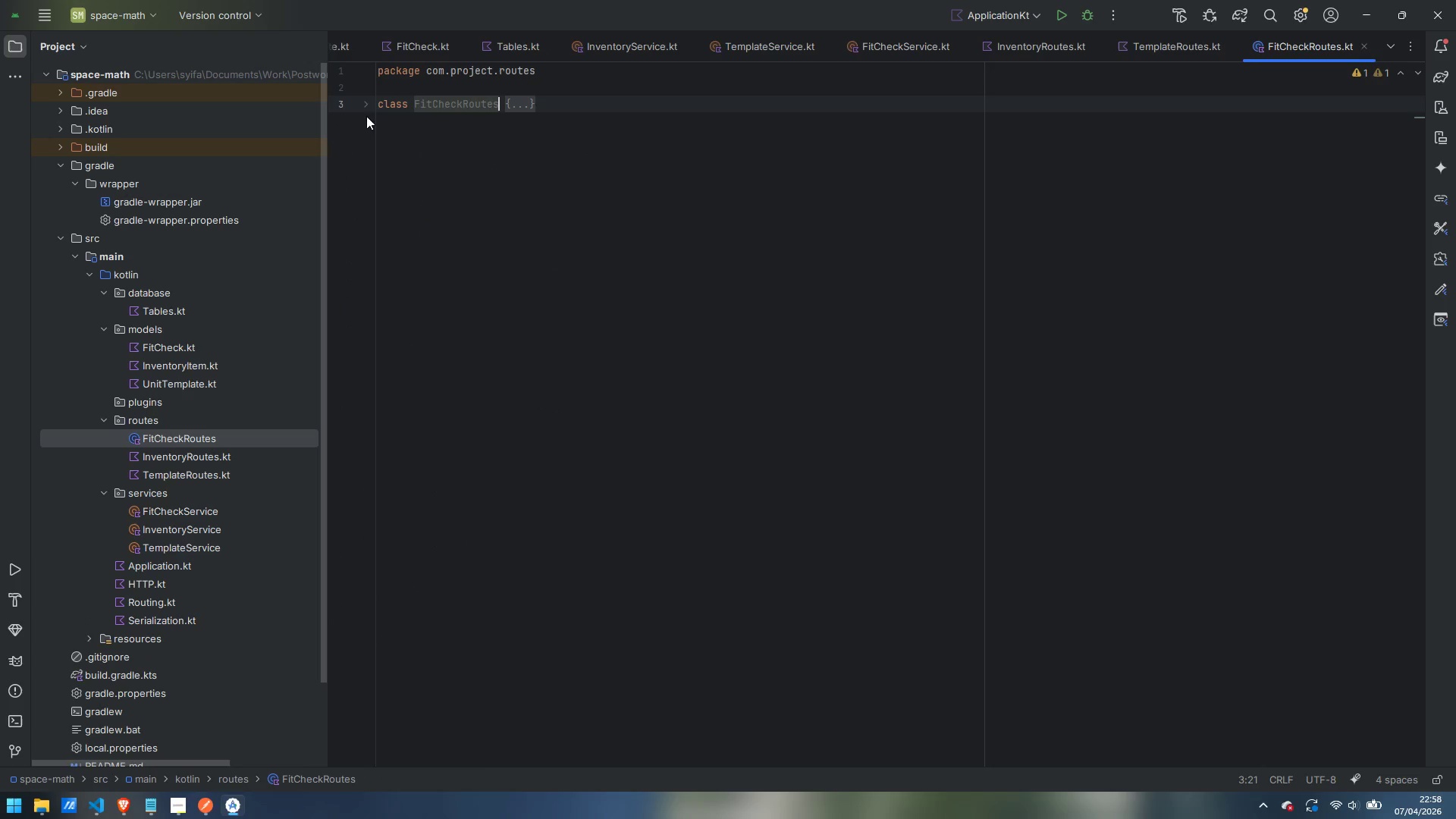 
left_click([367, 104])
 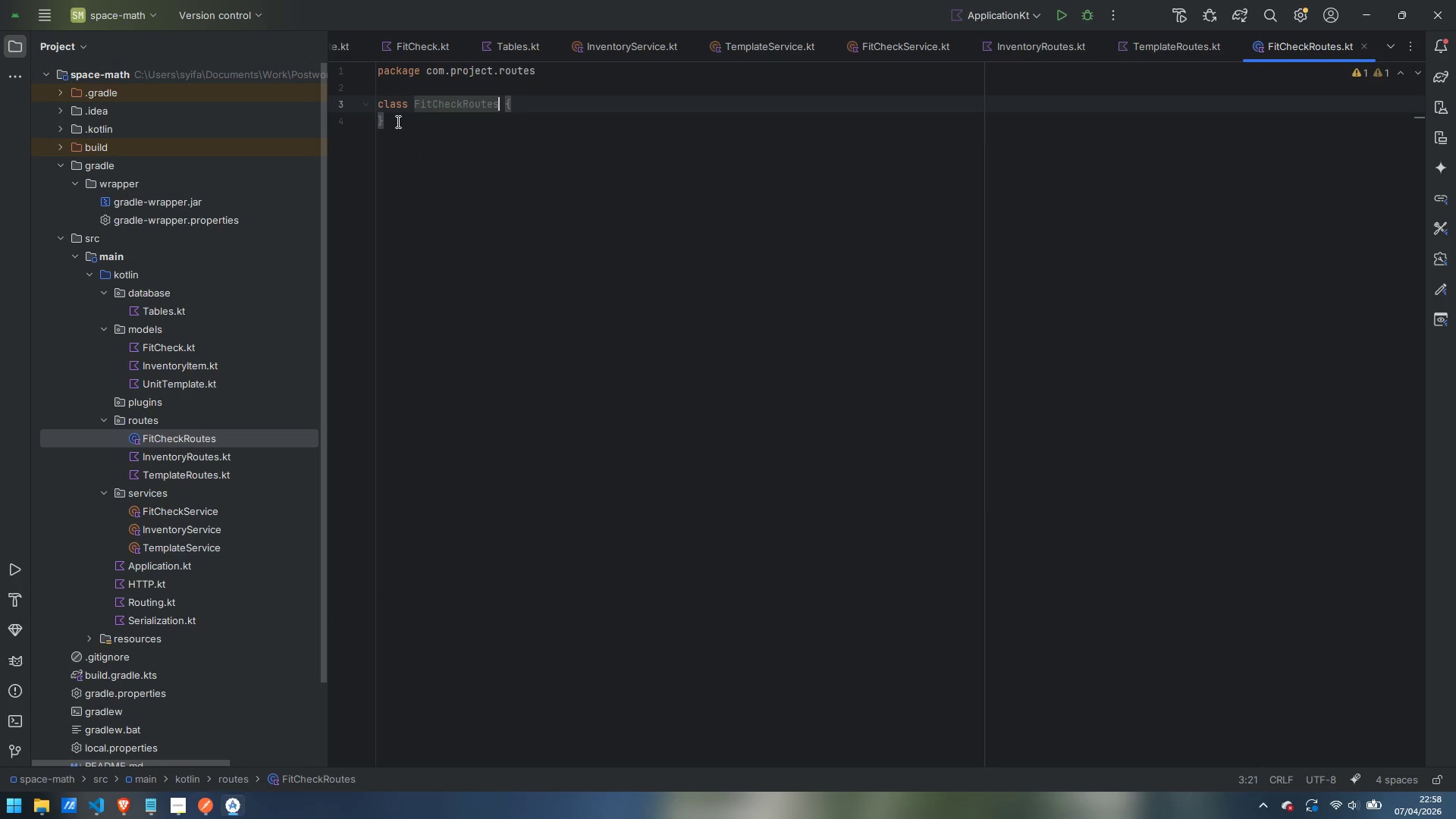 
left_click_drag(start_coordinate=[397, 121], to_coordinate=[364, 107])
 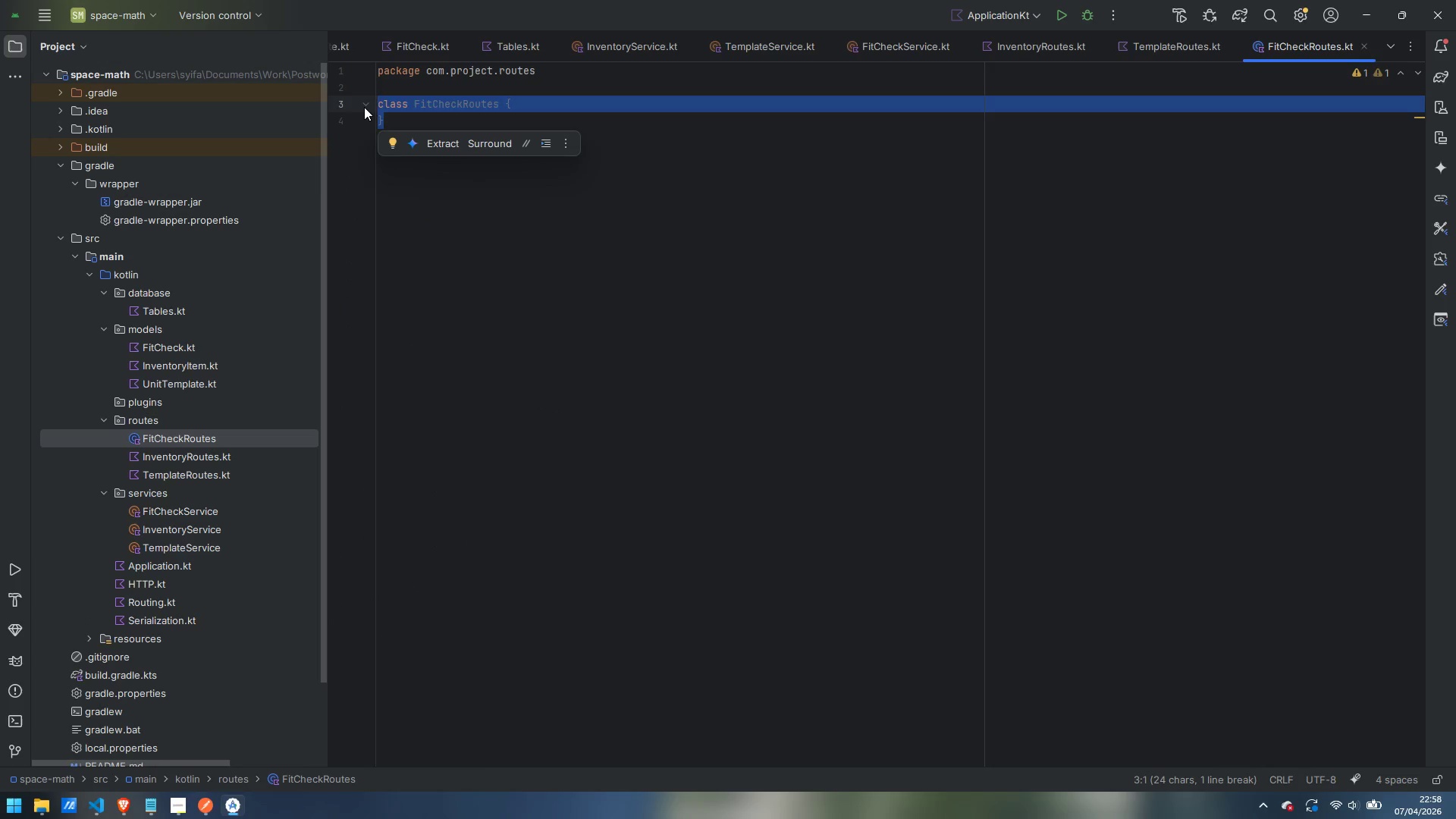 
key(Backspace)
 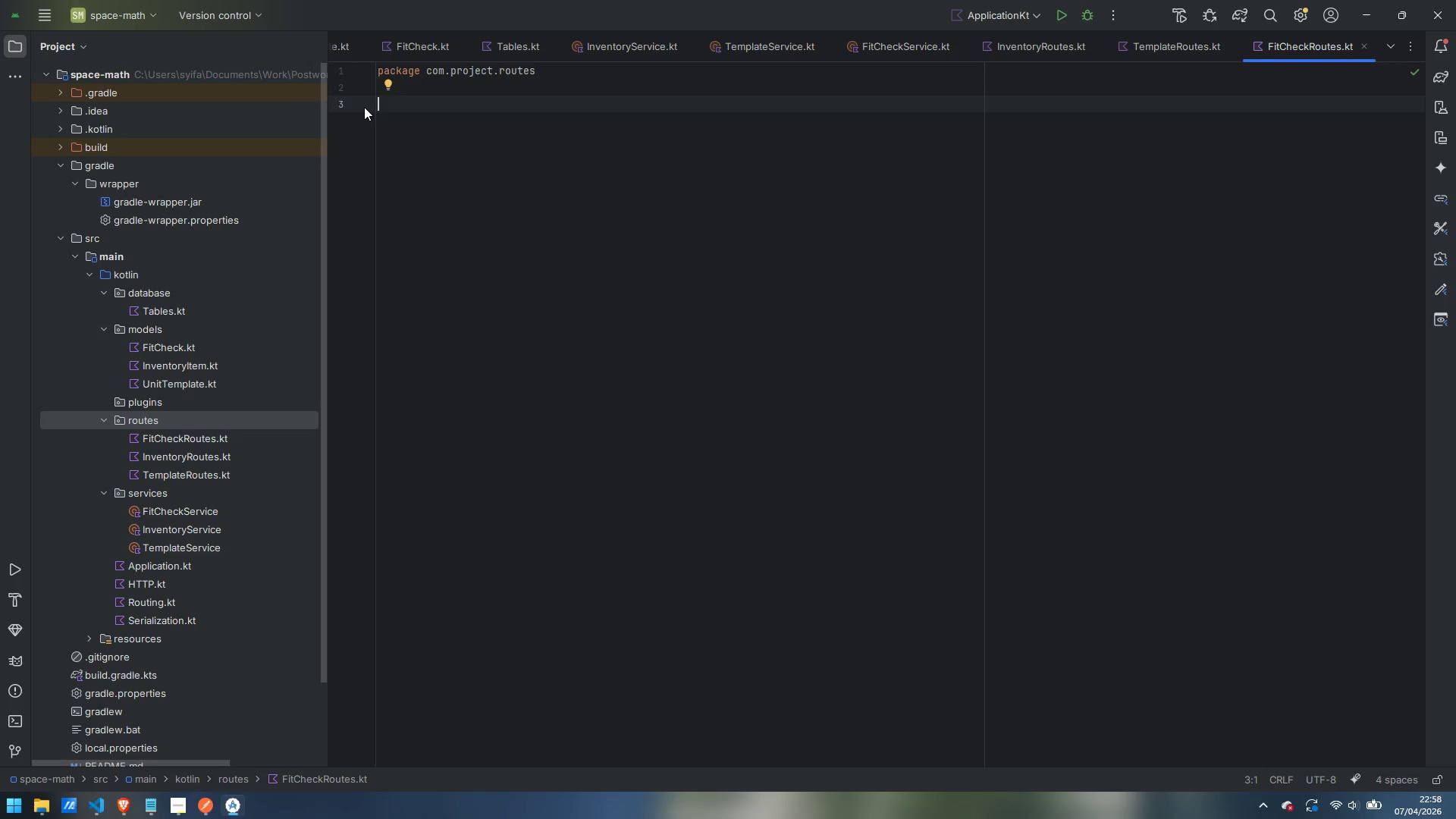 
wait(33.98)
 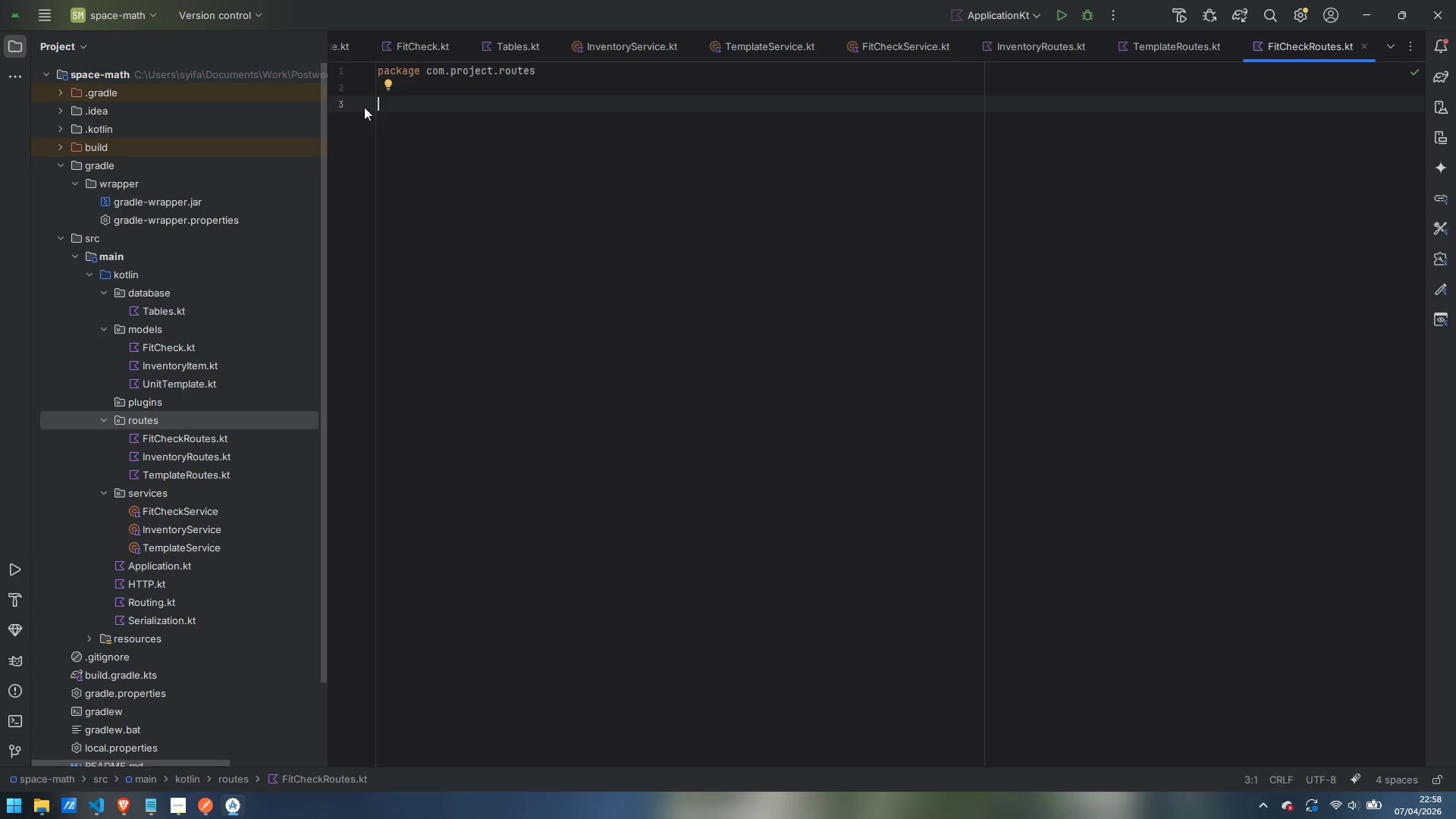 
type(fun Routre)
key(Backspace)
key(Backspace)
type(e)
 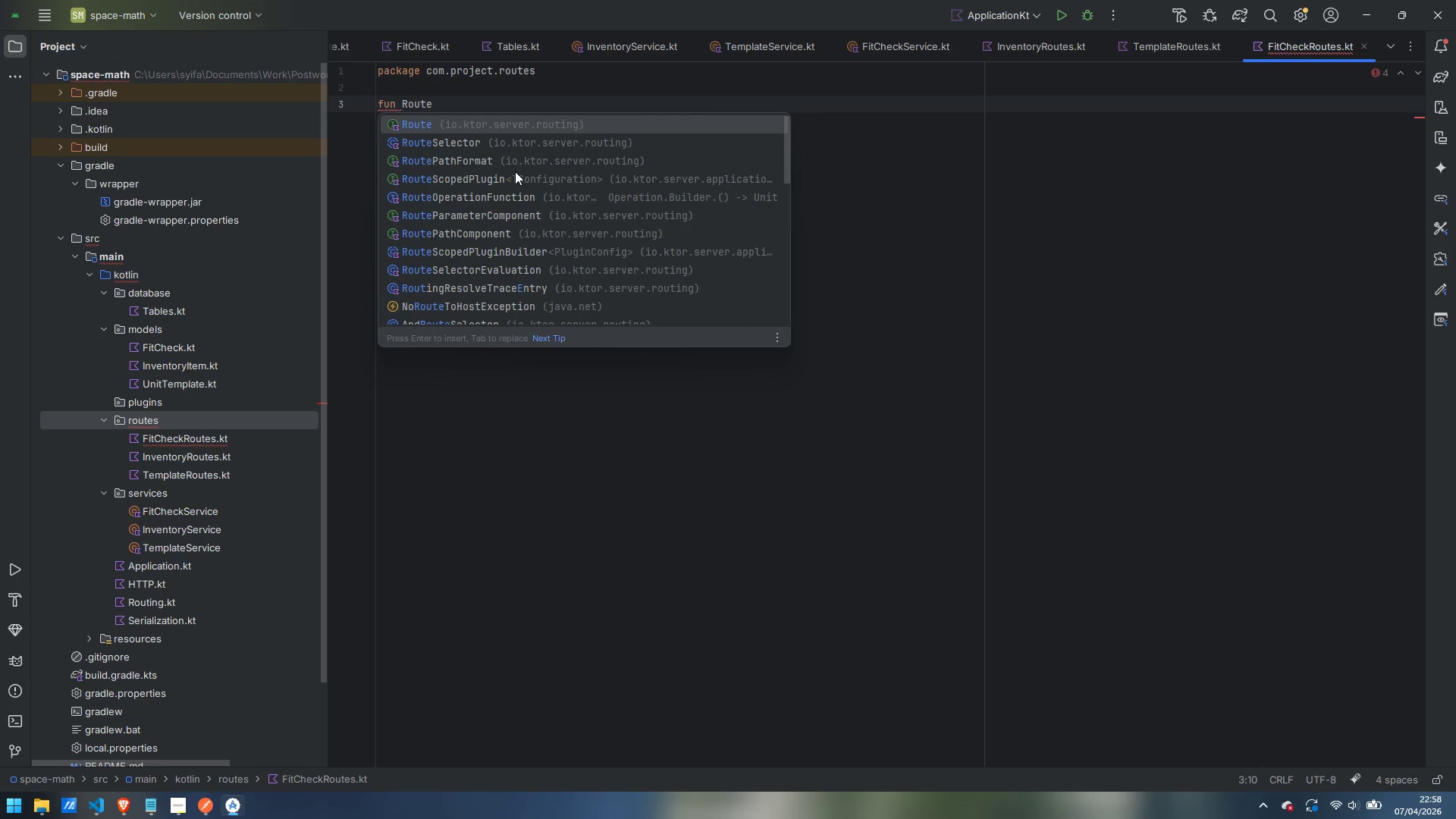 
key(Enter)
 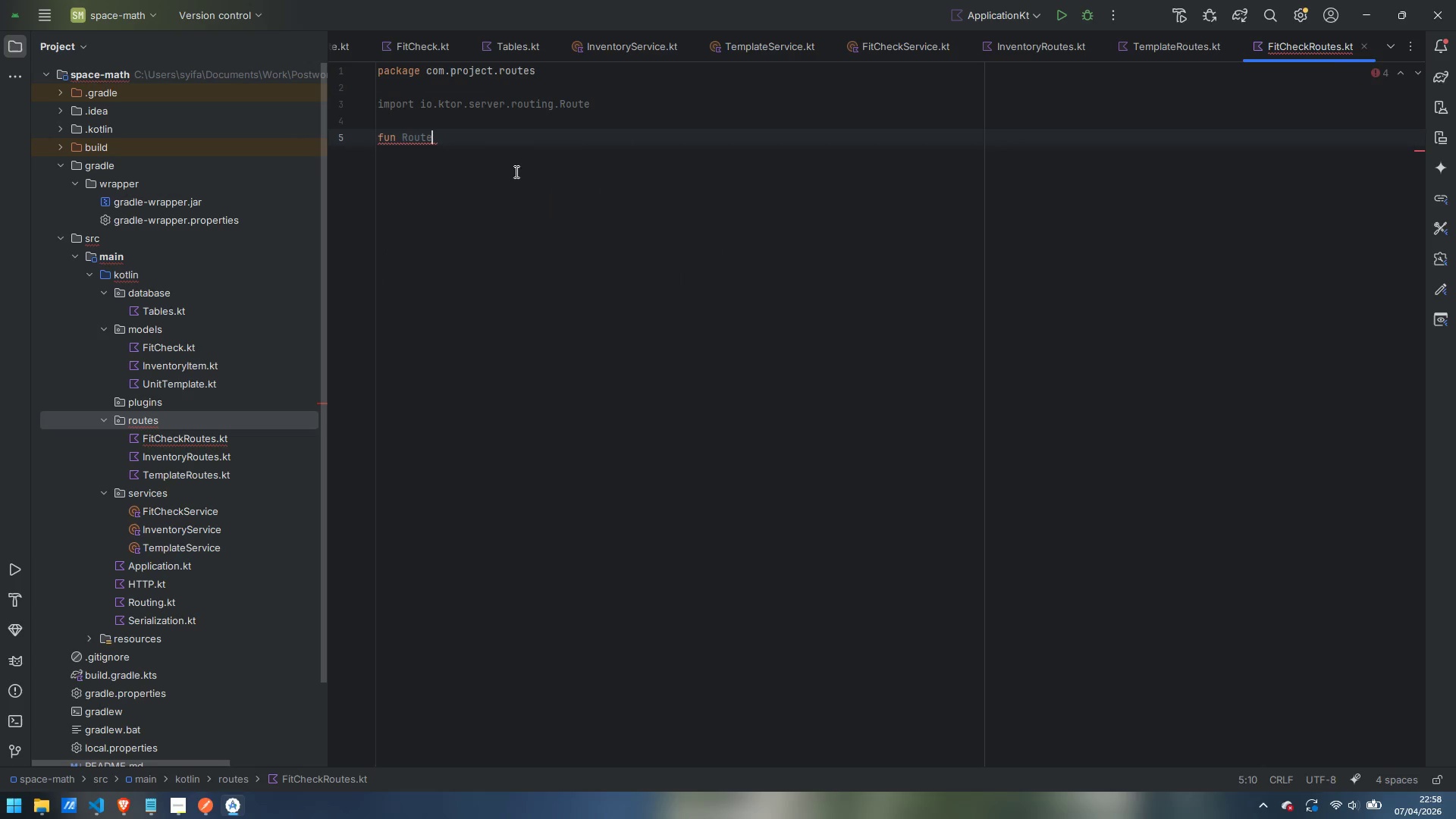 
type(.fitCheckRoutes() {)
 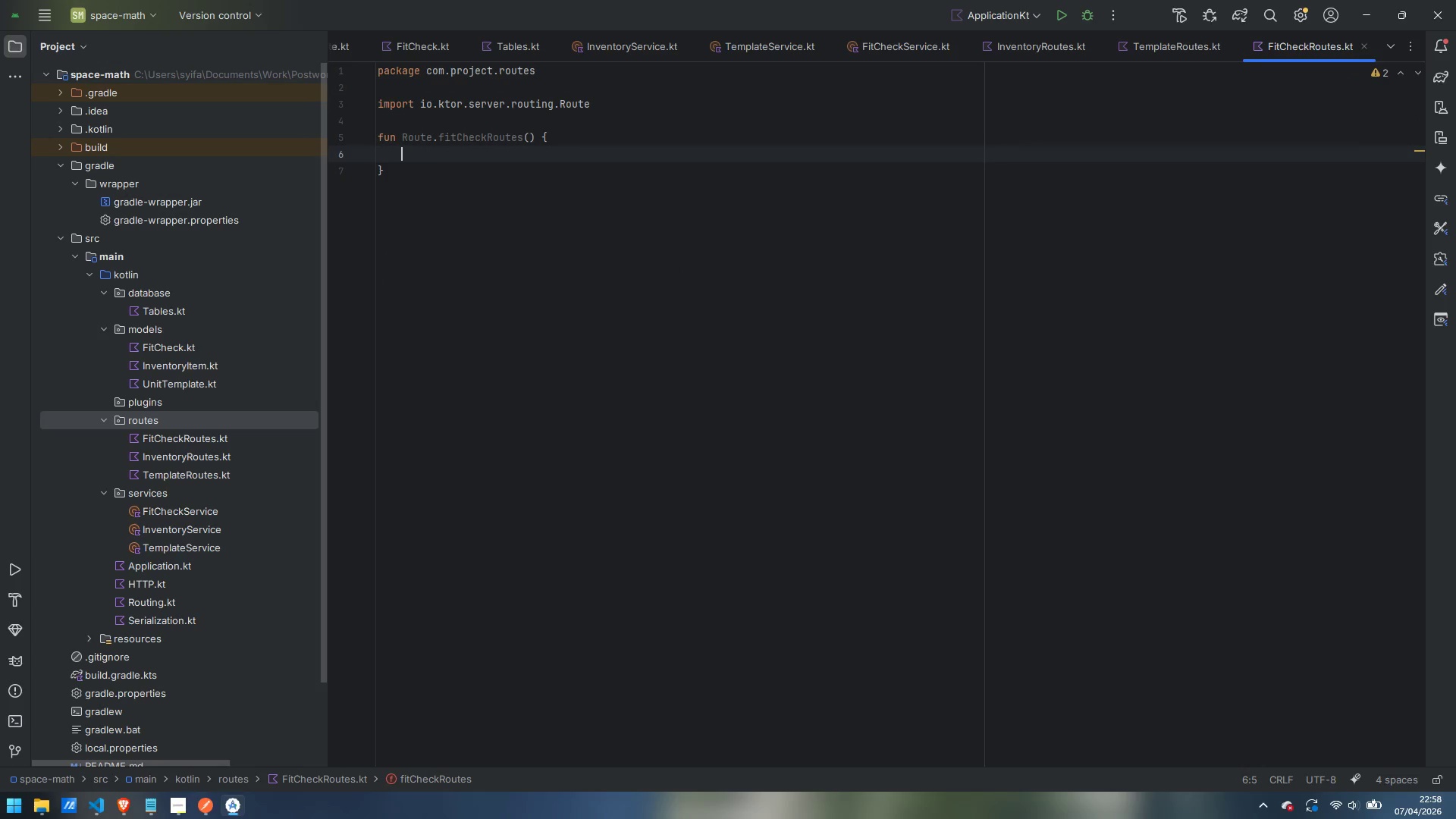 
 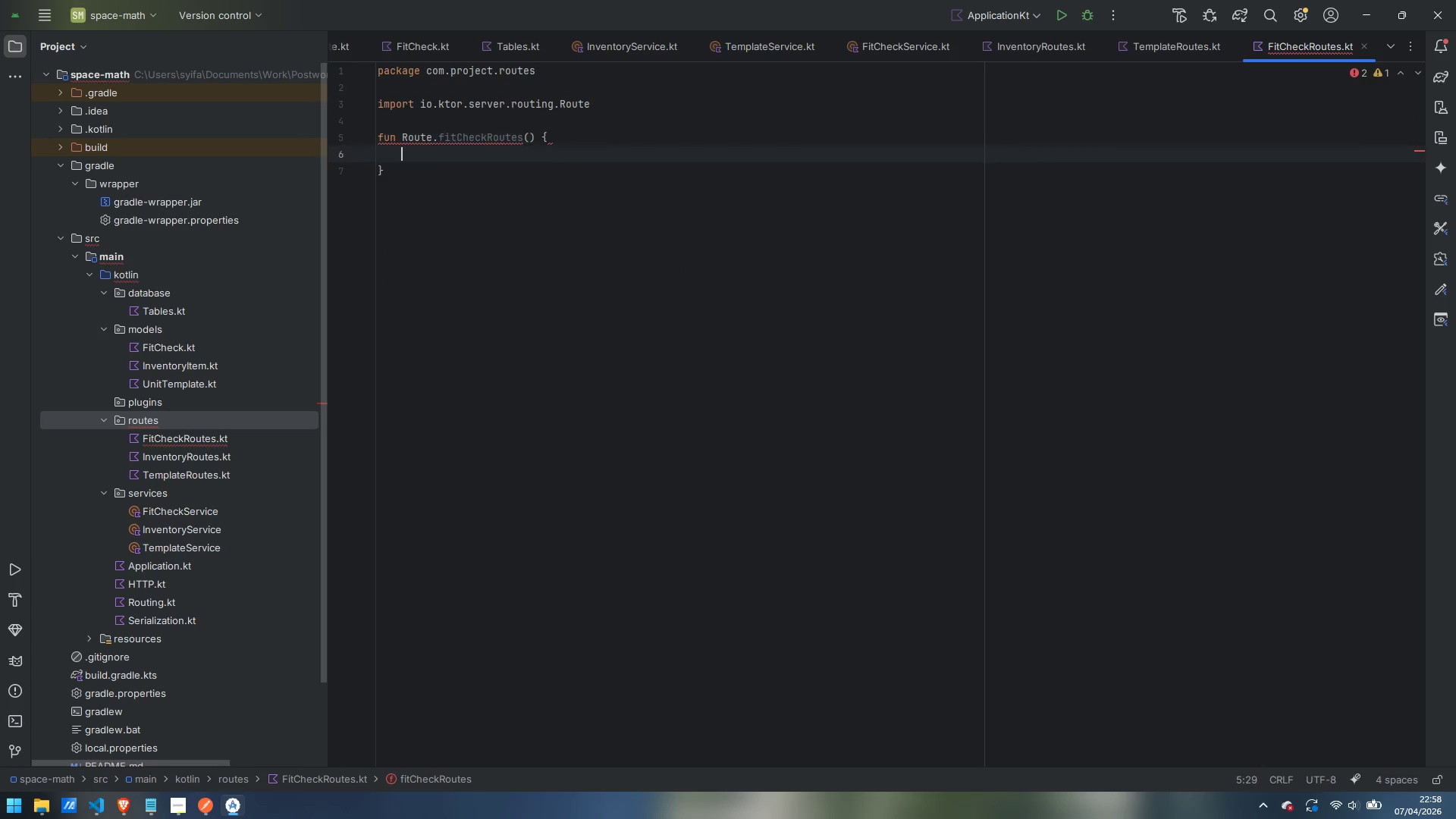 
key(Enter)
 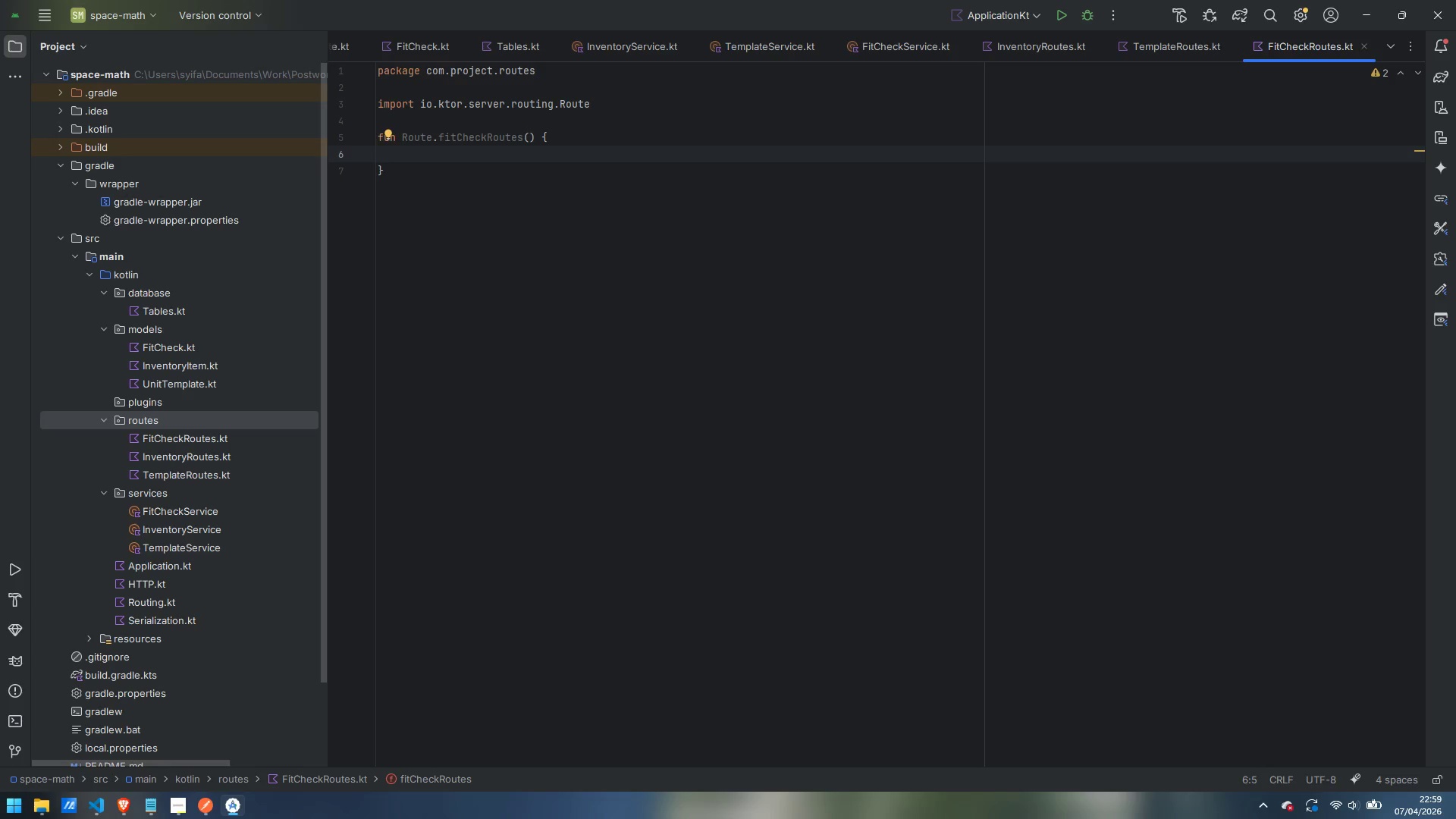 
wait(9.47)
 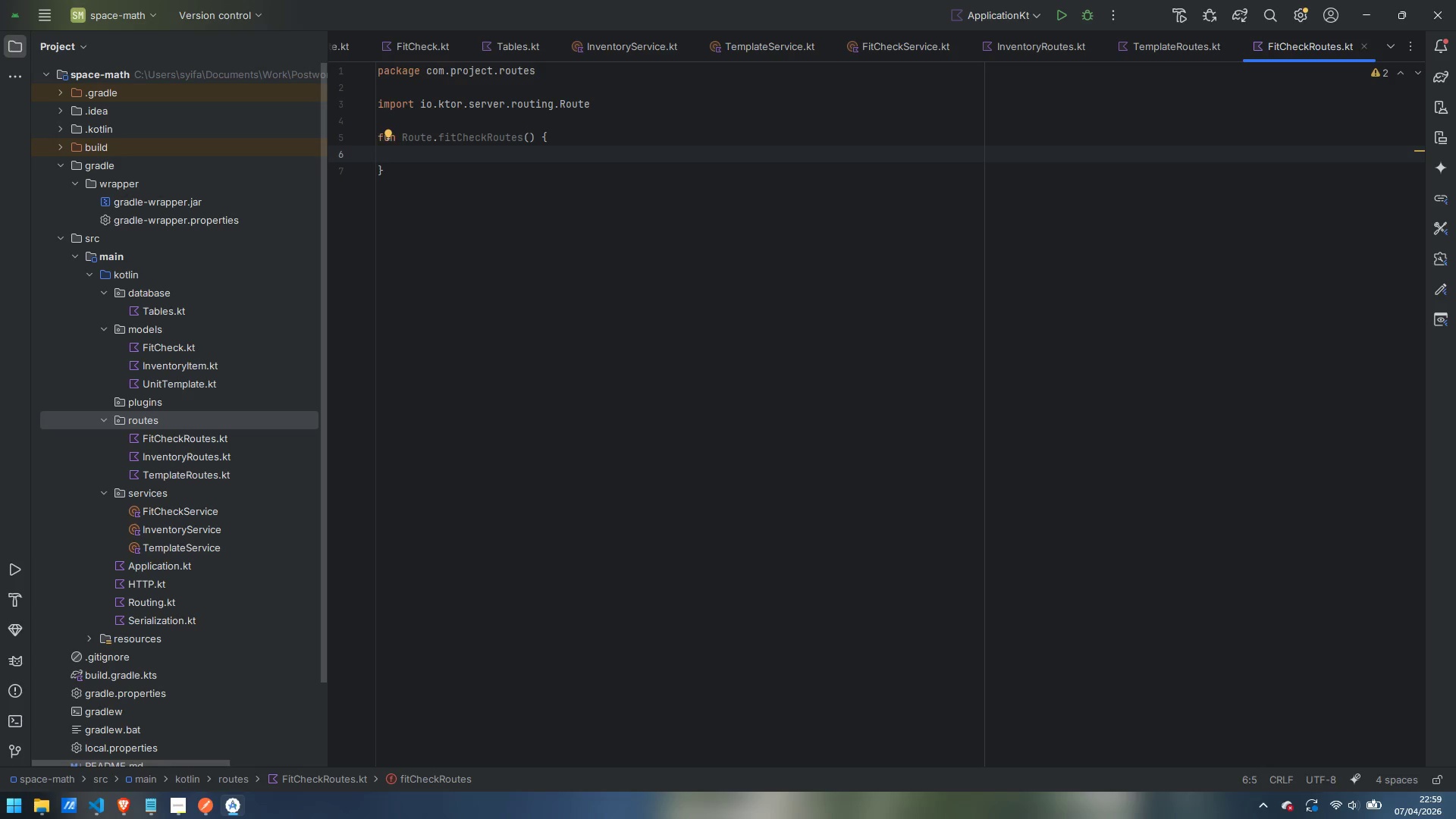 
key(Enter)
 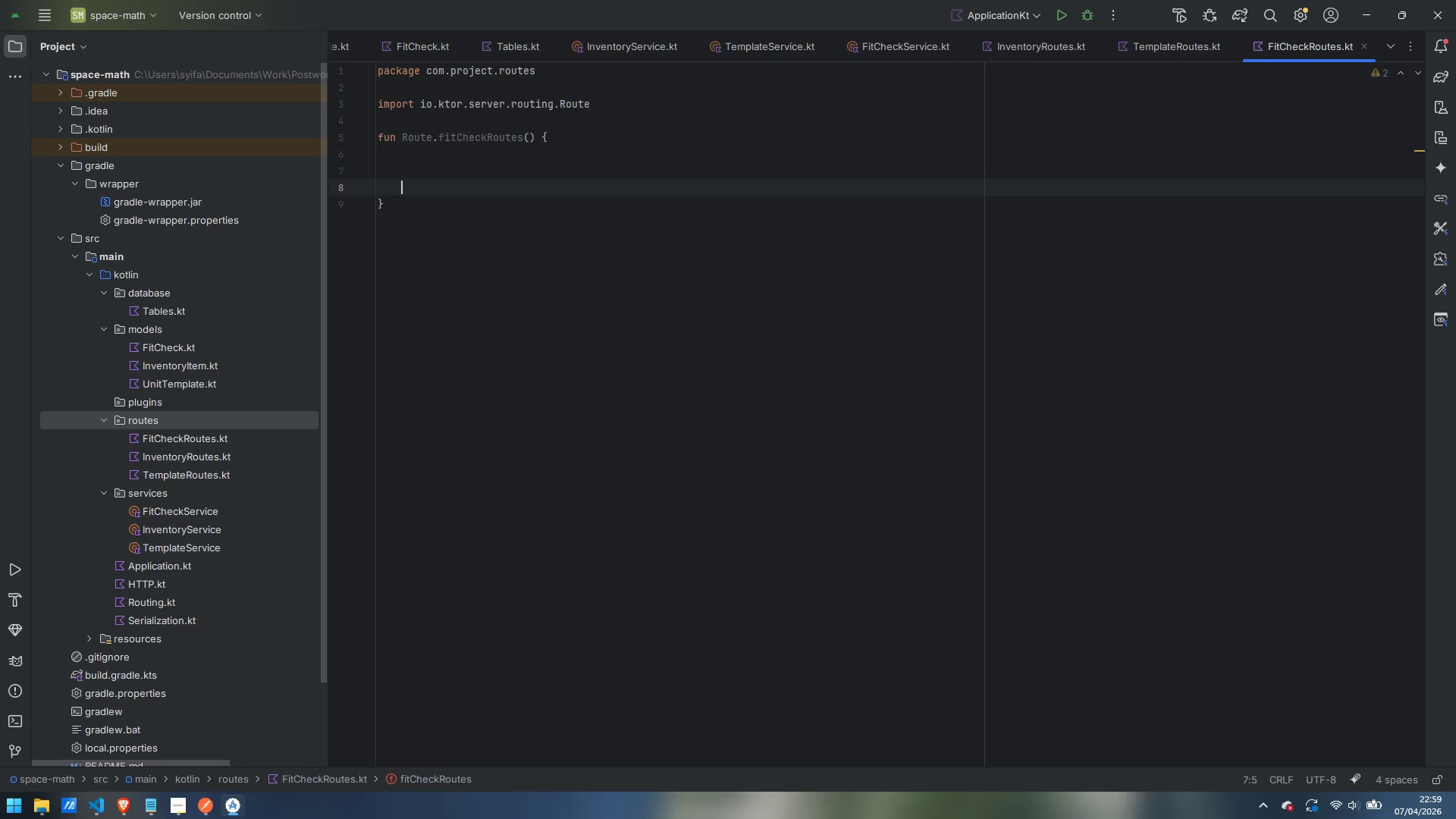 
key(Enter)
 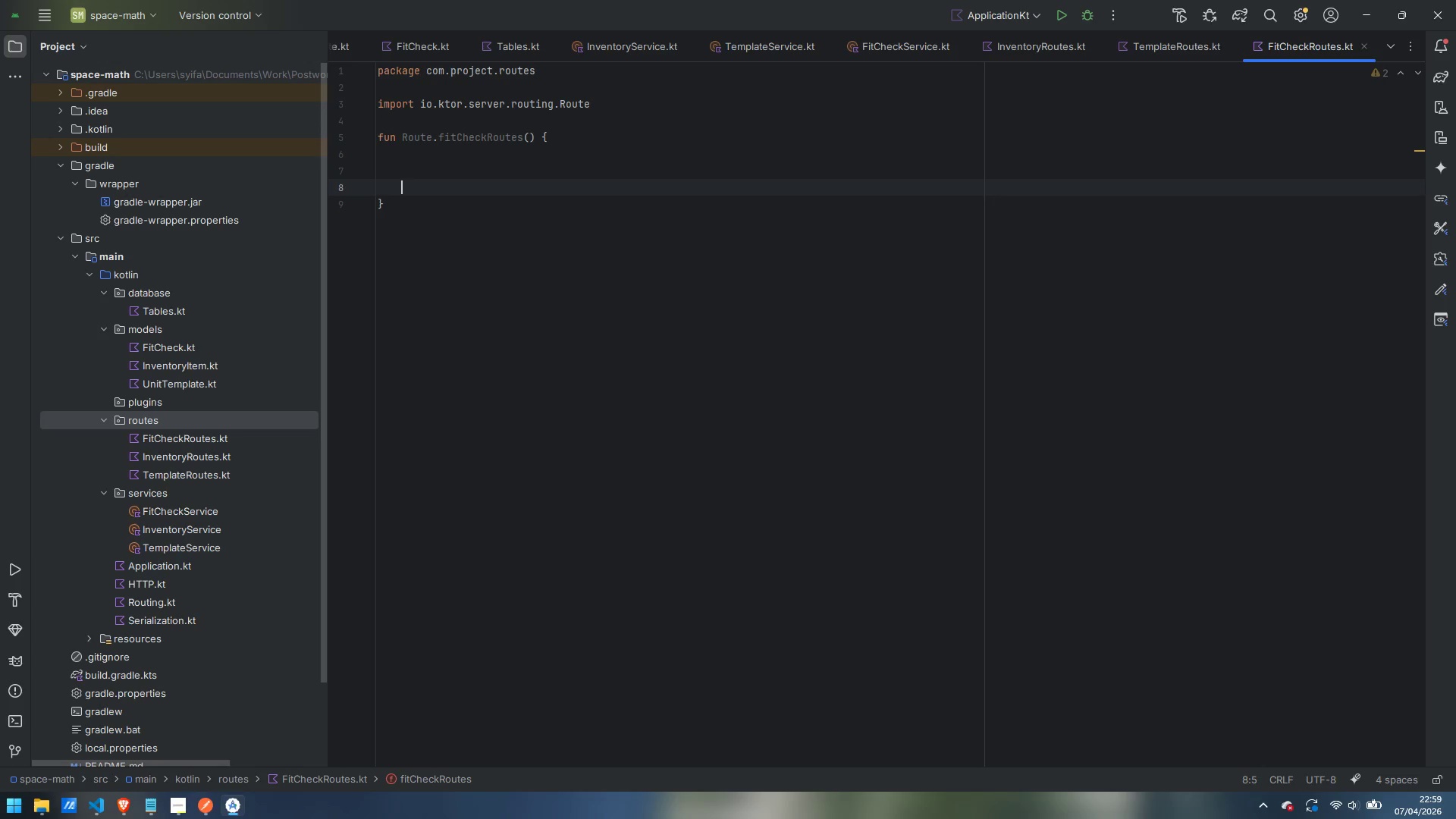 
key(ArrowUp)
 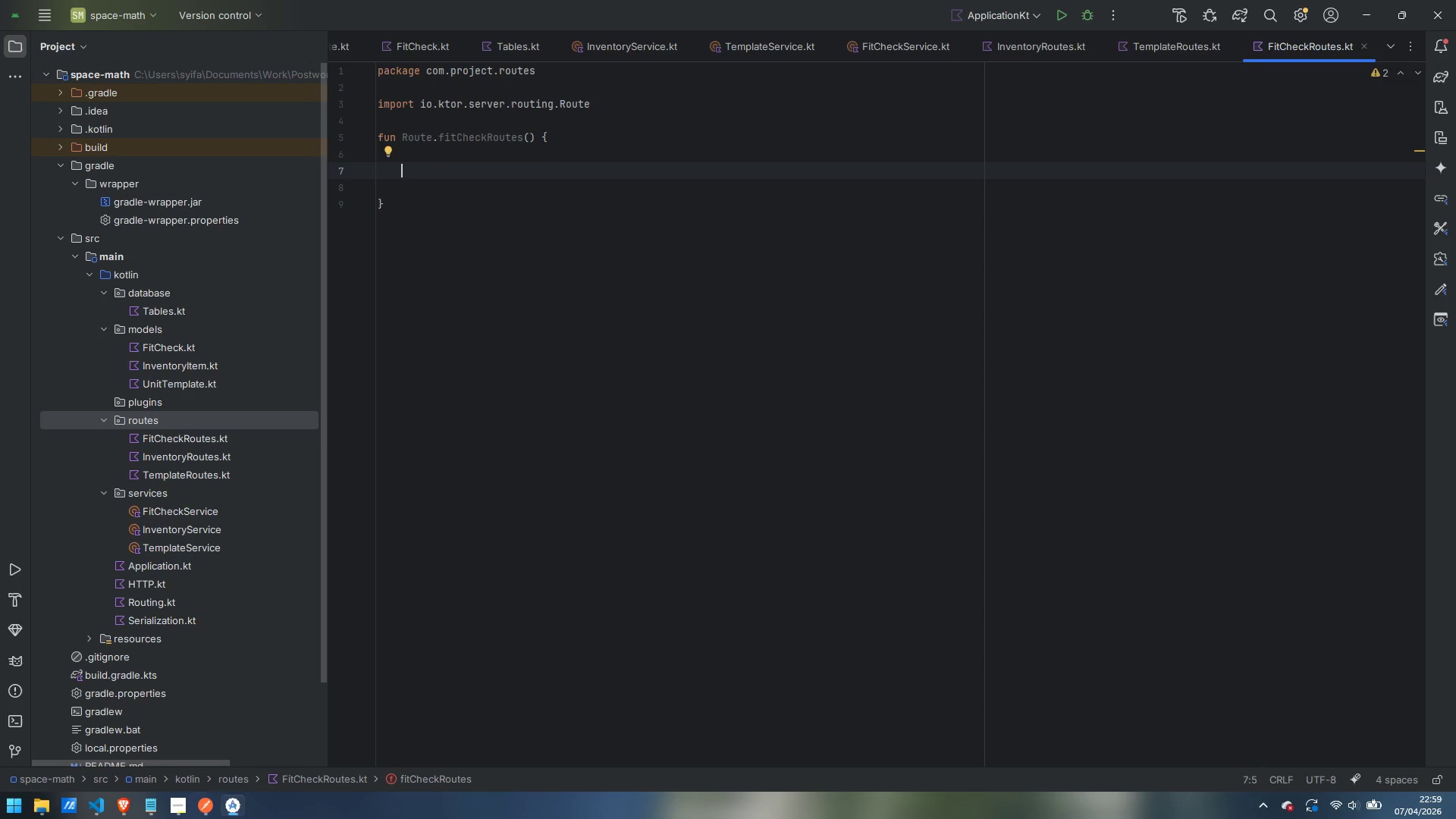 
type(// POST /api/for)
key(Backspace)
type(t)
key(Backspace)
key(Backspace)
type(it-check - run the fit )
key(Backspace)
type(-feasibility algorith,)
key(Backspace)
type(m)
 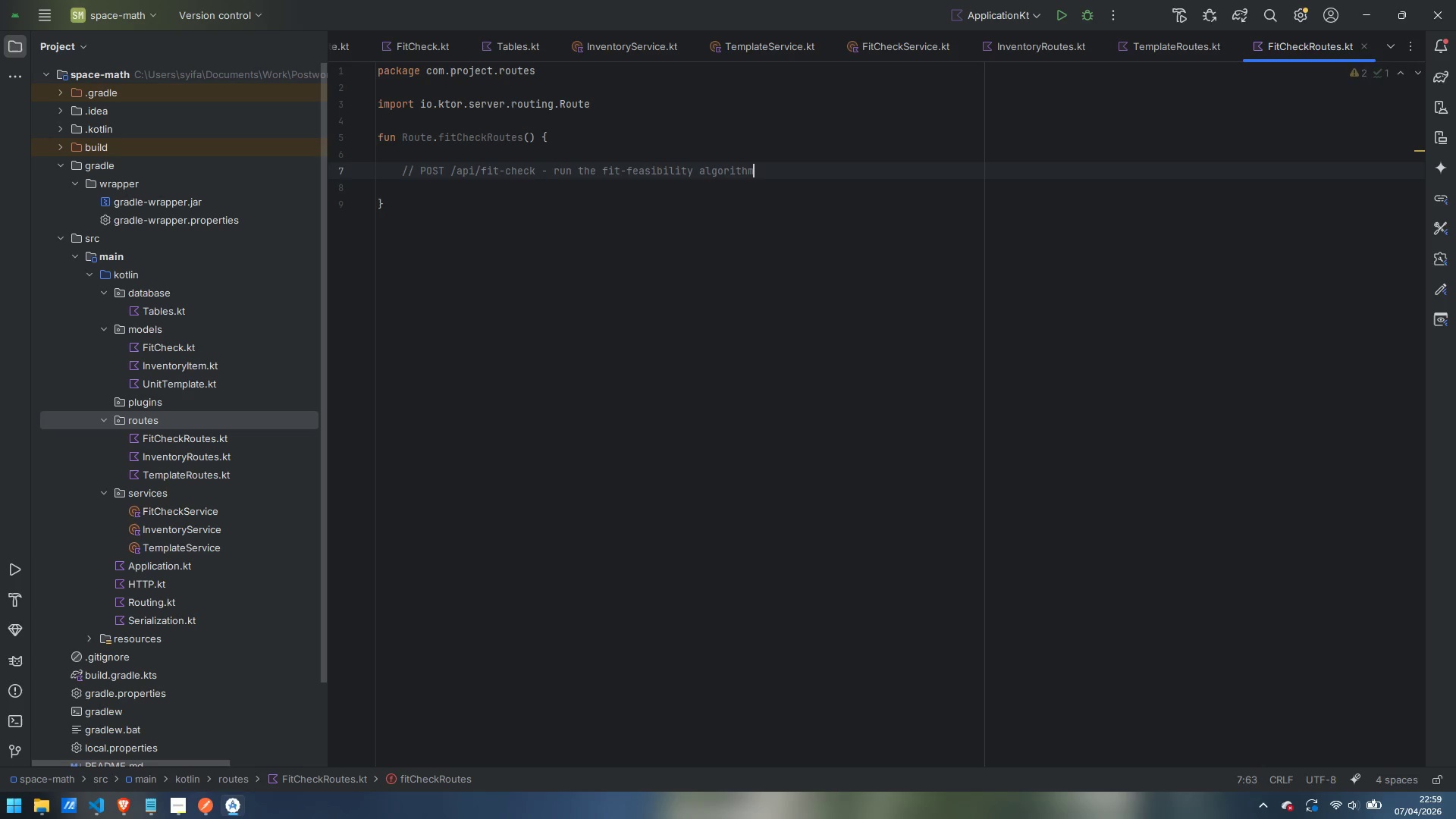 
key(Enter)
 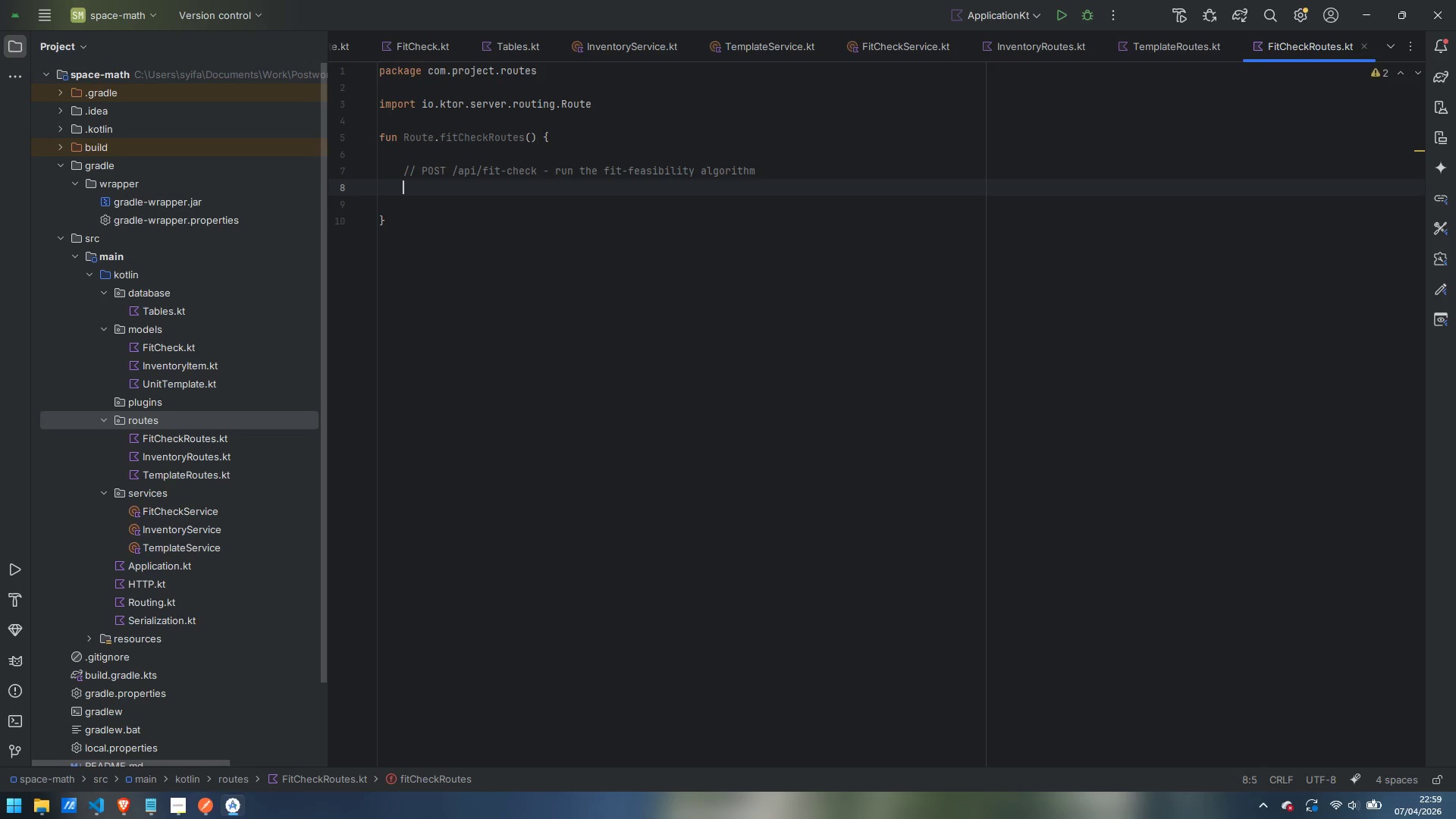 
type(post)
 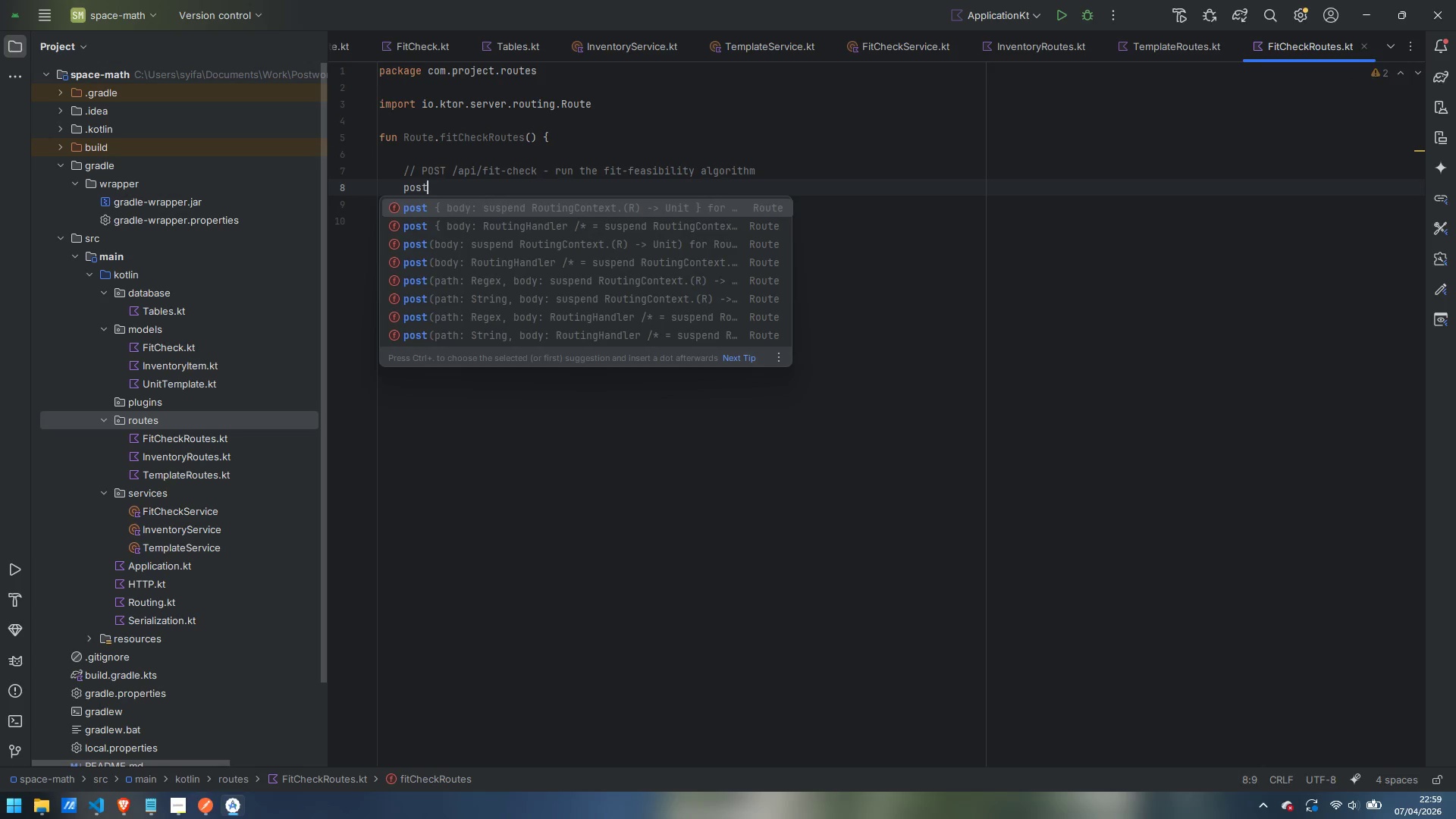 
key(Enter)
 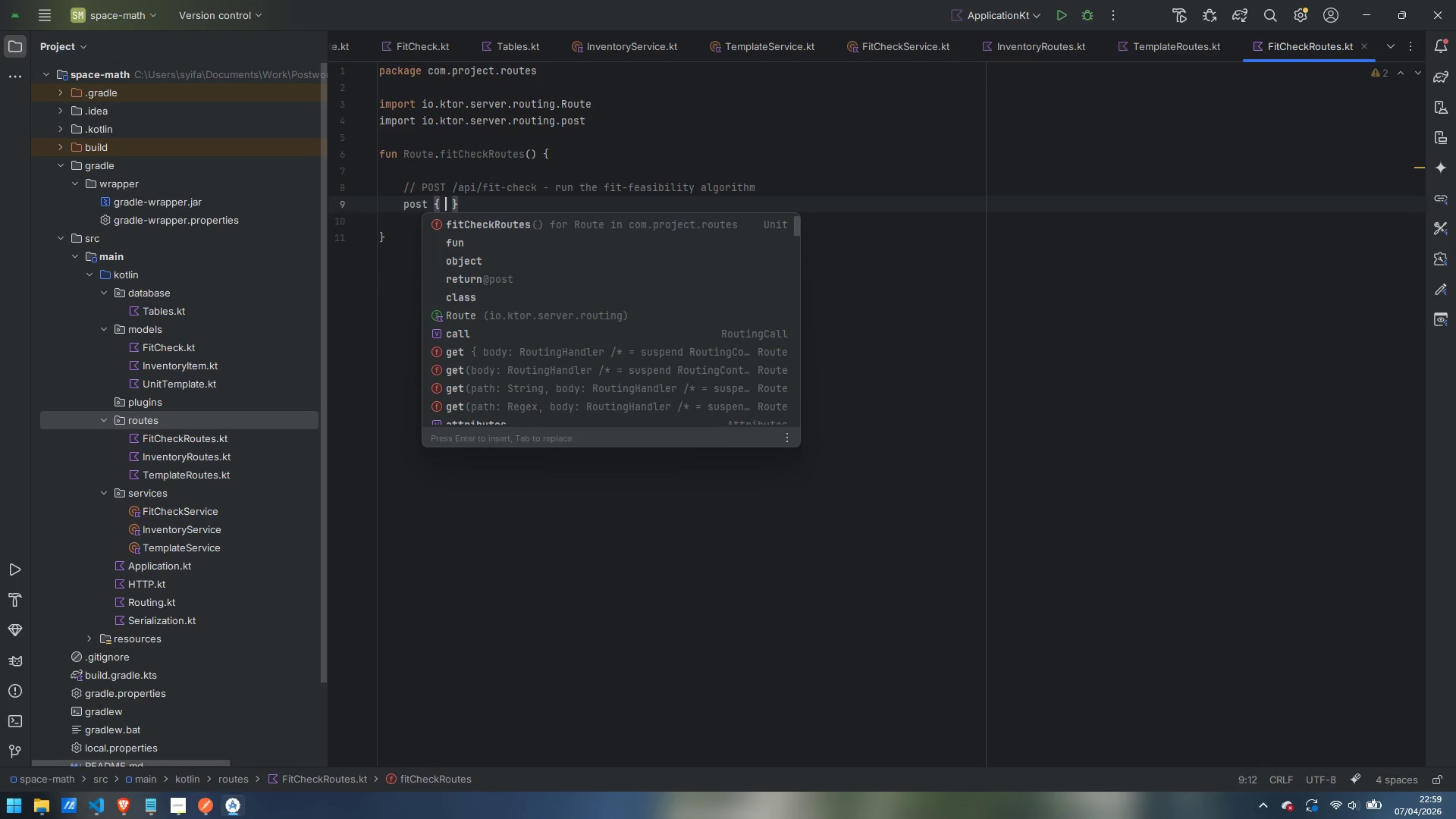 
key(Escape)
 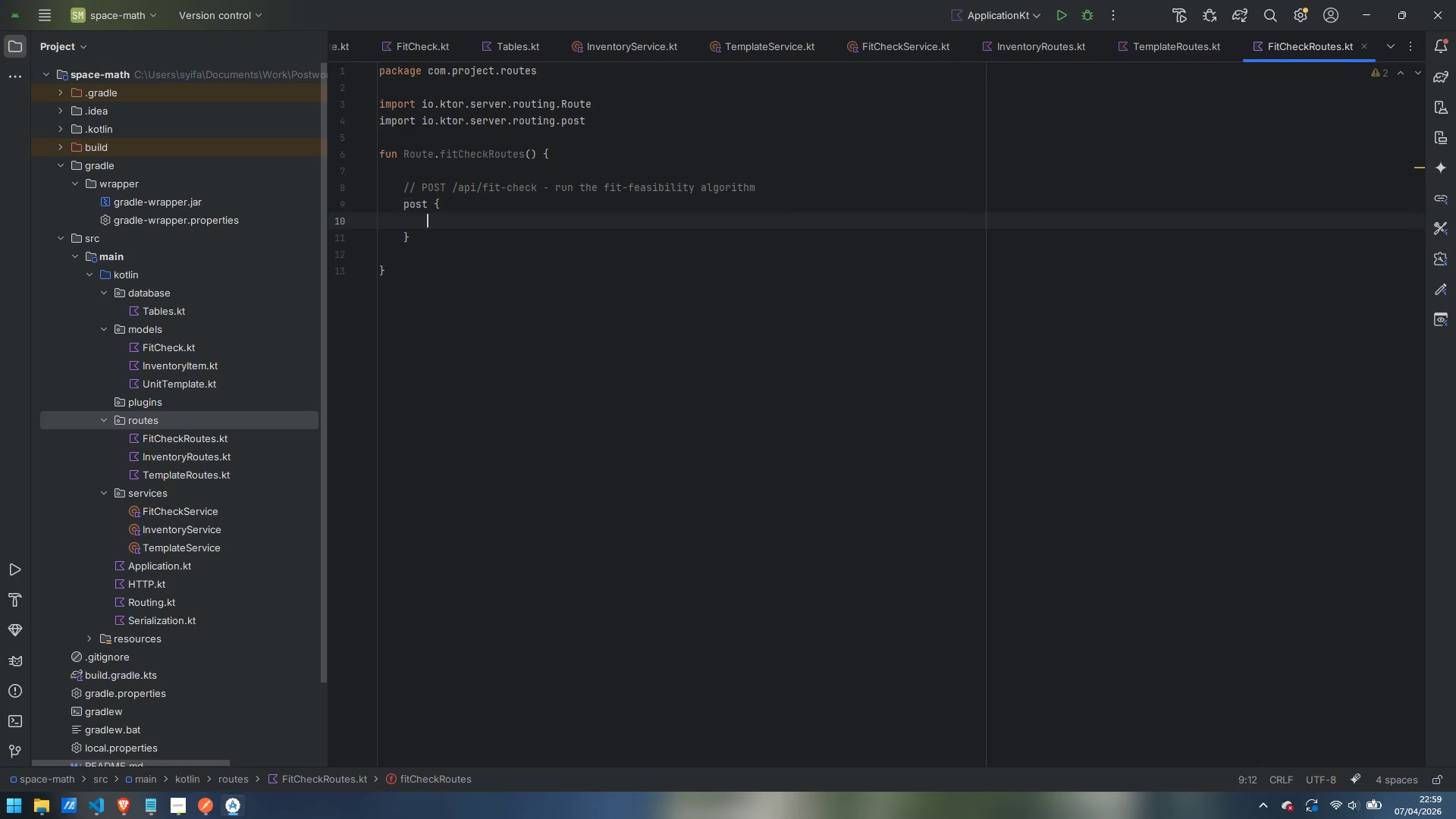 
key(Enter)
 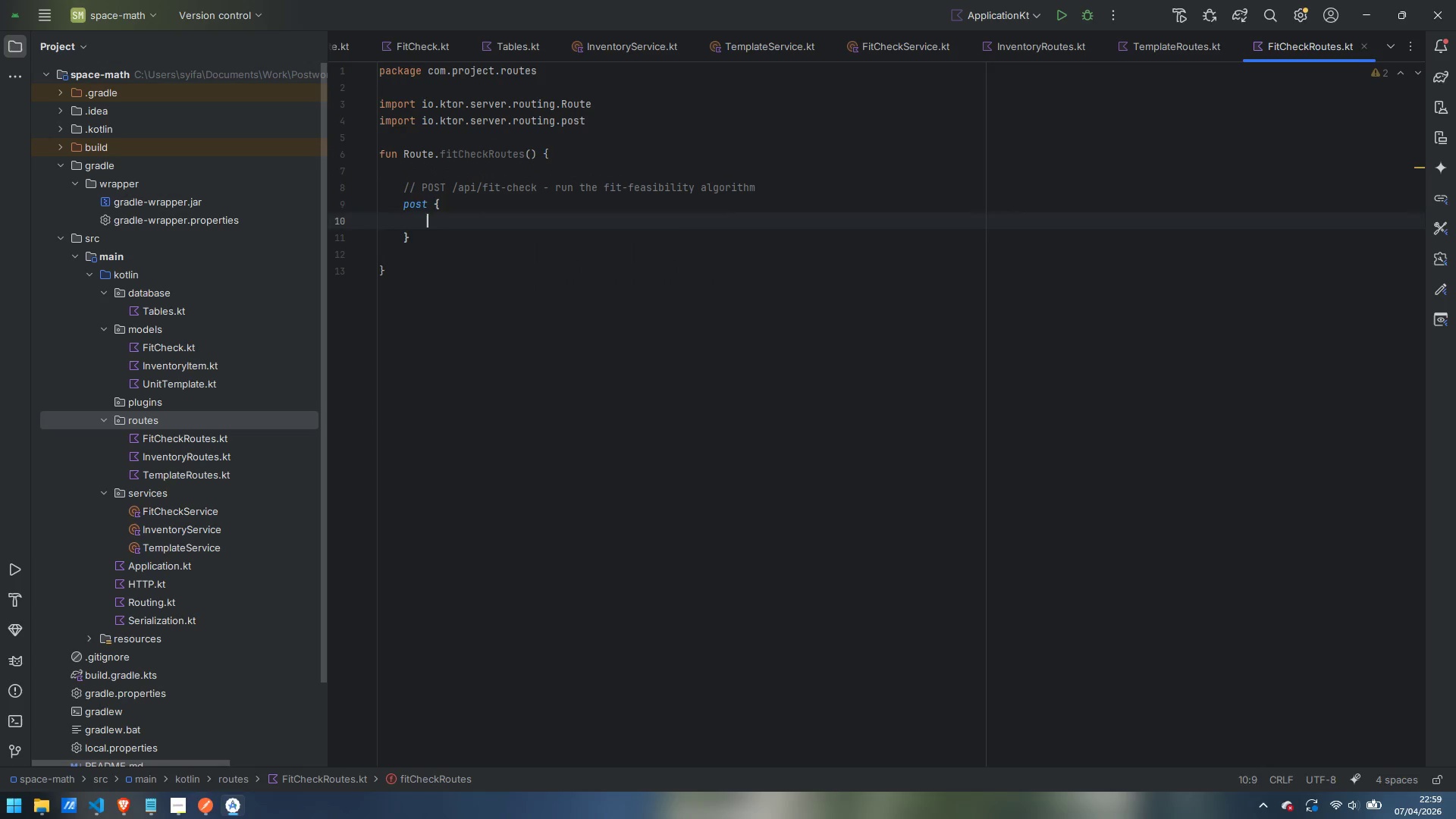 
key(ArrowUp)
 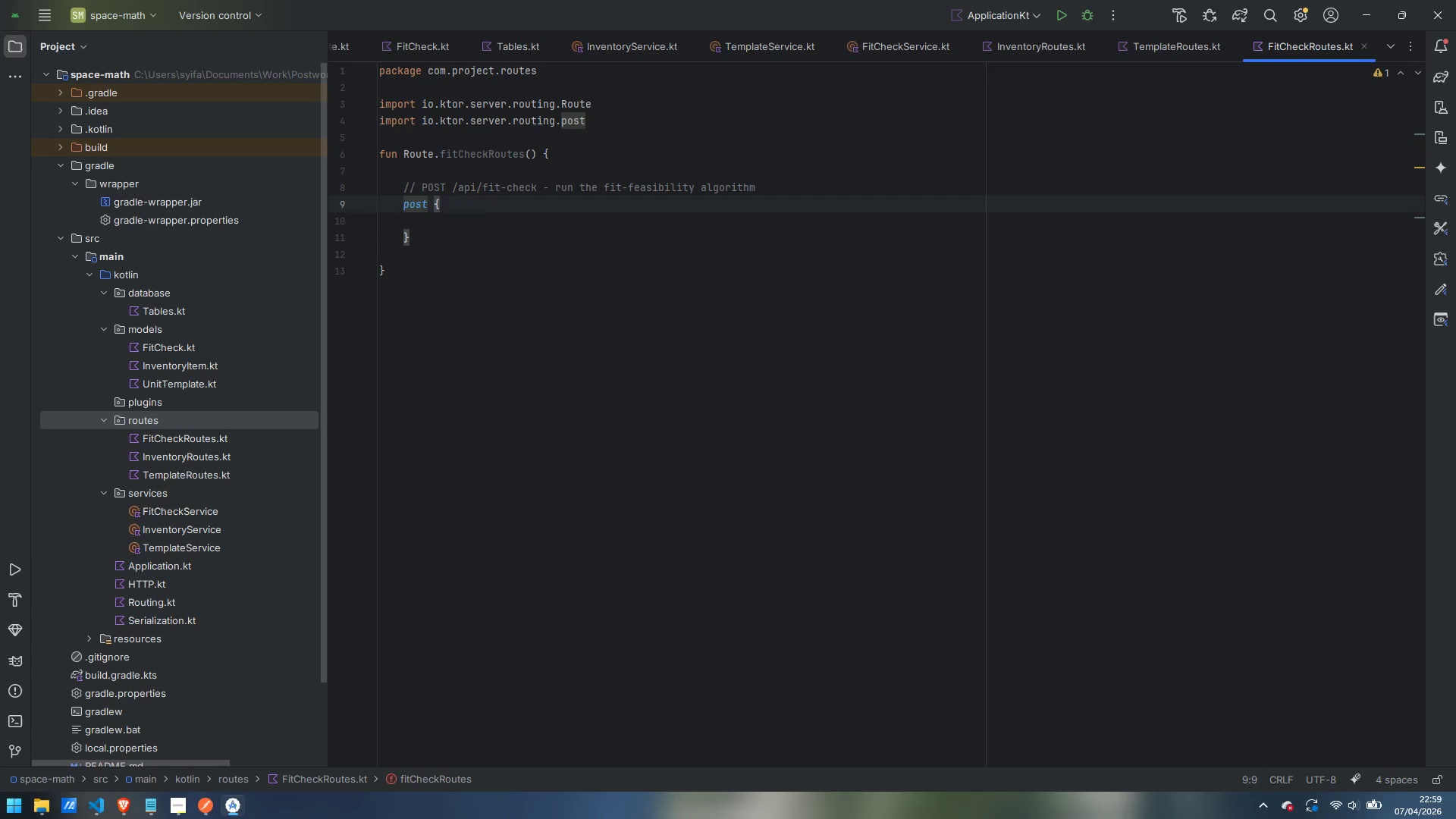 
type(("api)
key(Backspace)
key(Backspace)
key(Backspace)
type(/api/fit-check)
 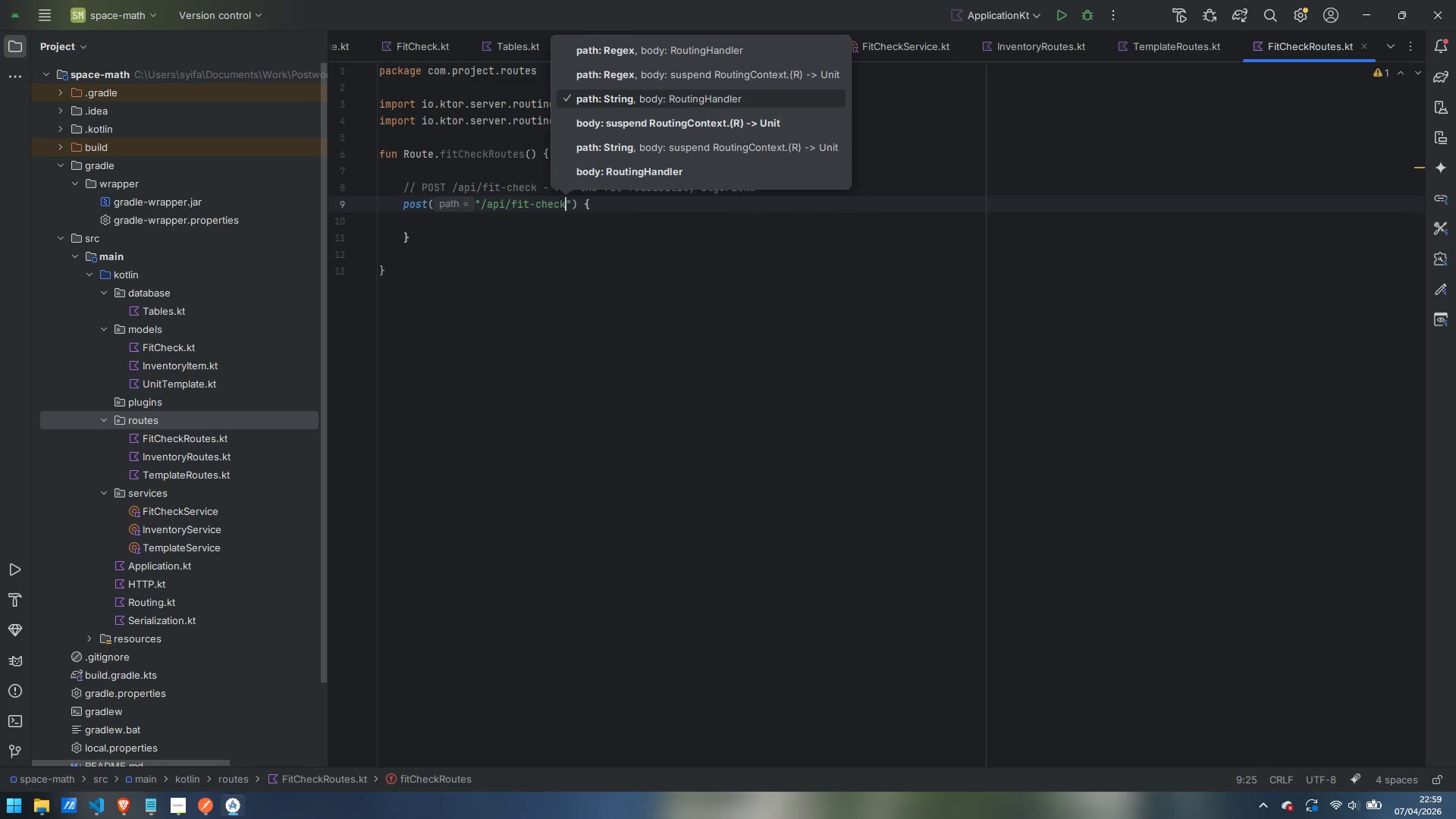 
key(ArrowDown)
 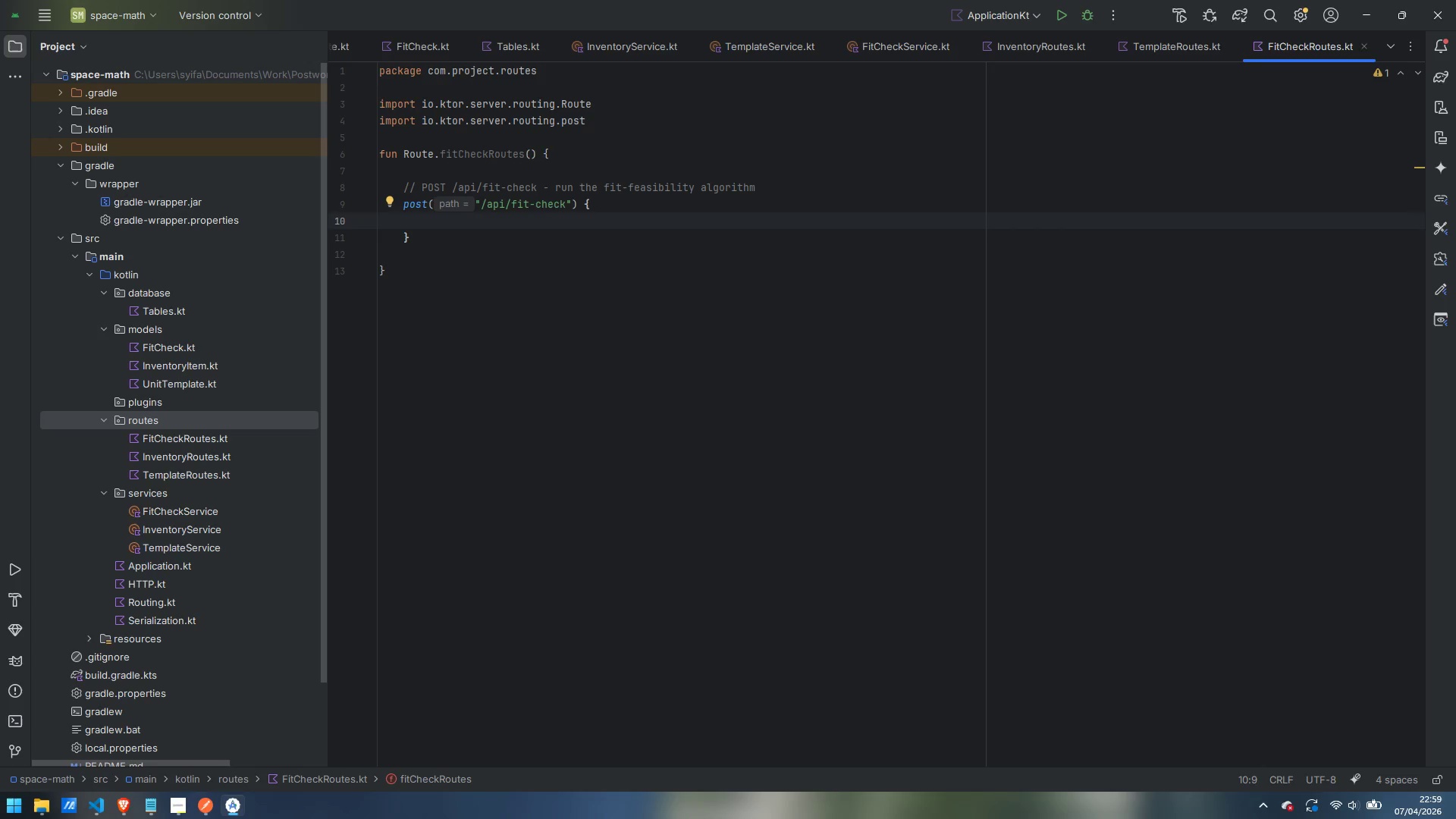 
wait(7.86)
 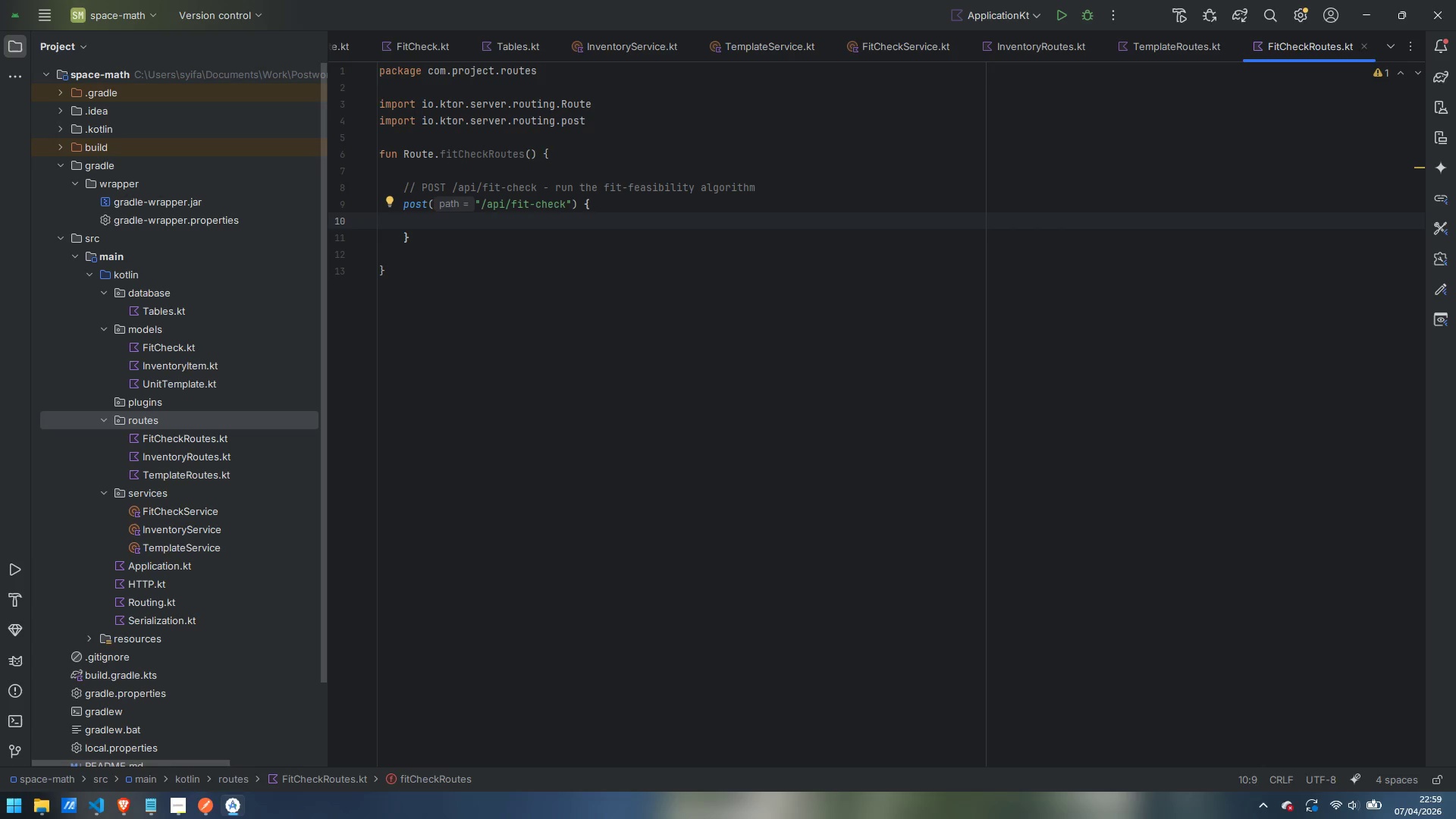 
type(val request = runCatching)
 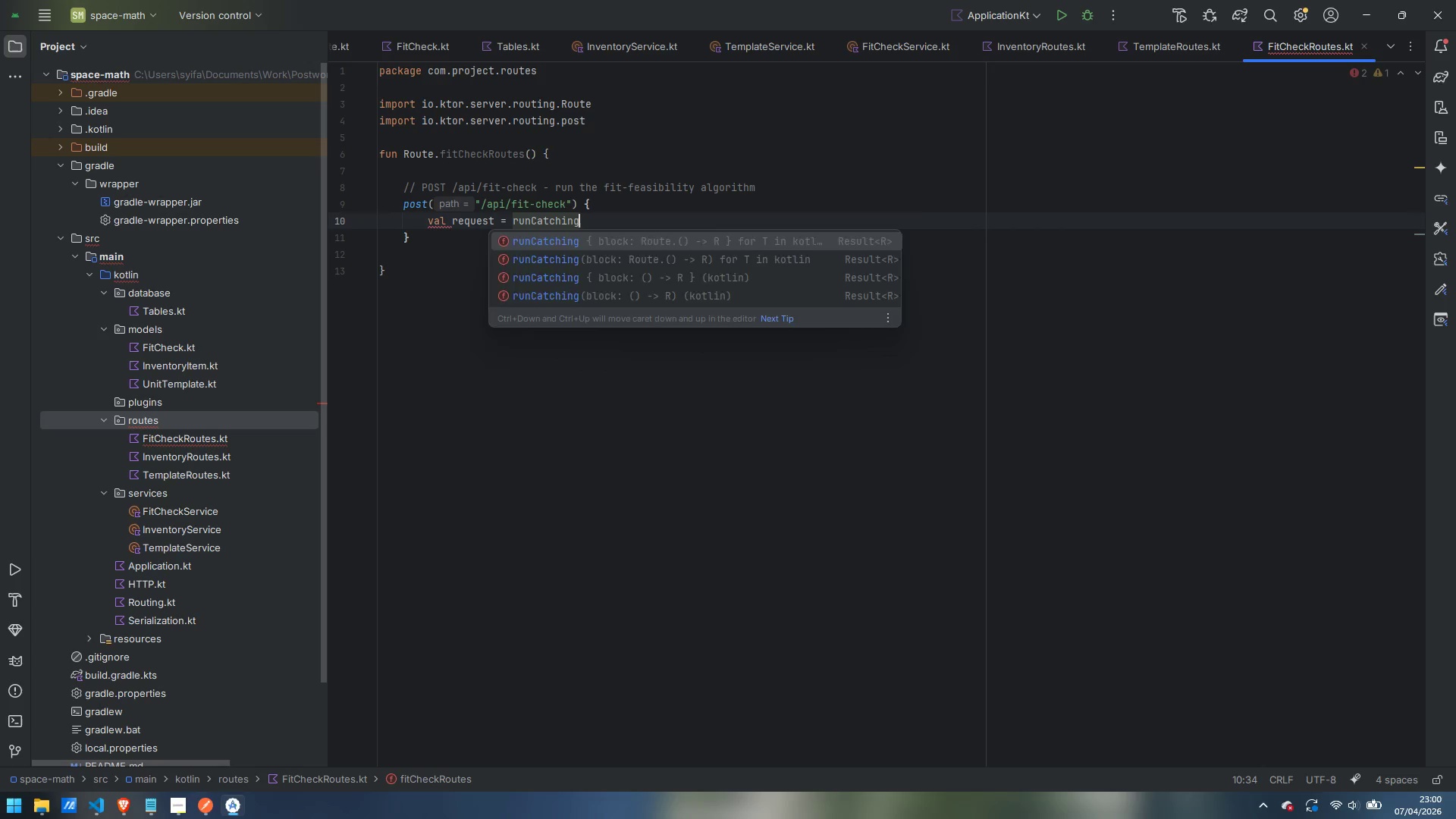 
key(Enter)
 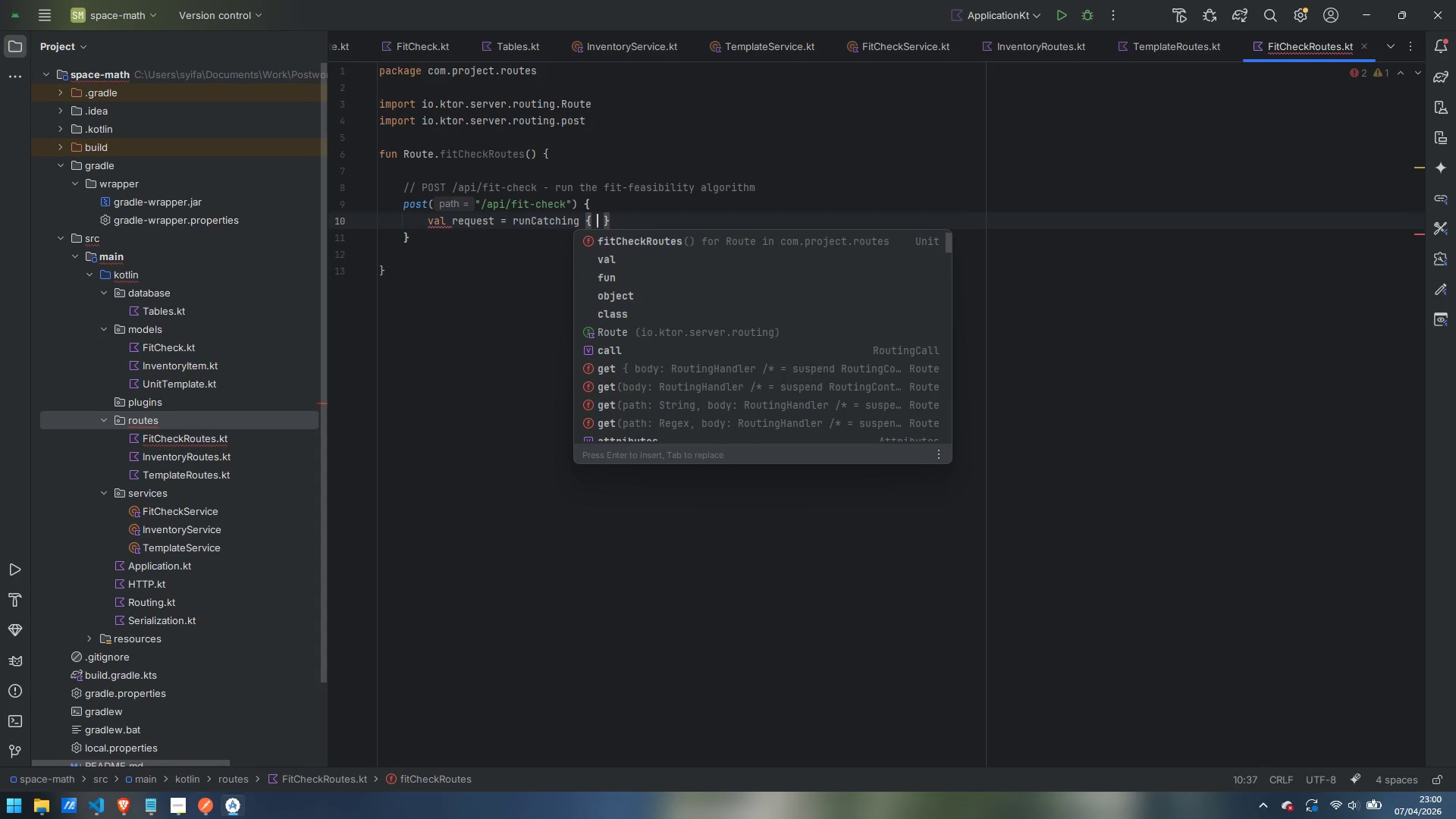 
type(call.receive)
 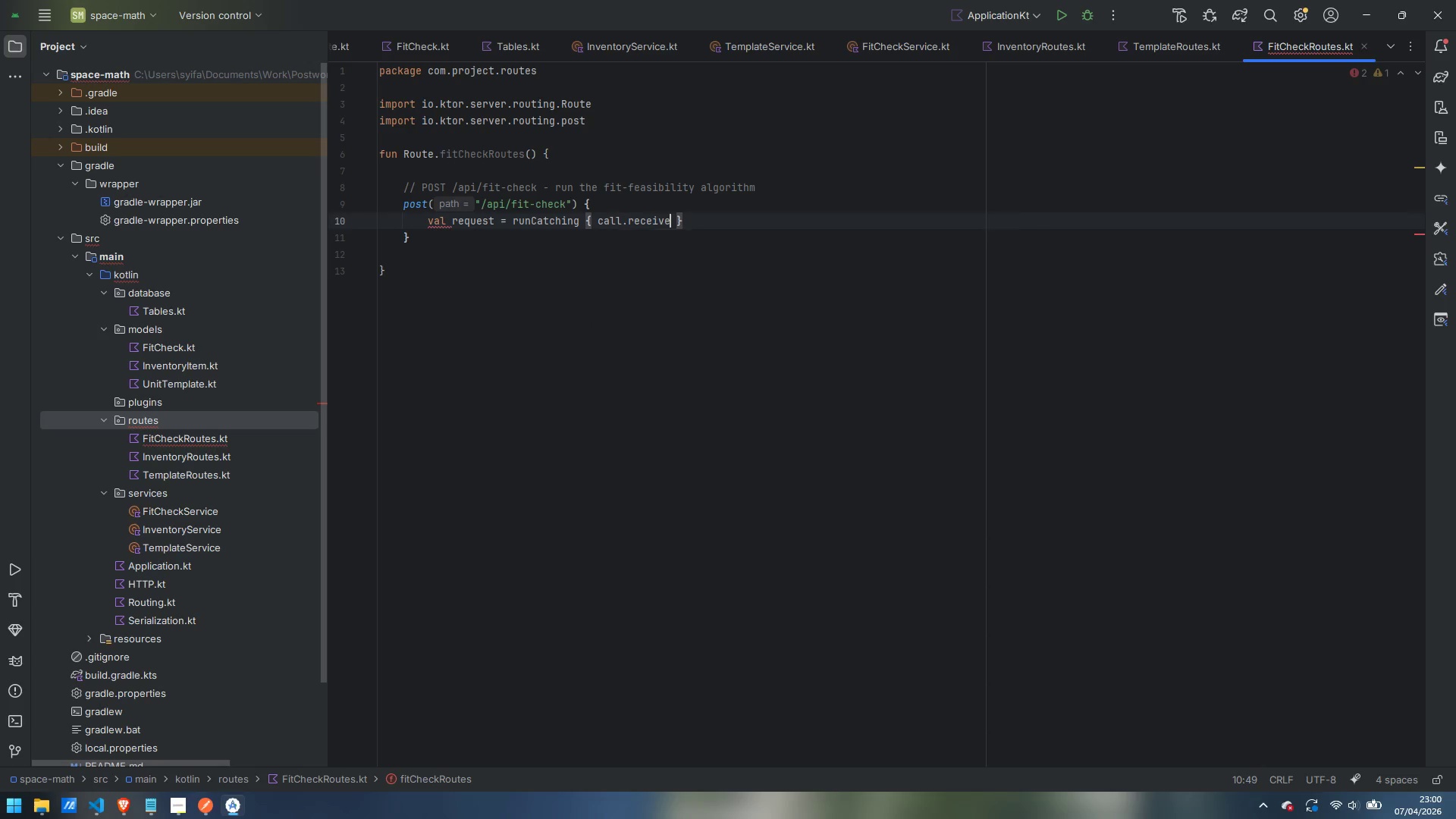 
key(Enter)
 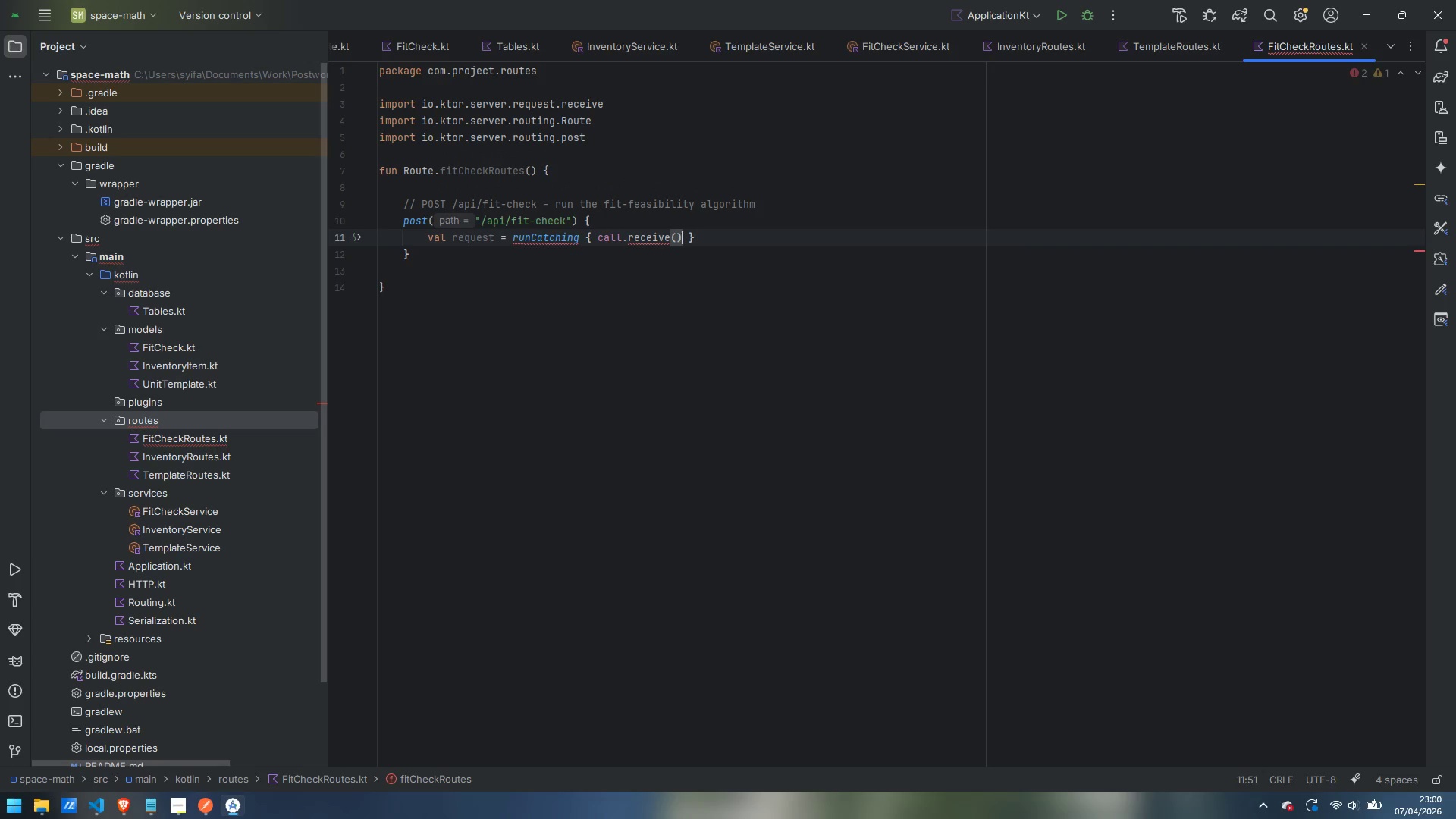 
key(ArrowLeft)
 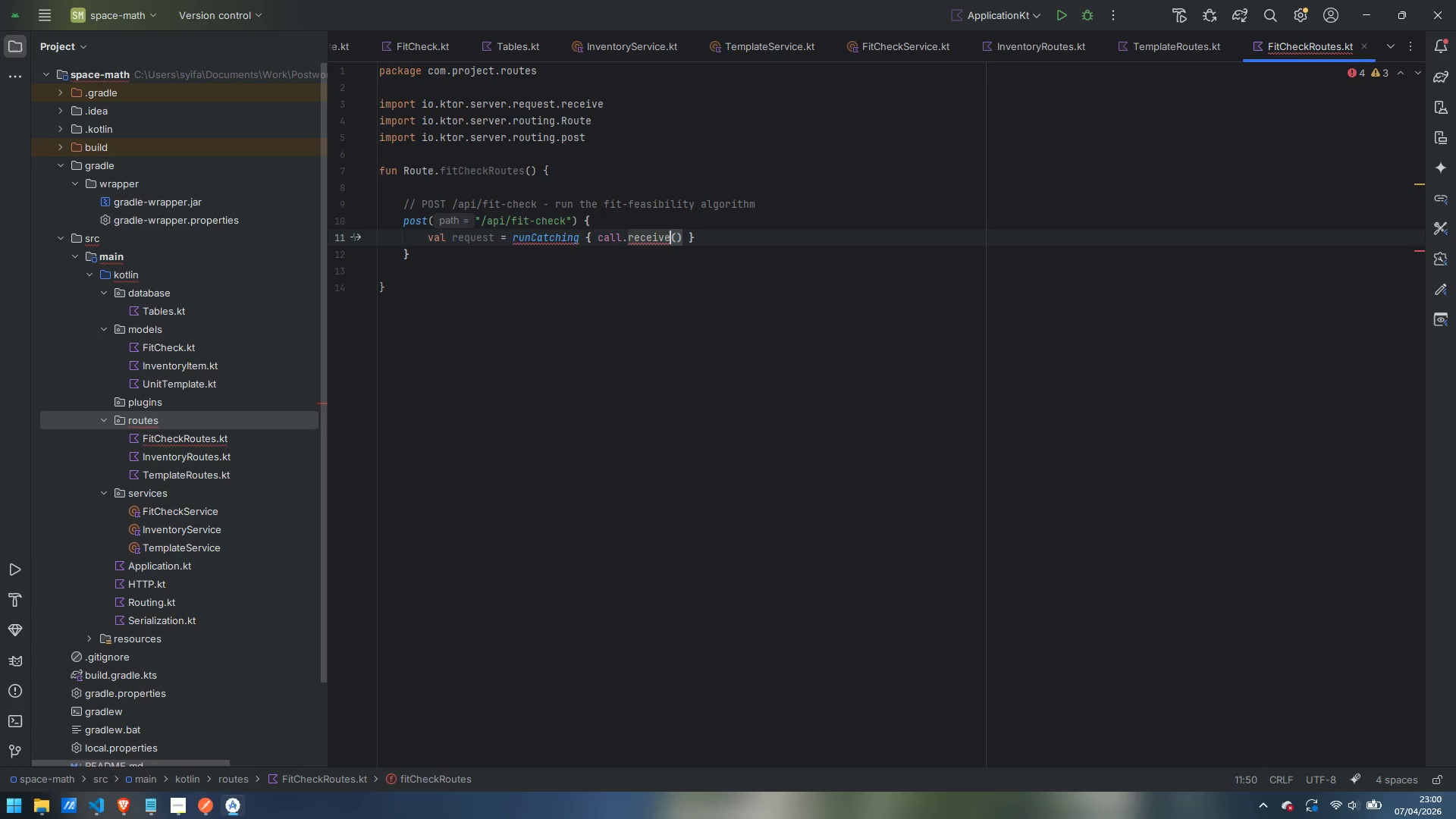 
key(ArrowLeft)
 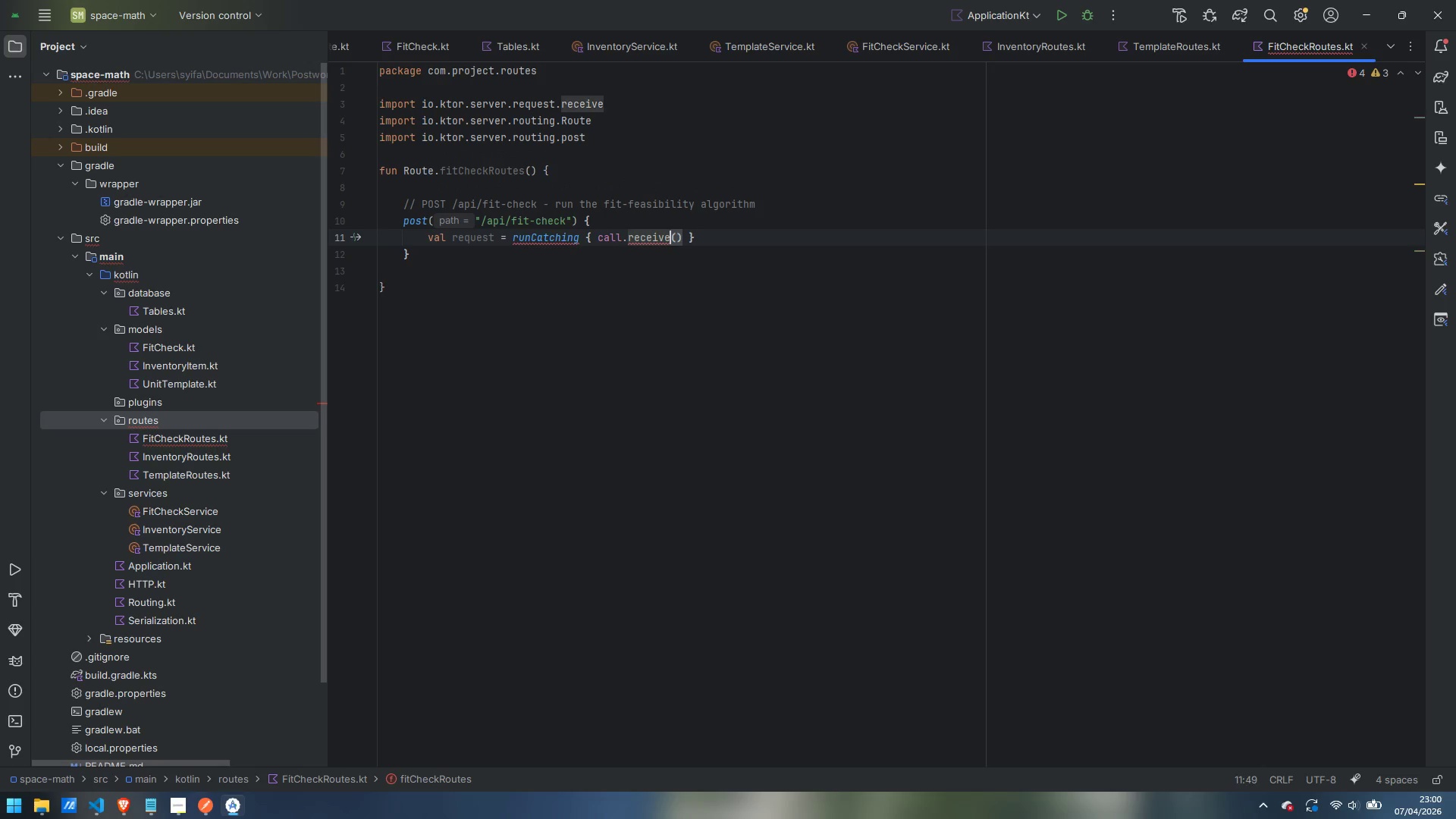 
key(ArrowLeft)
 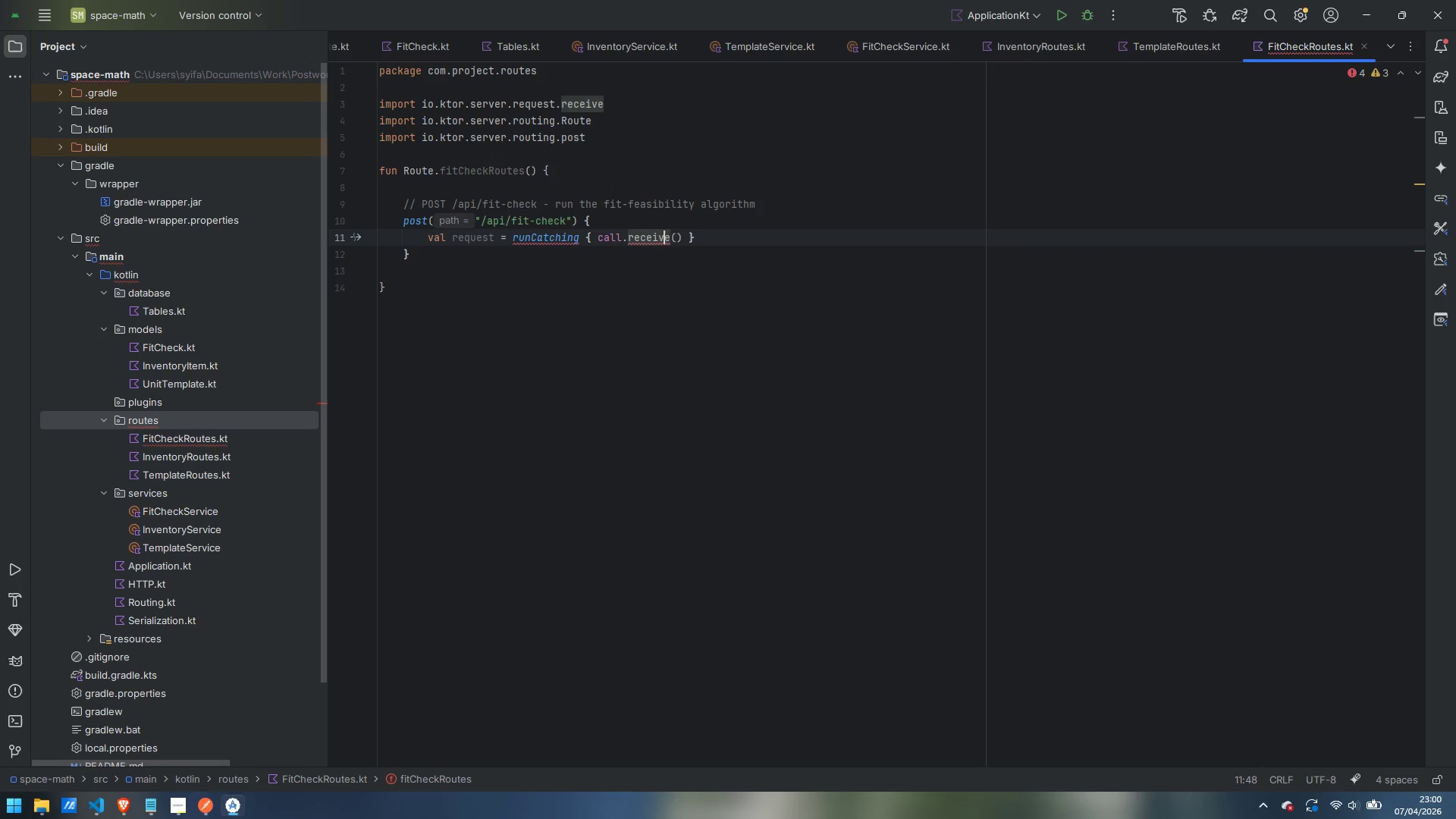 
key(ArrowRight)
 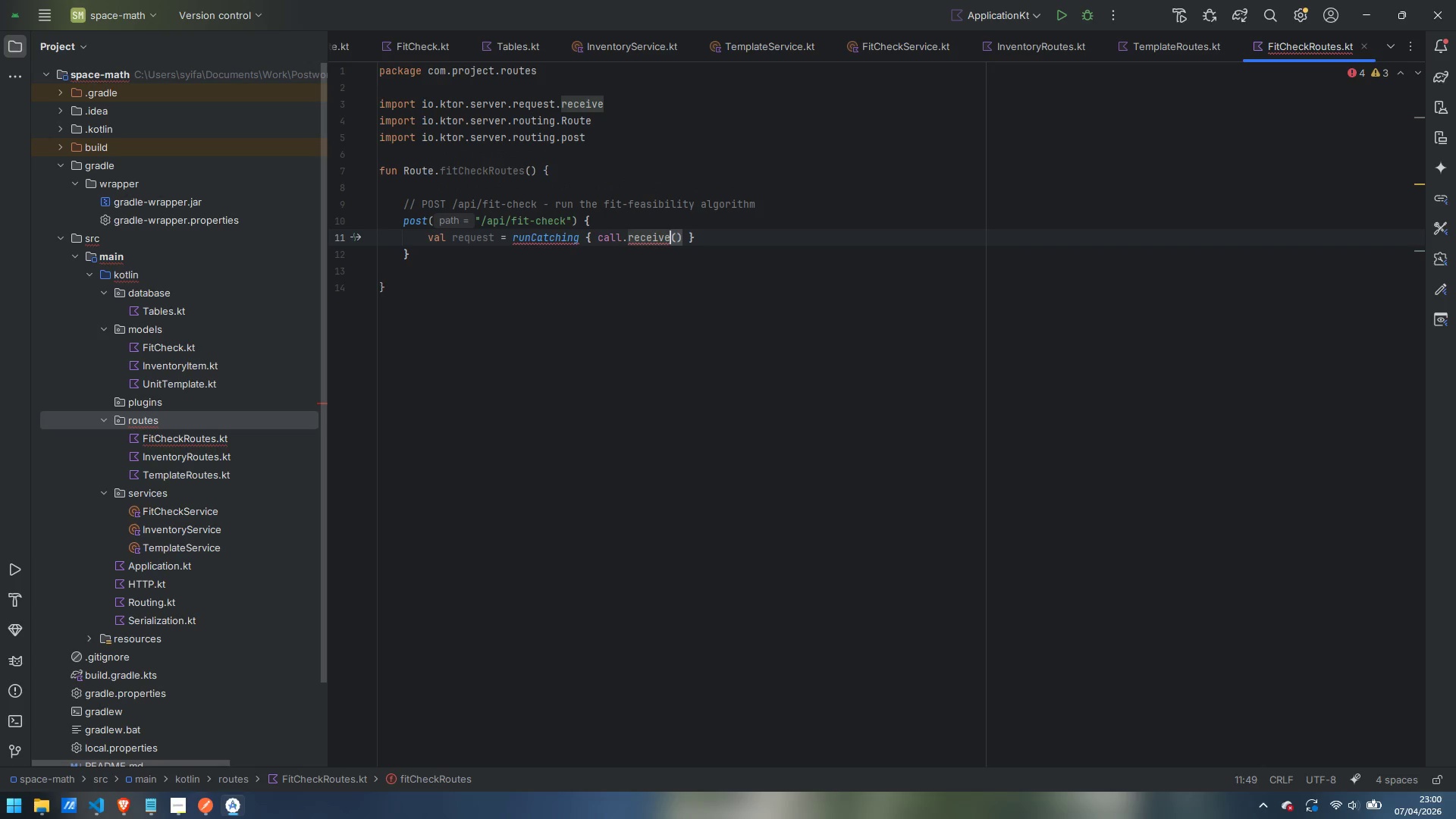 
key(Shift+Comma)
 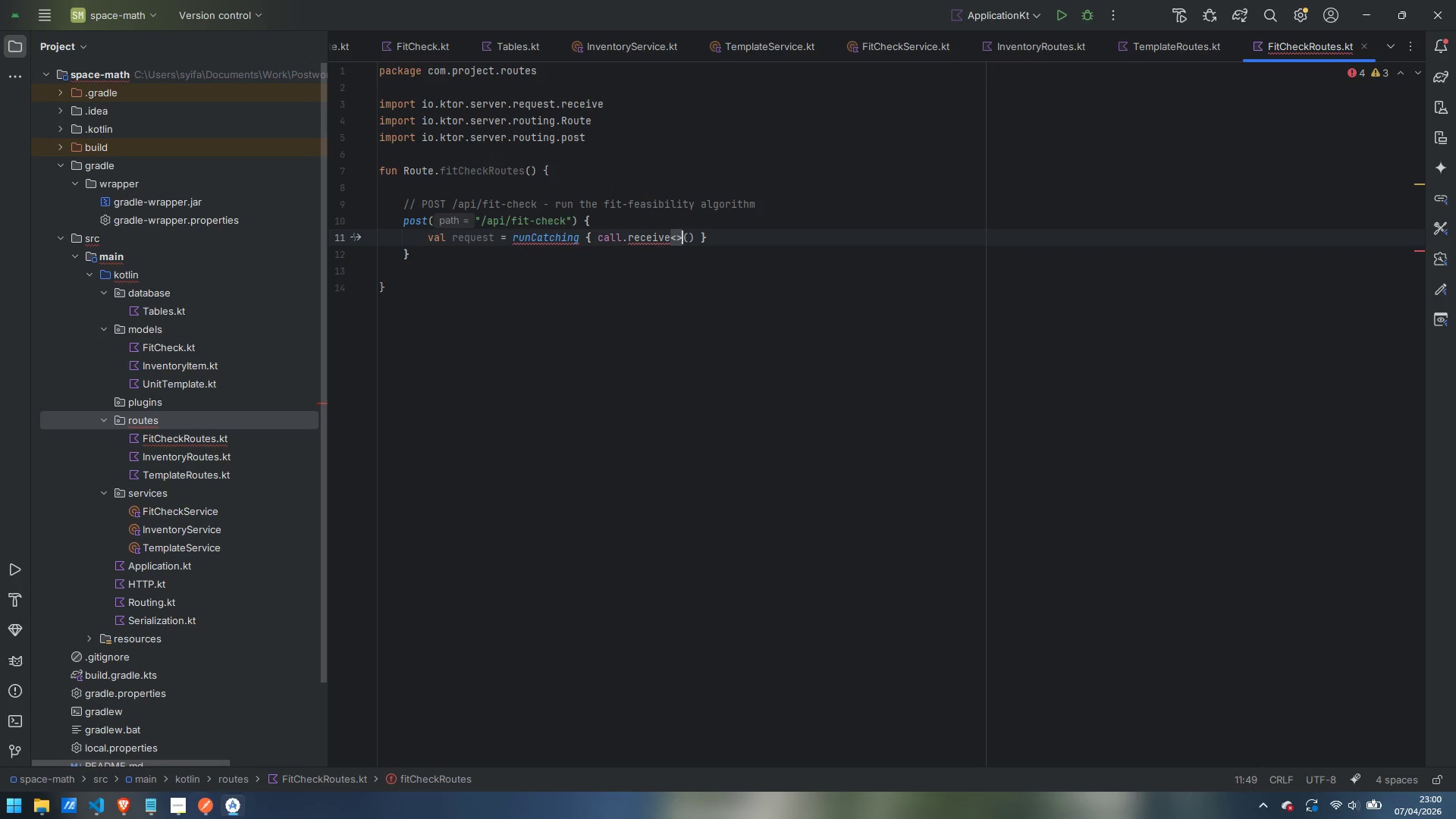 
key(Shift+Period)
 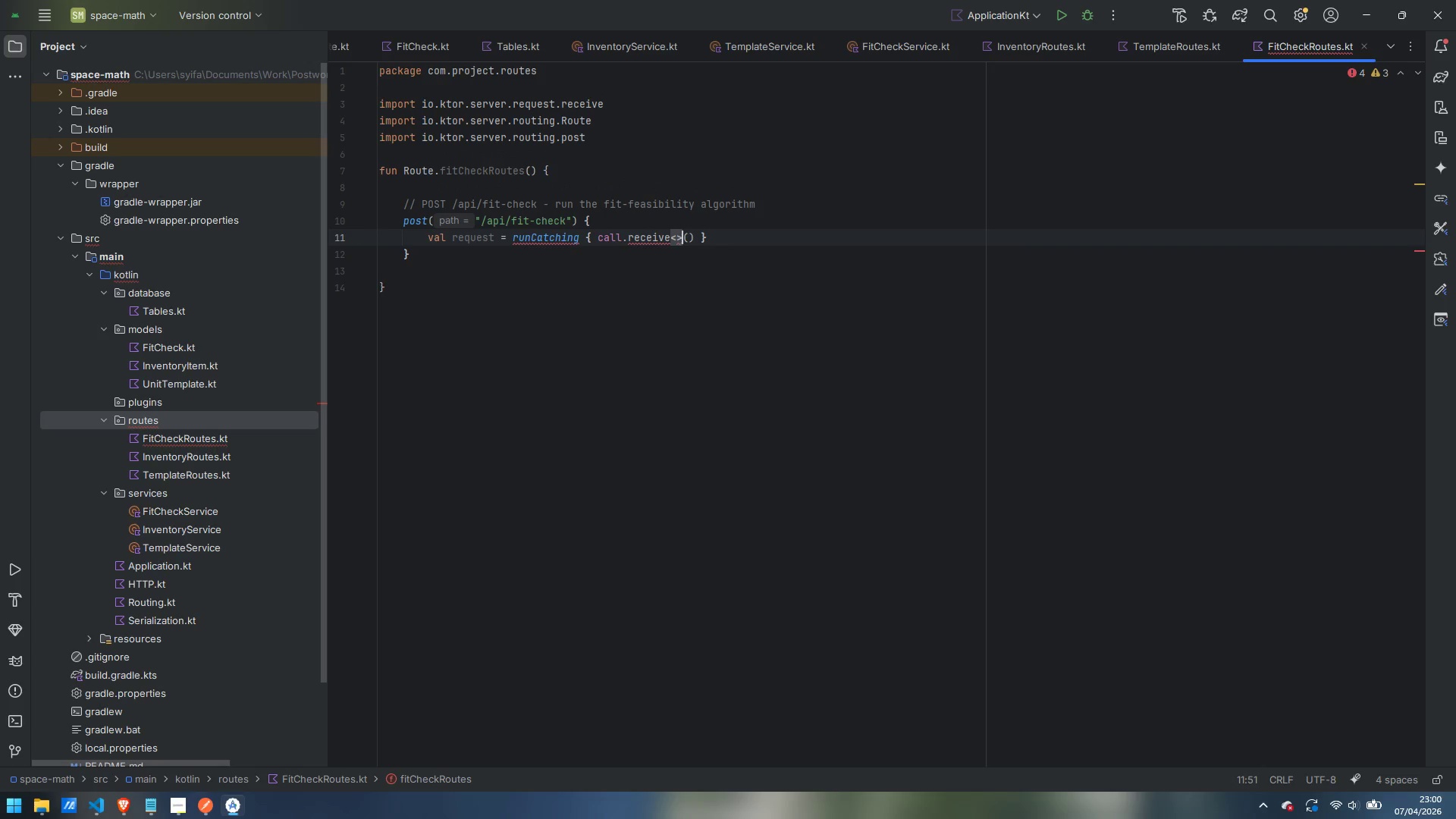 
key(ArrowLeft)
 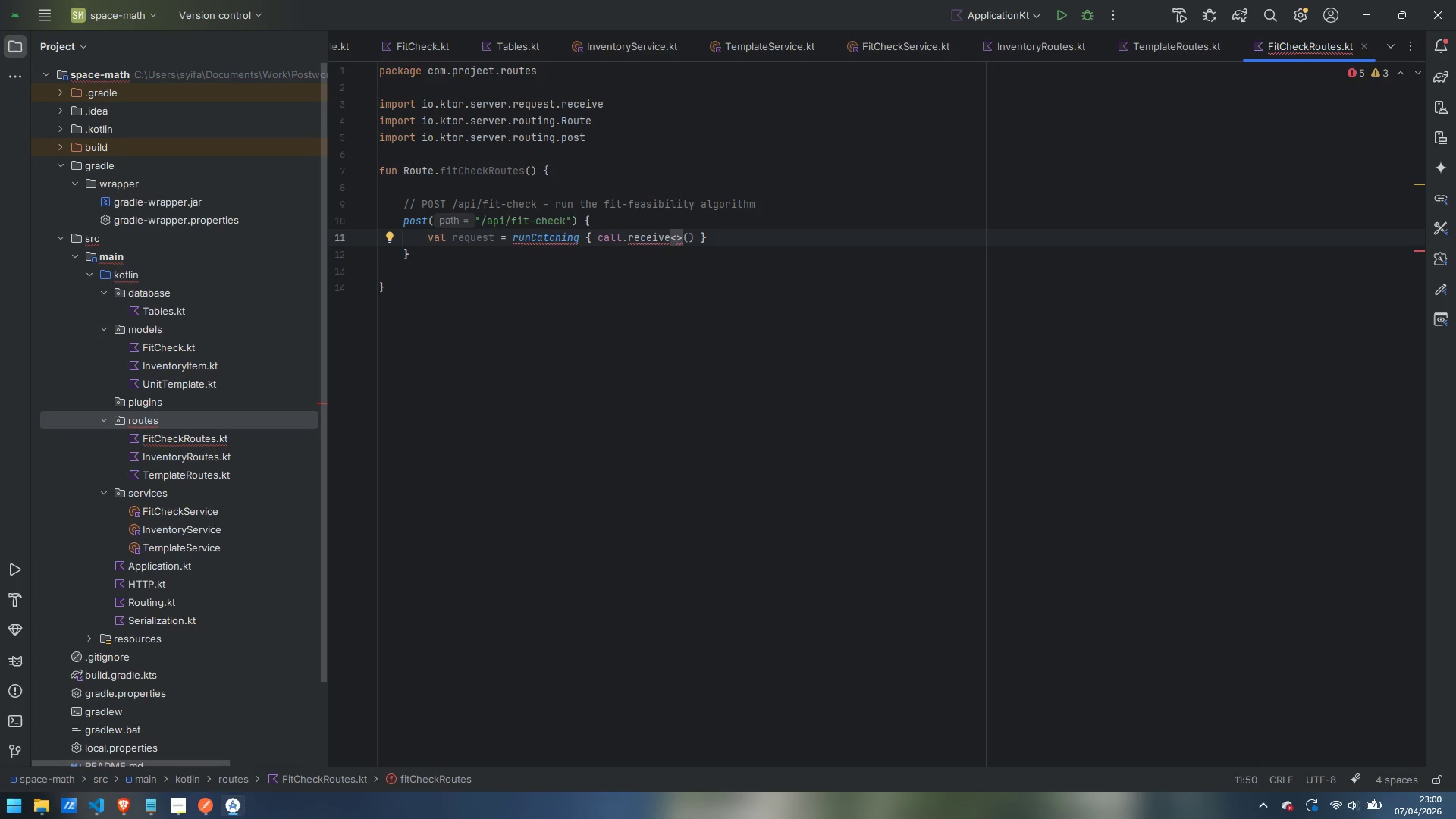 
type(FitCheckRequest)
 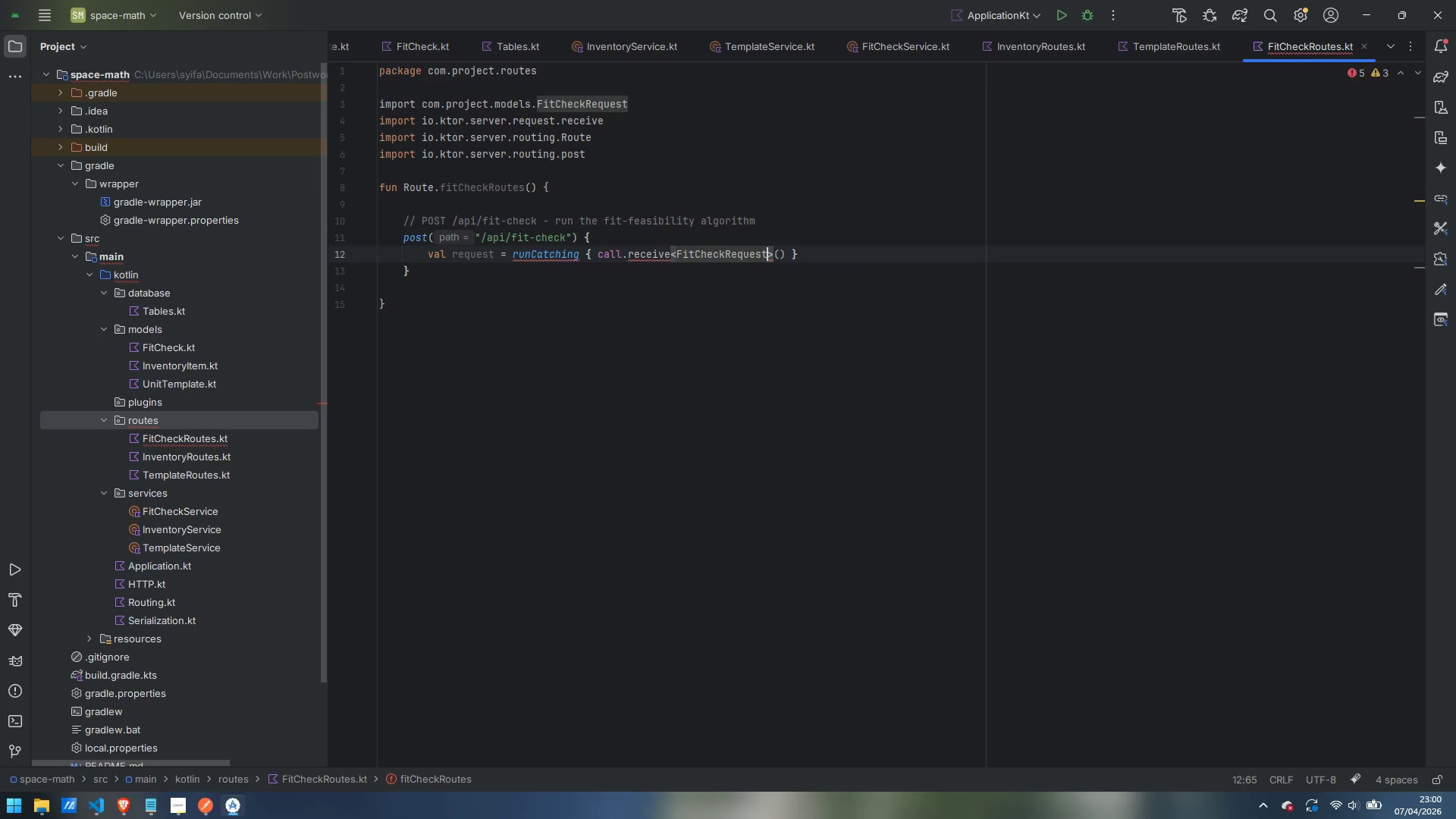 
 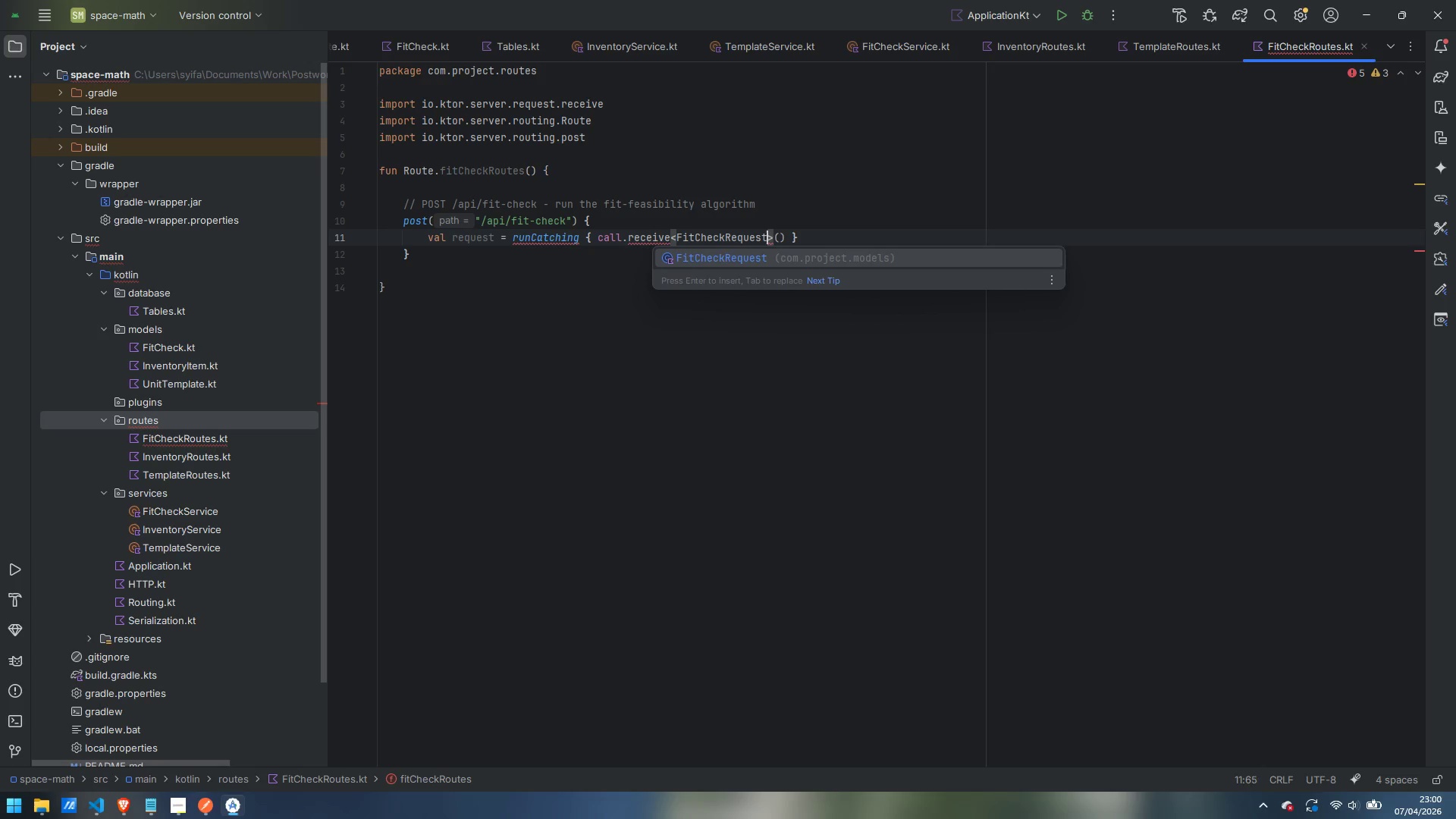 
key(Enter)
 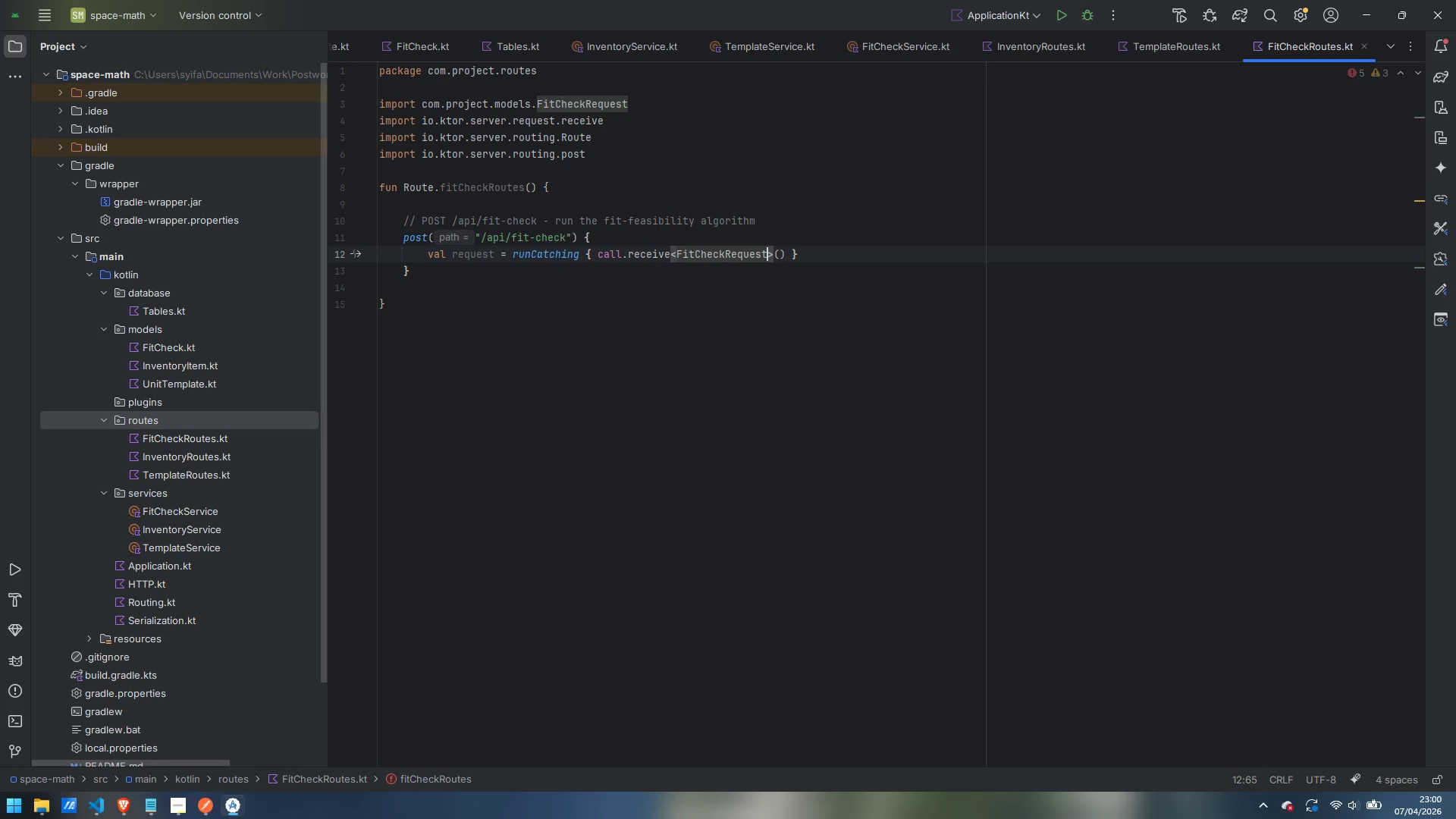 
key(ArrowRight)
 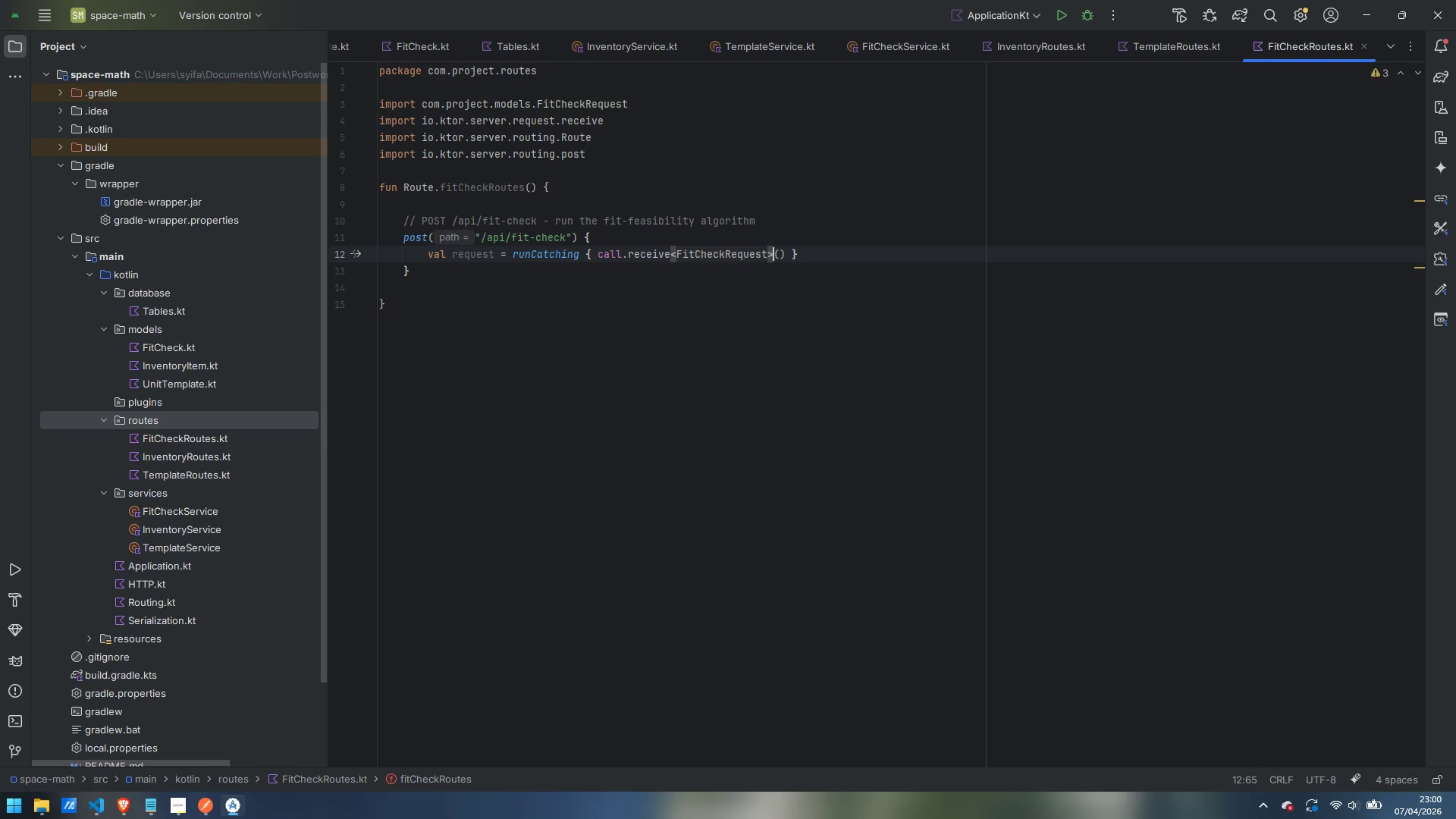 
key(ArrowRight)
 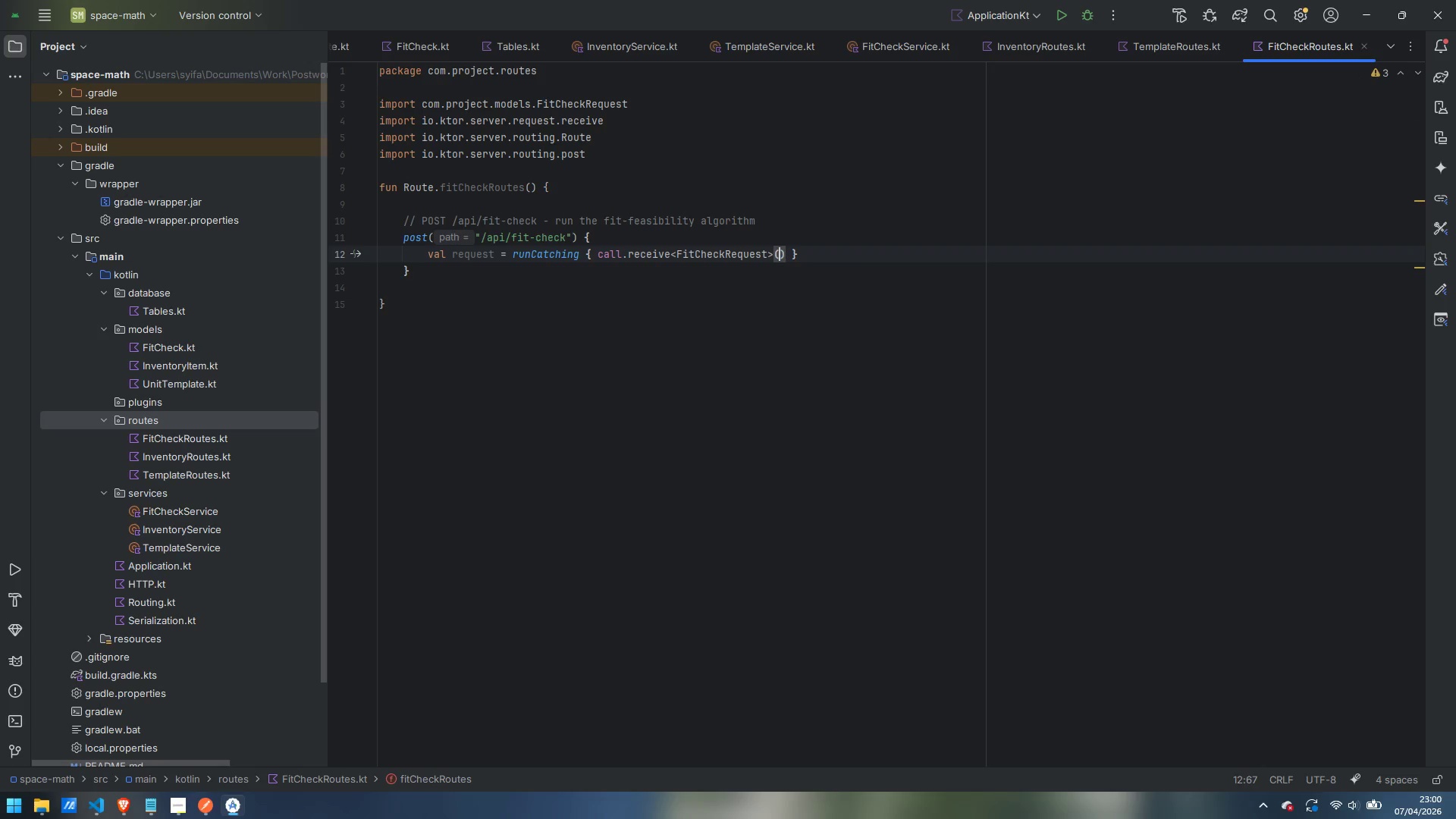 
key(ArrowRight)
 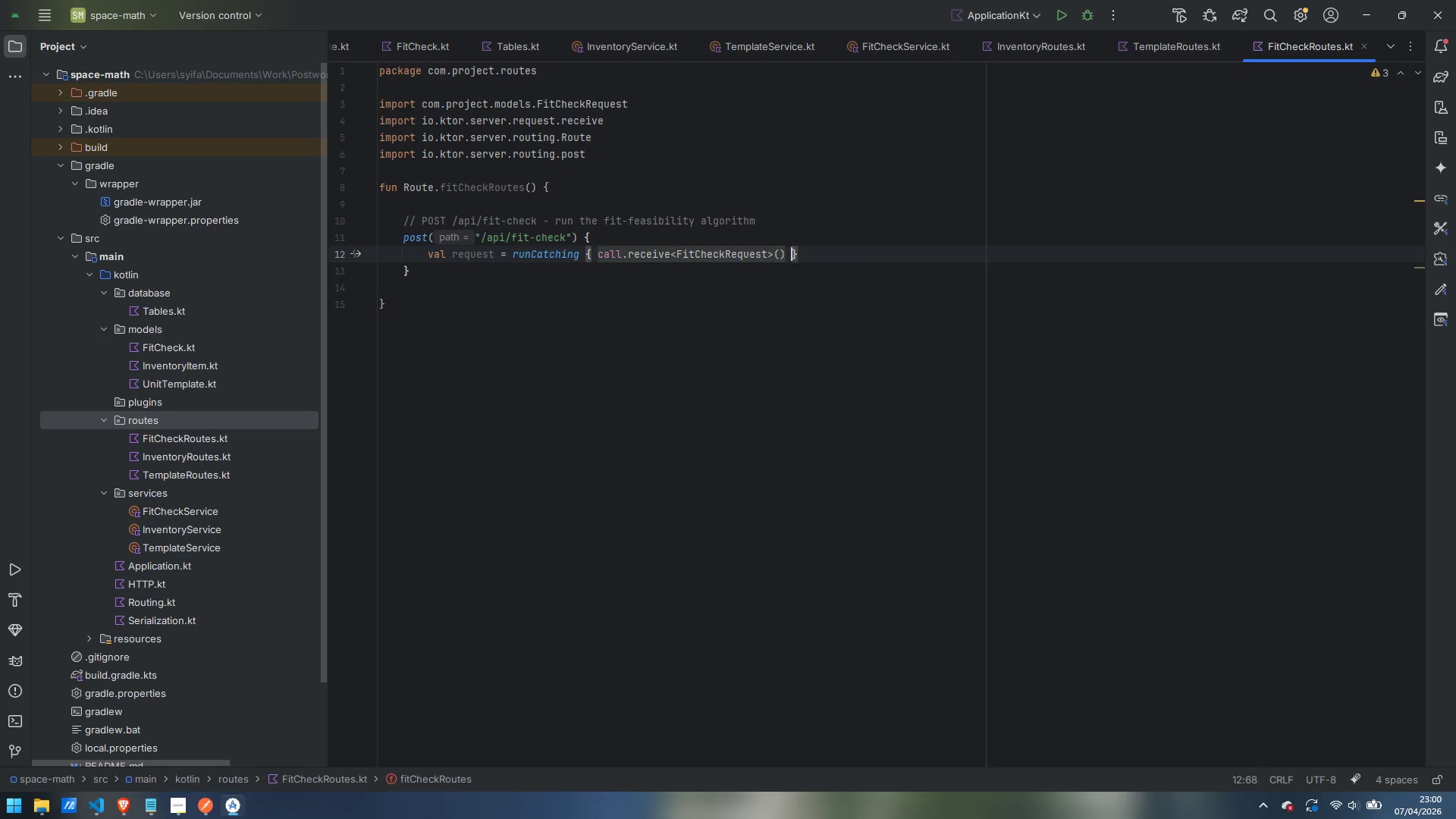 
key(ArrowRight)
 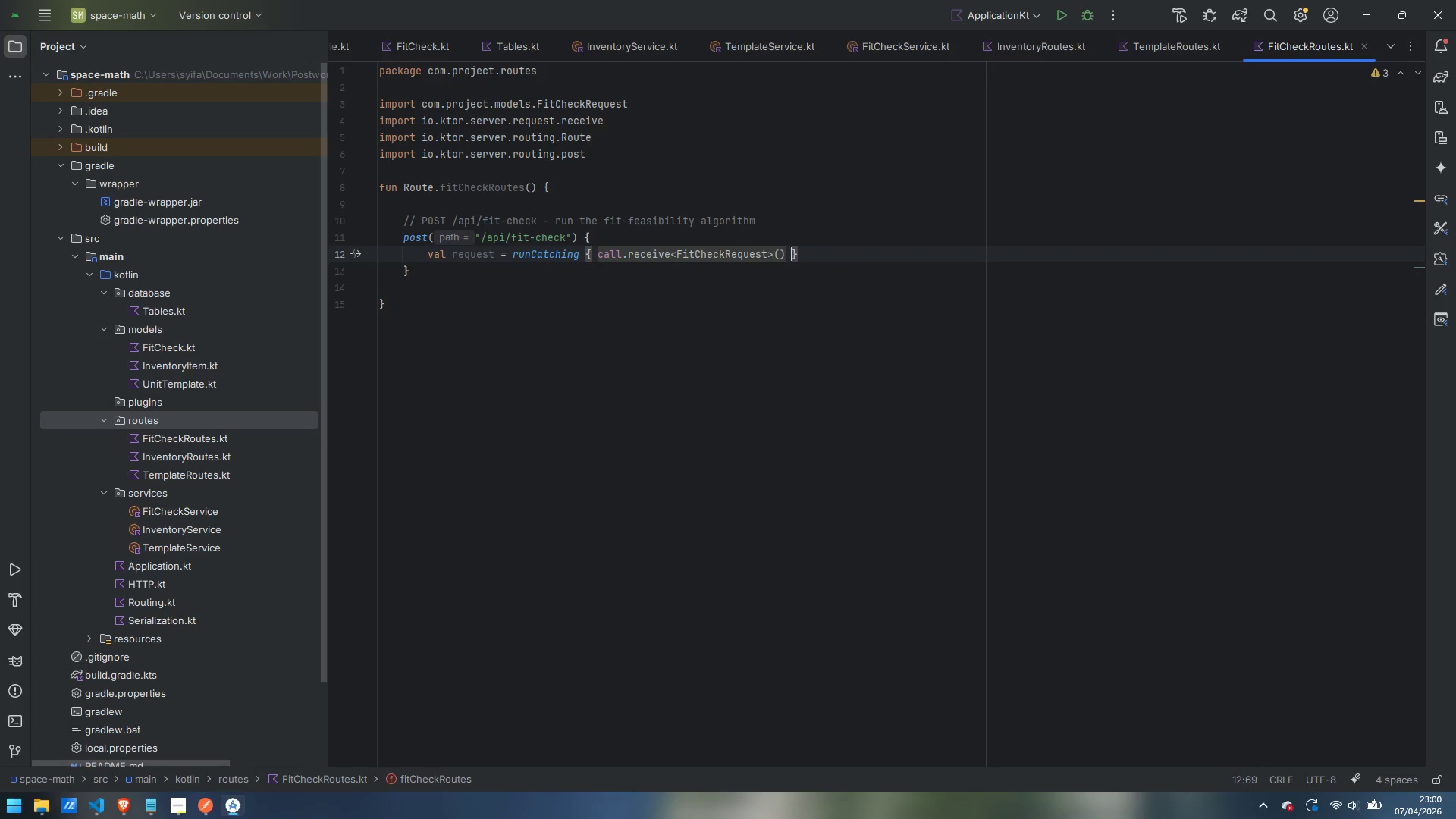 
key(ArrowRight)
 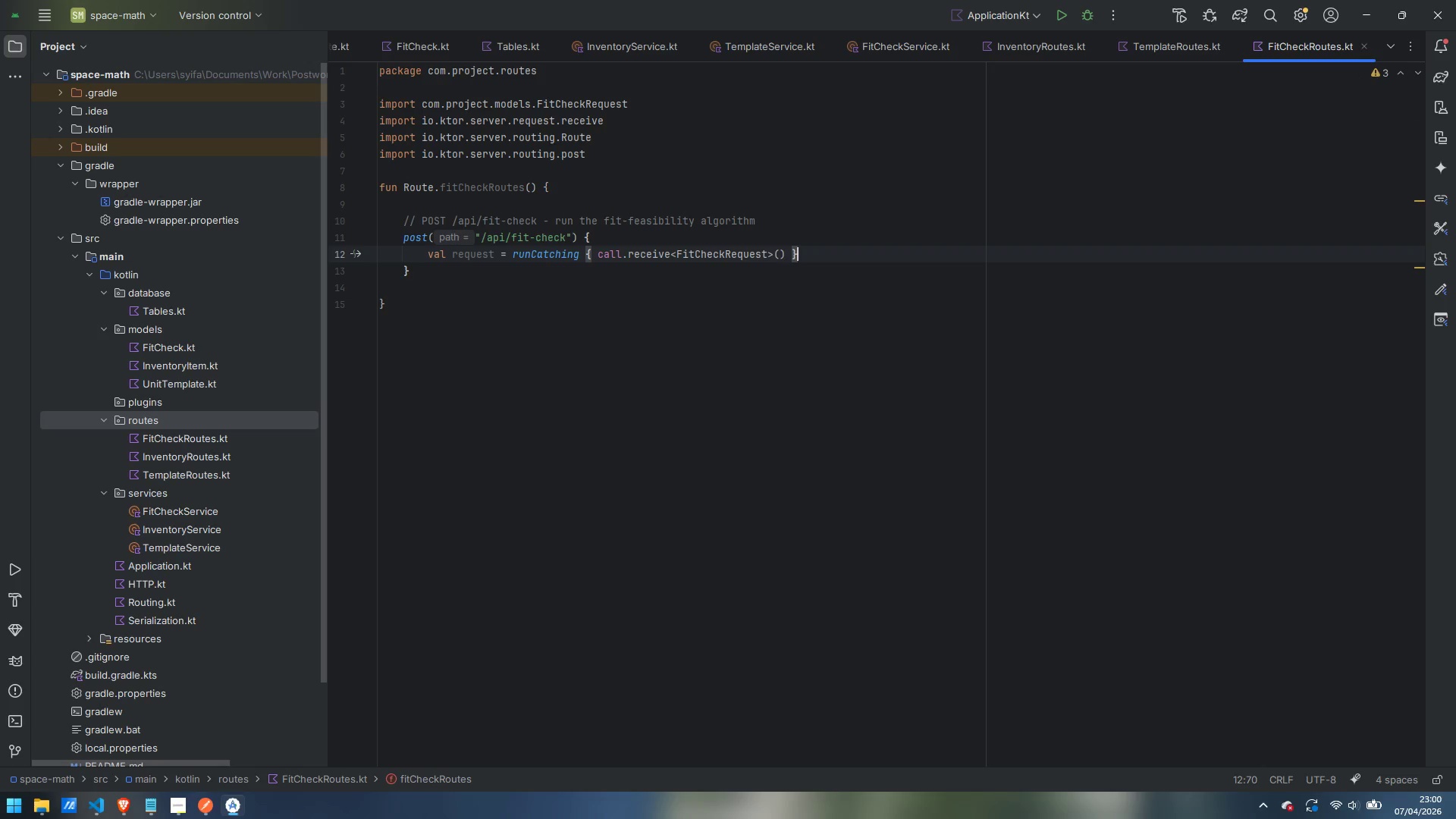 
type(.getOrElse)
 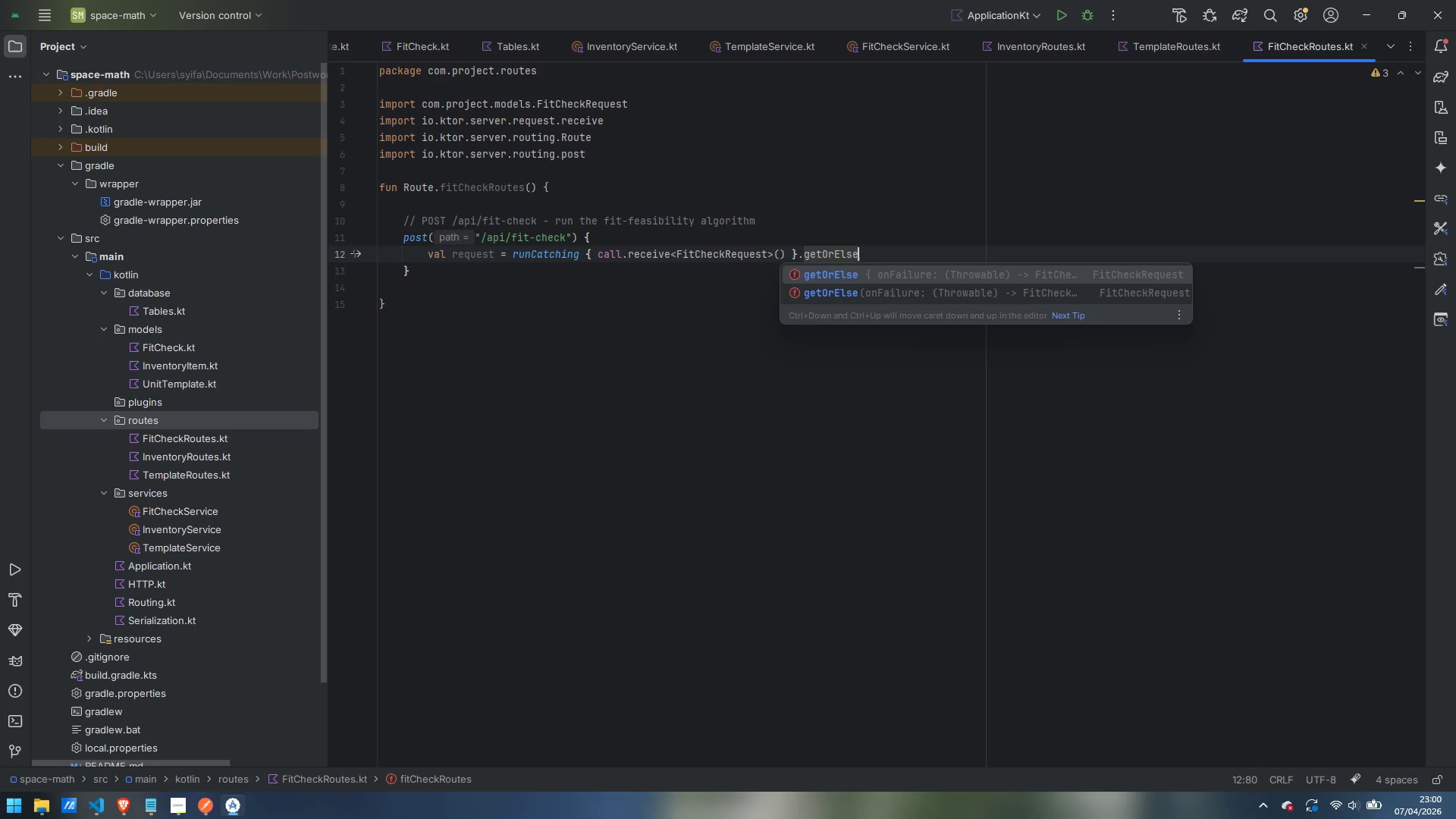 
key(Enter)
 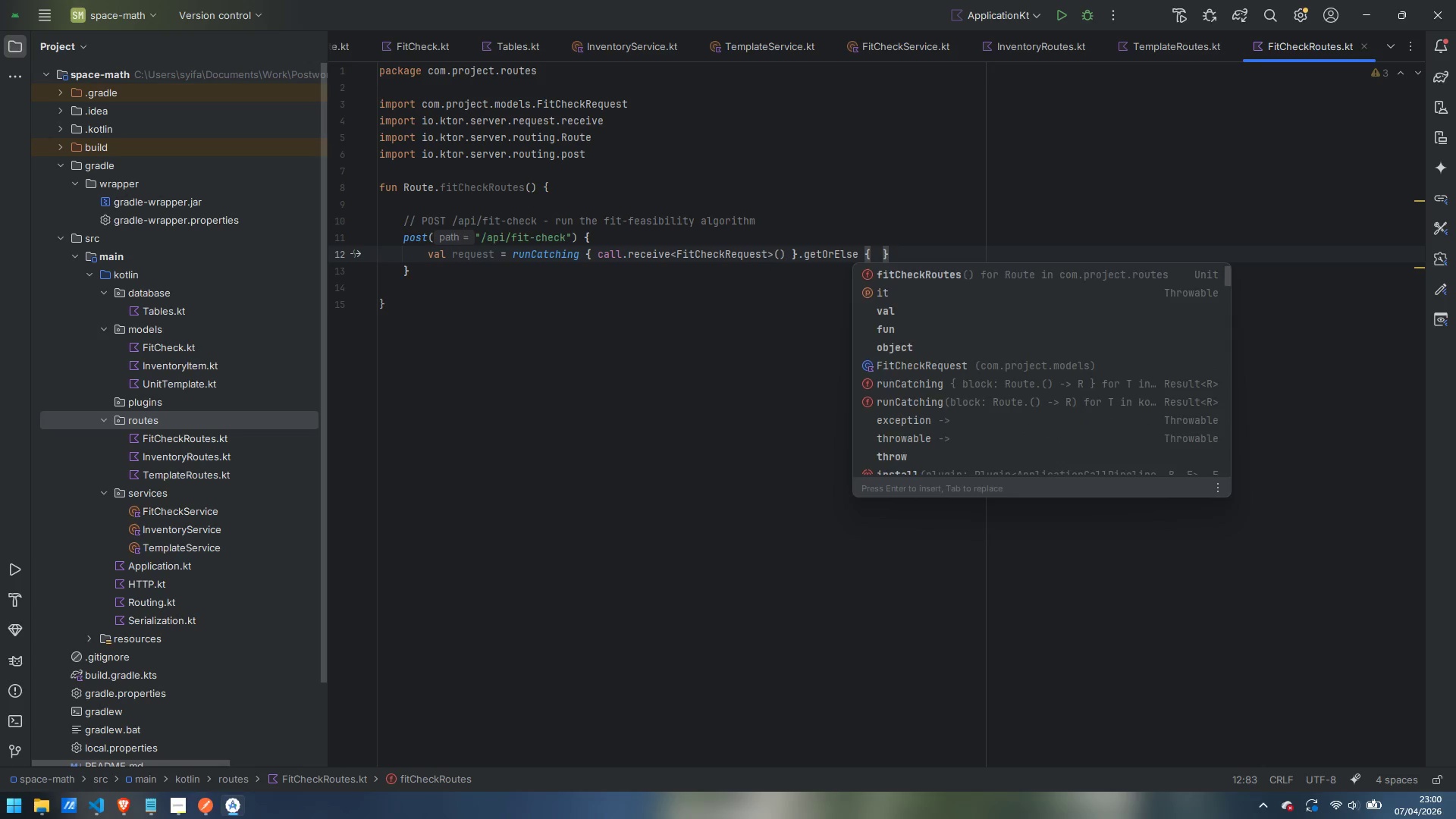 
key(Escape)
 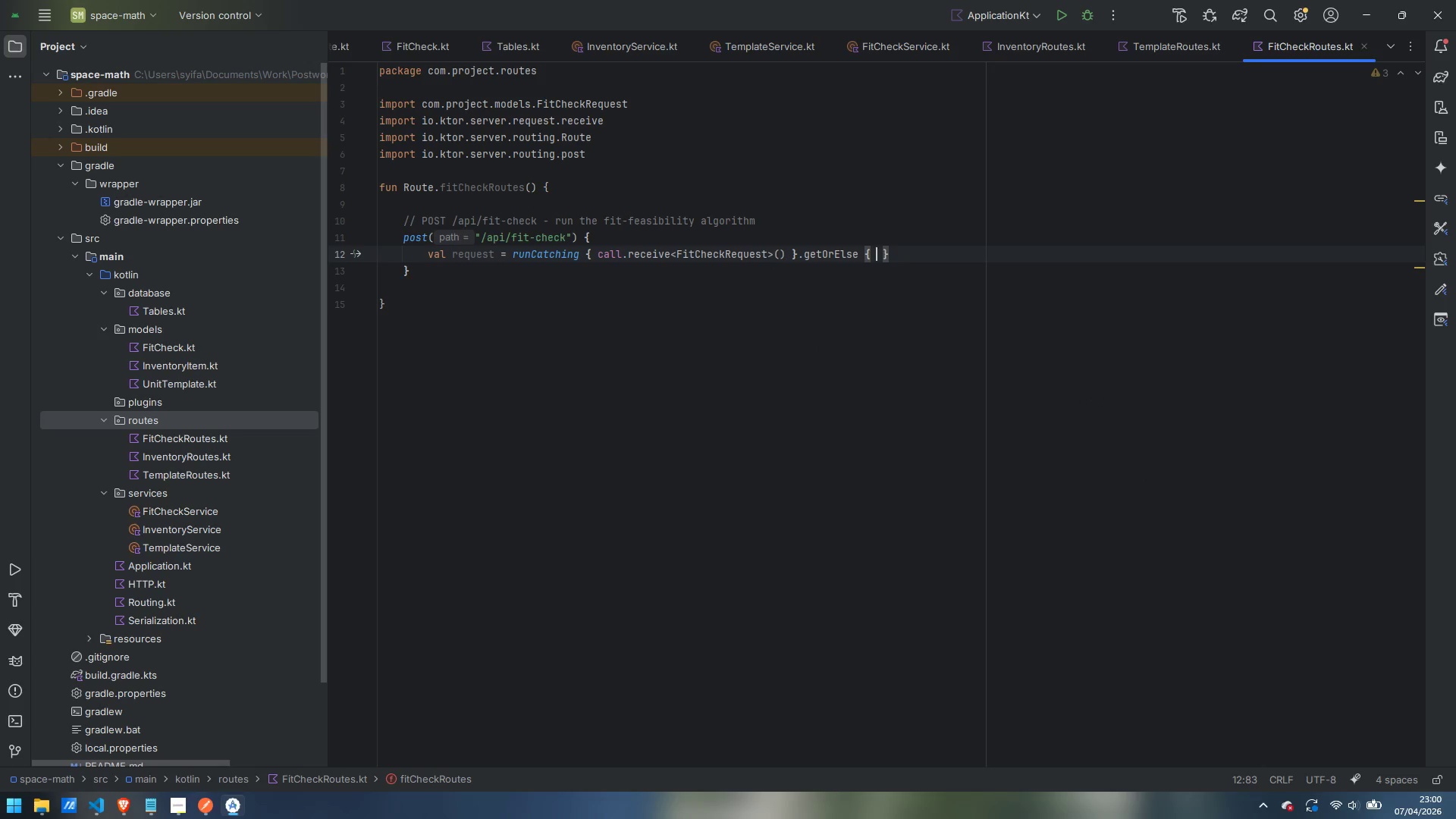 
key(Enter)
 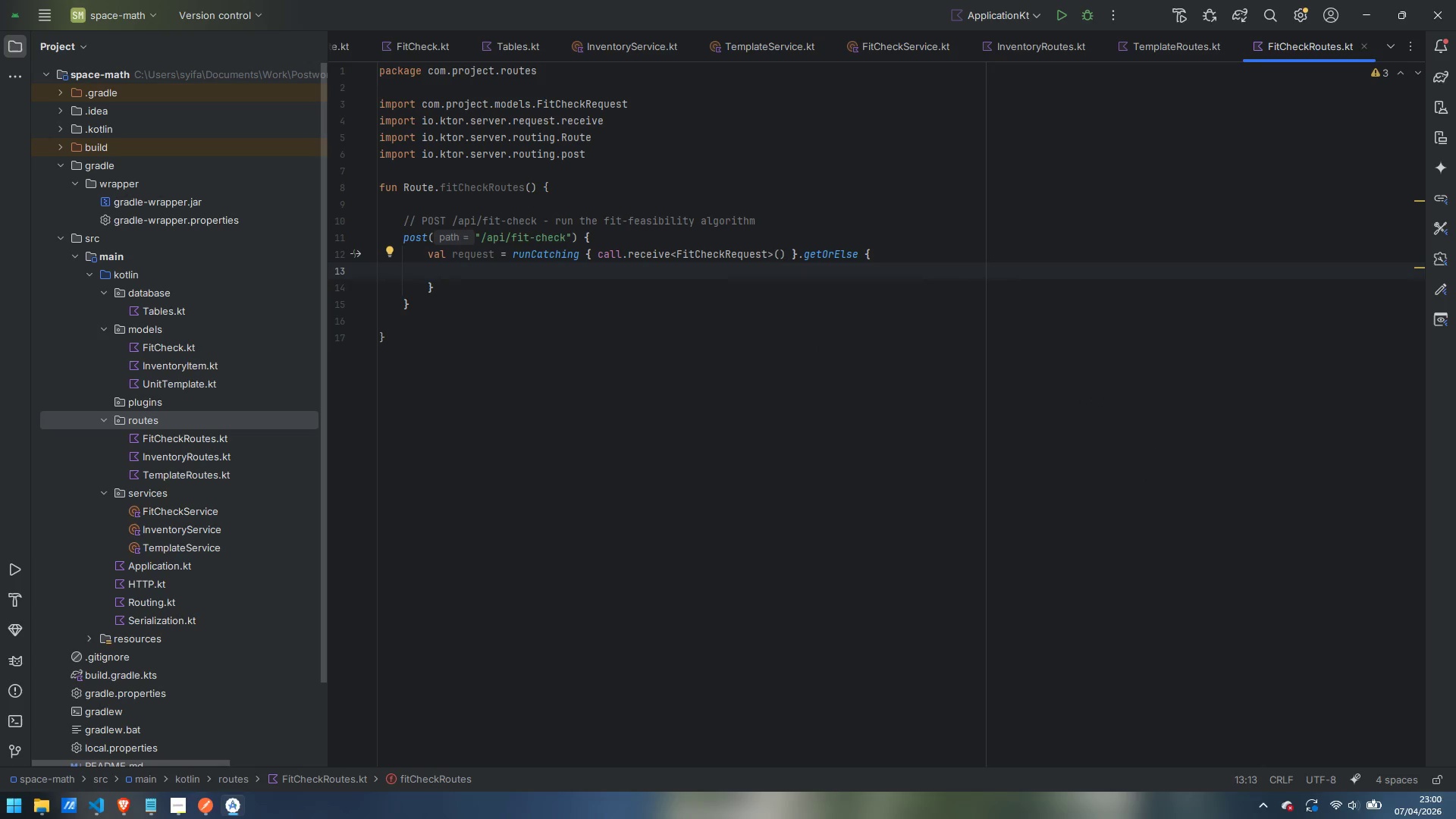 
type(return@post)
 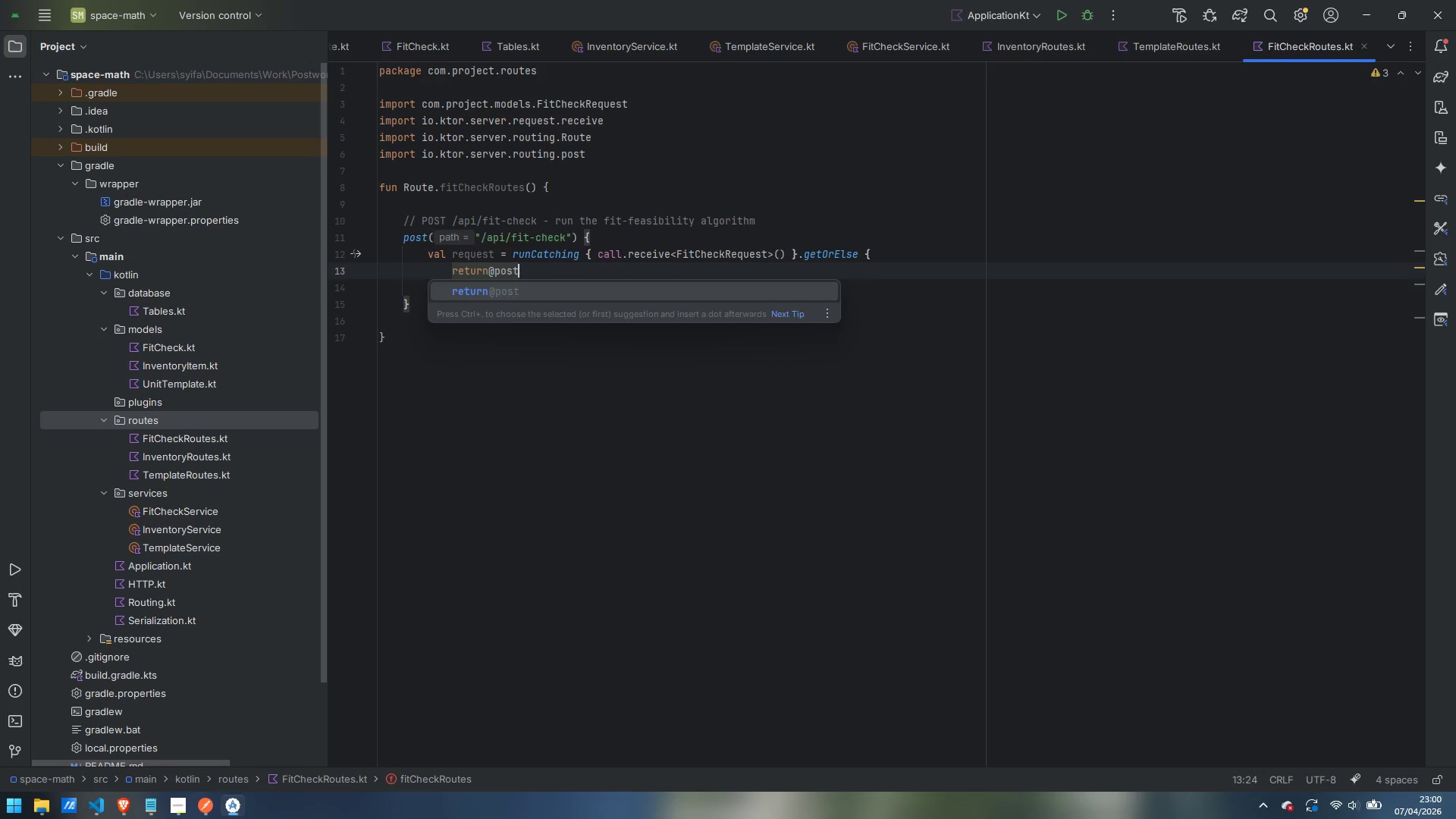 
key(Enter)
 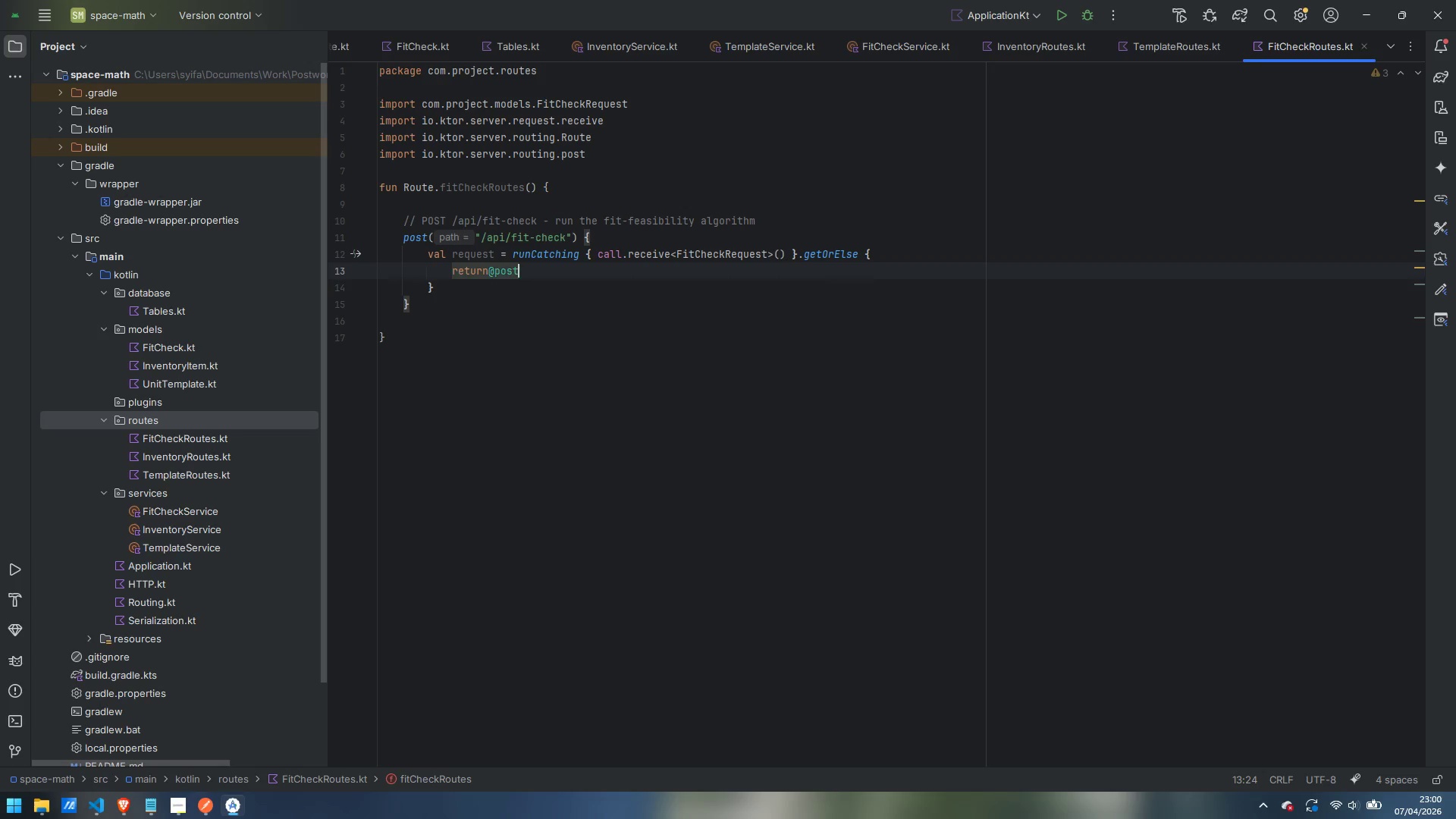 
type( call.respond)
 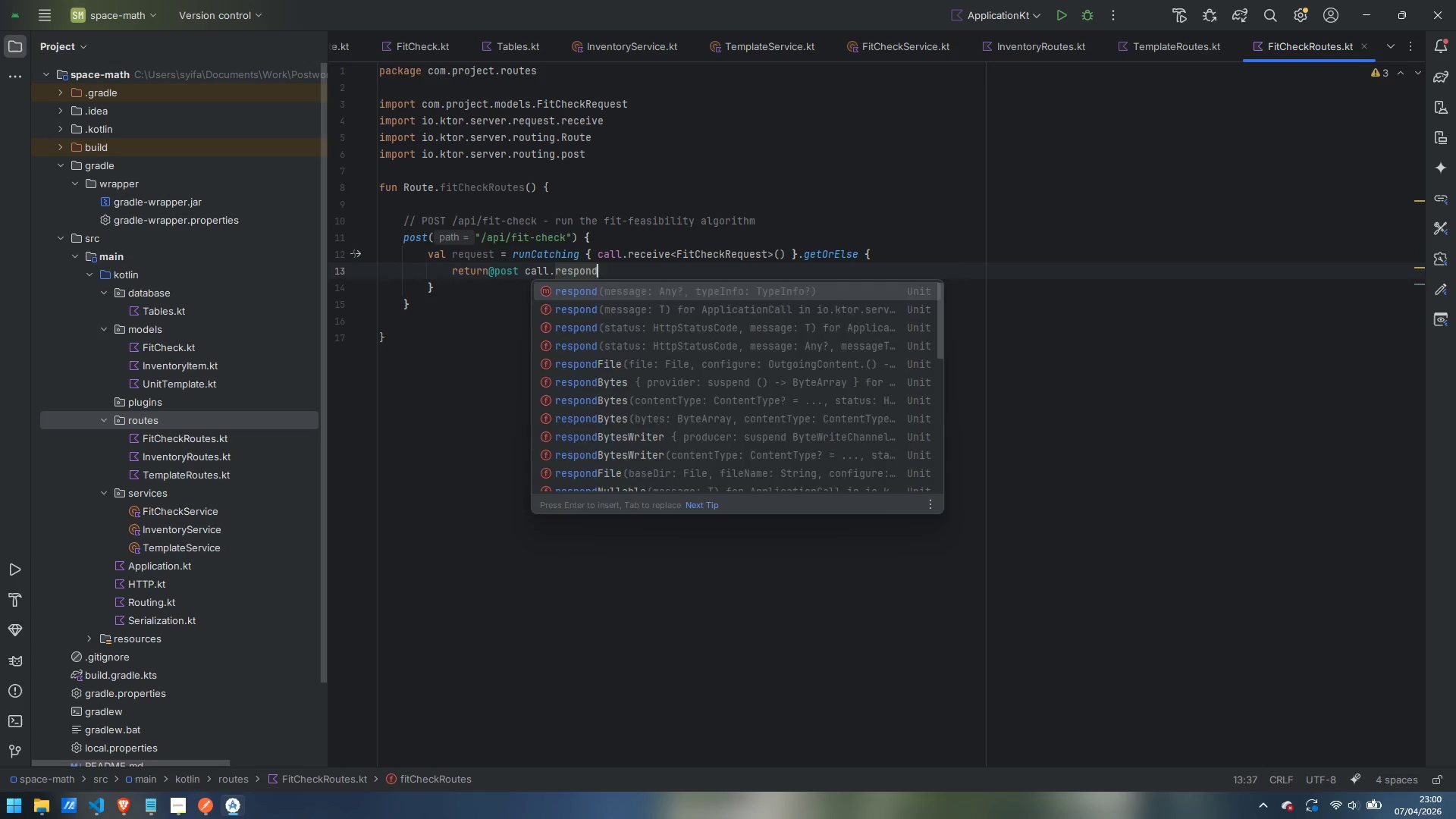 
key(Enter)
 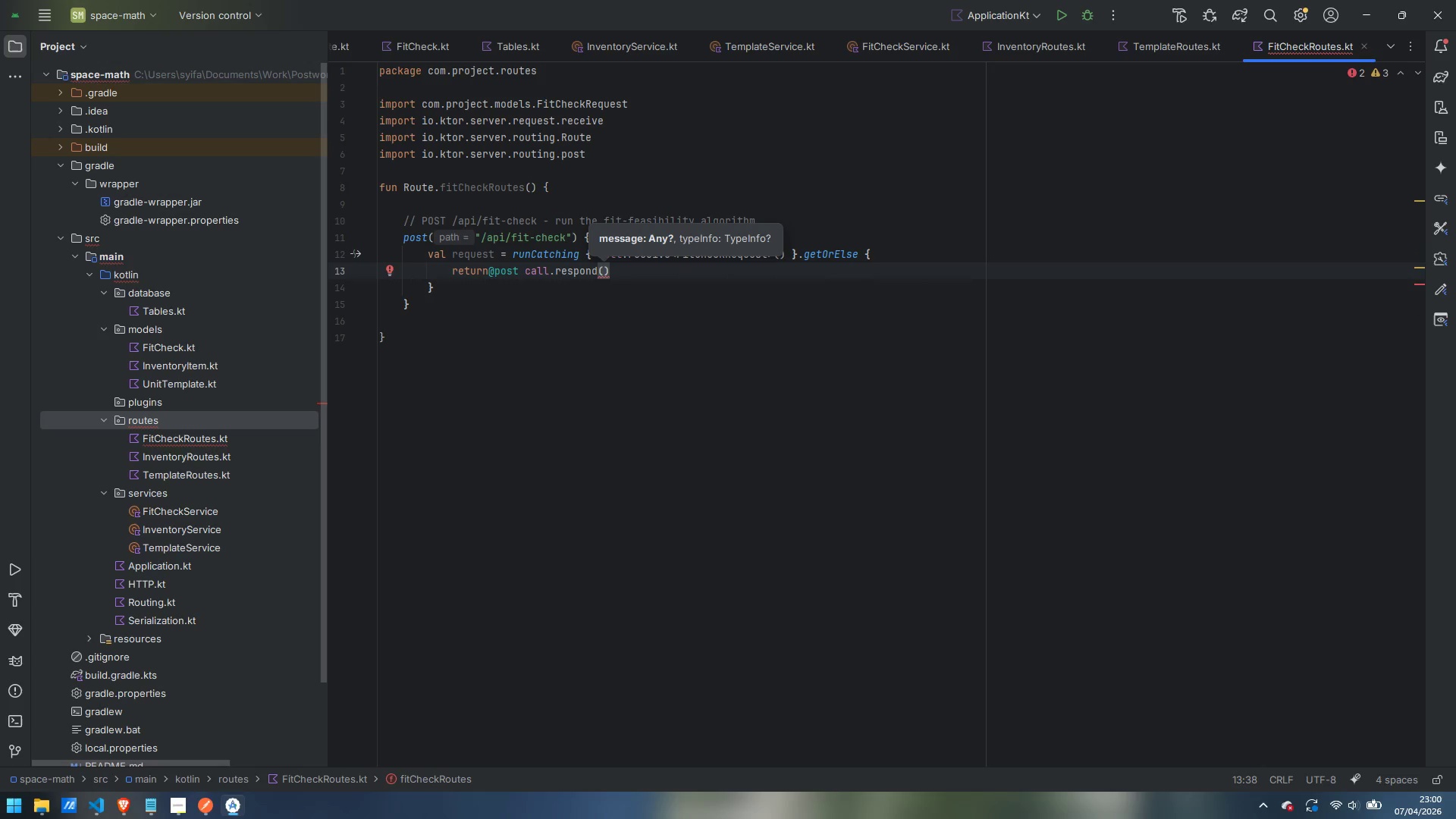 
key(Enter)
 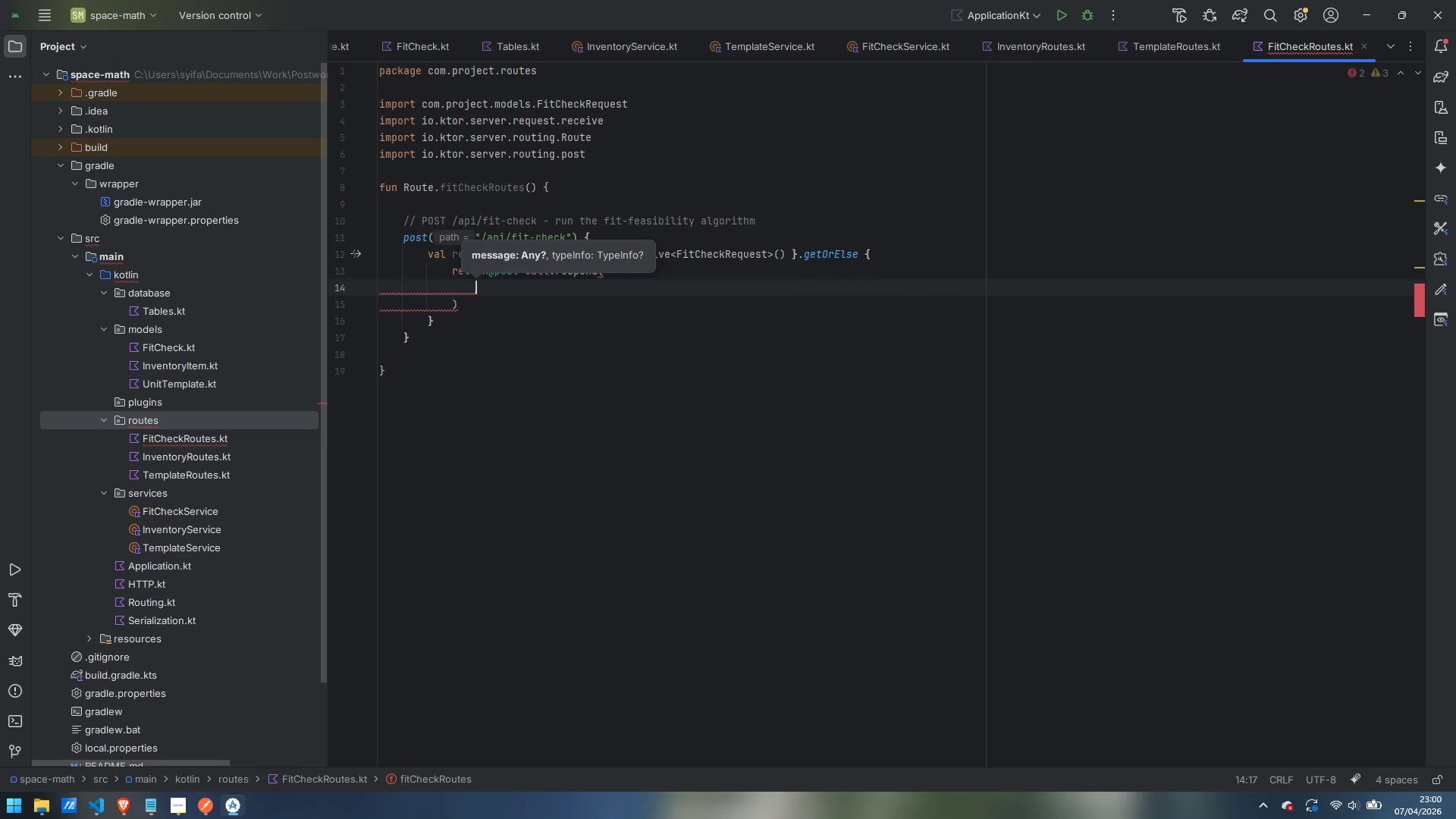 
type(HttpStatusCode.BadRequest,)
 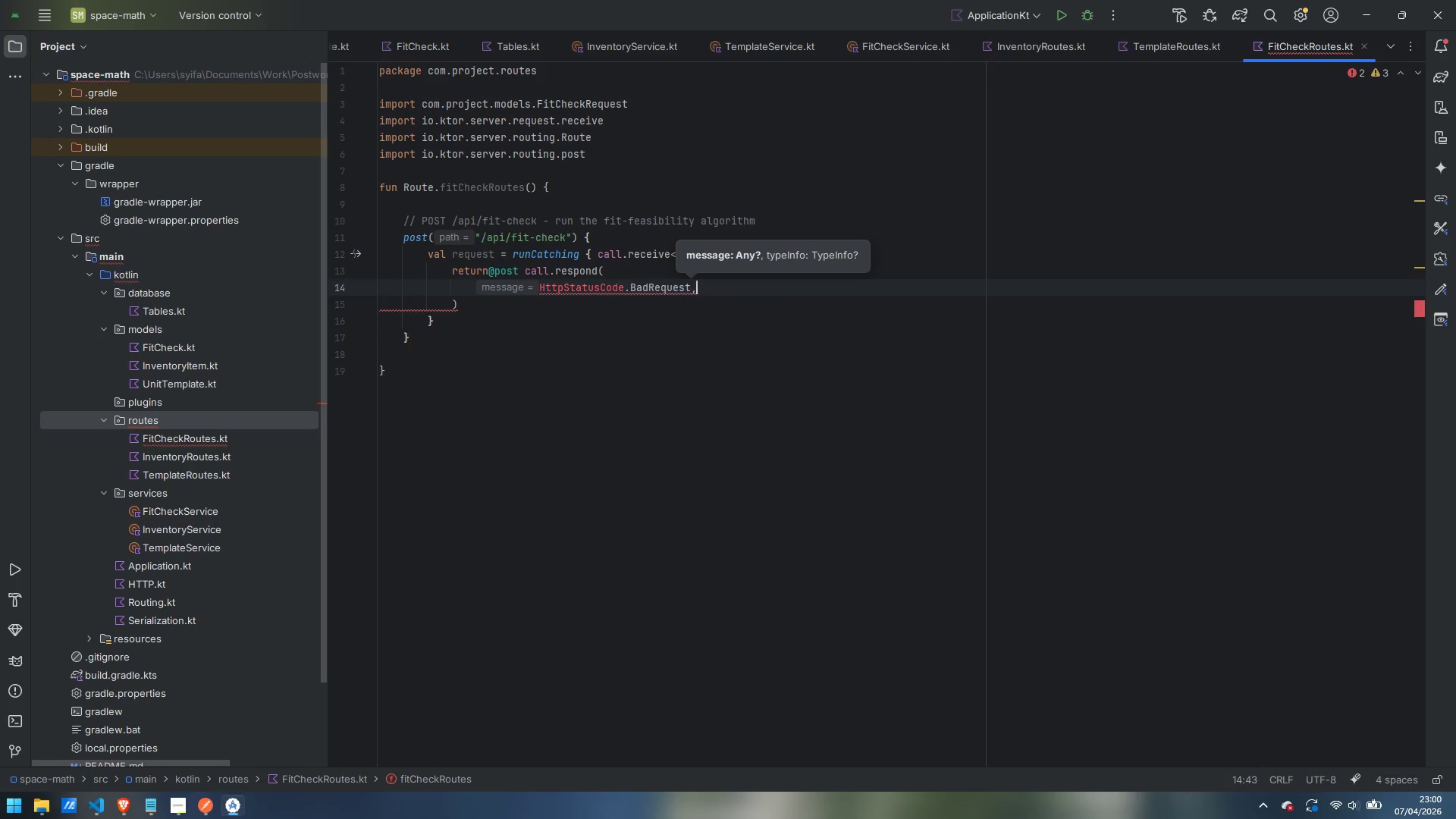 
key(Enter)
 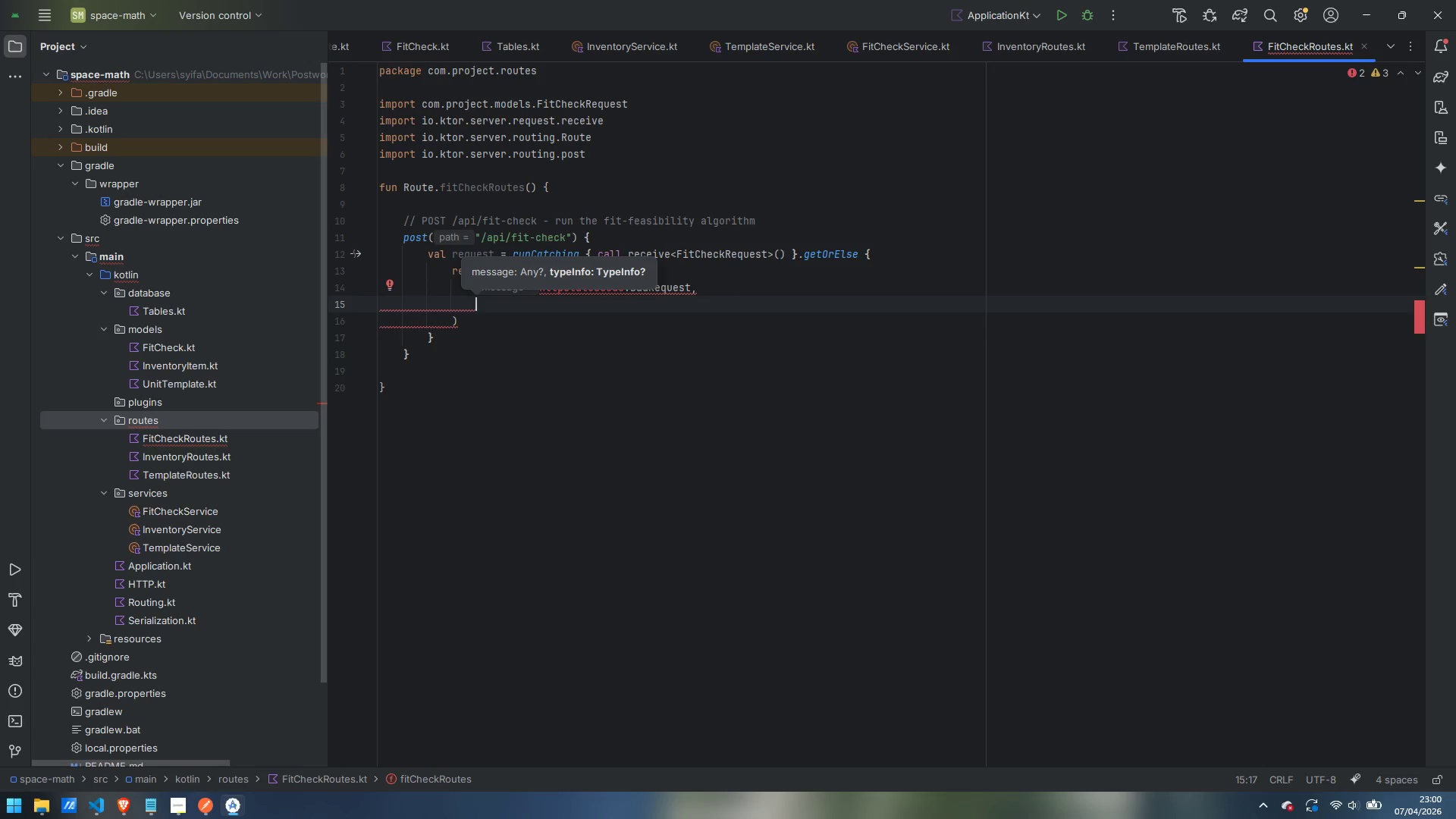 
key(Escape)
 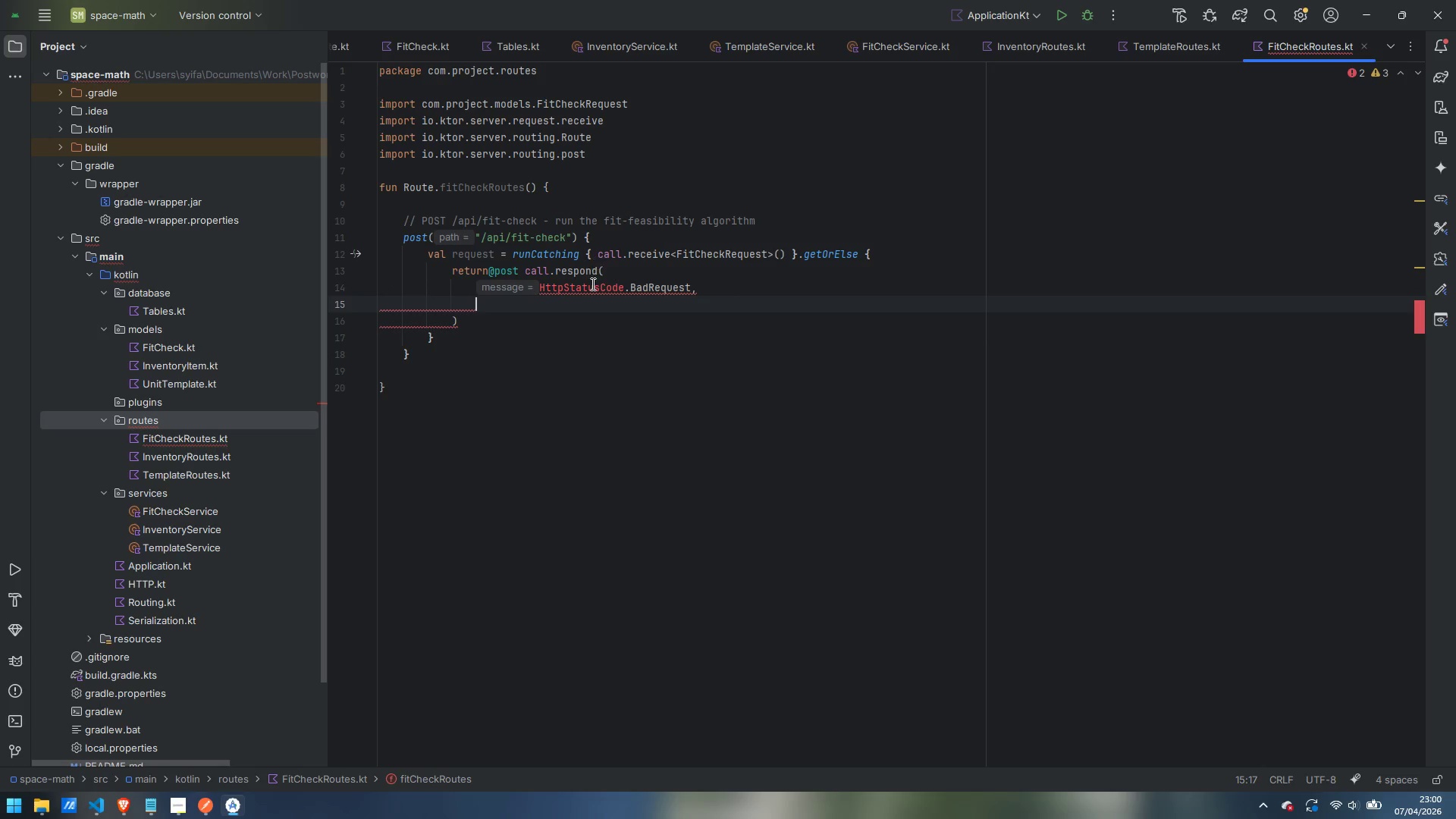 
left_click([592, 286])
 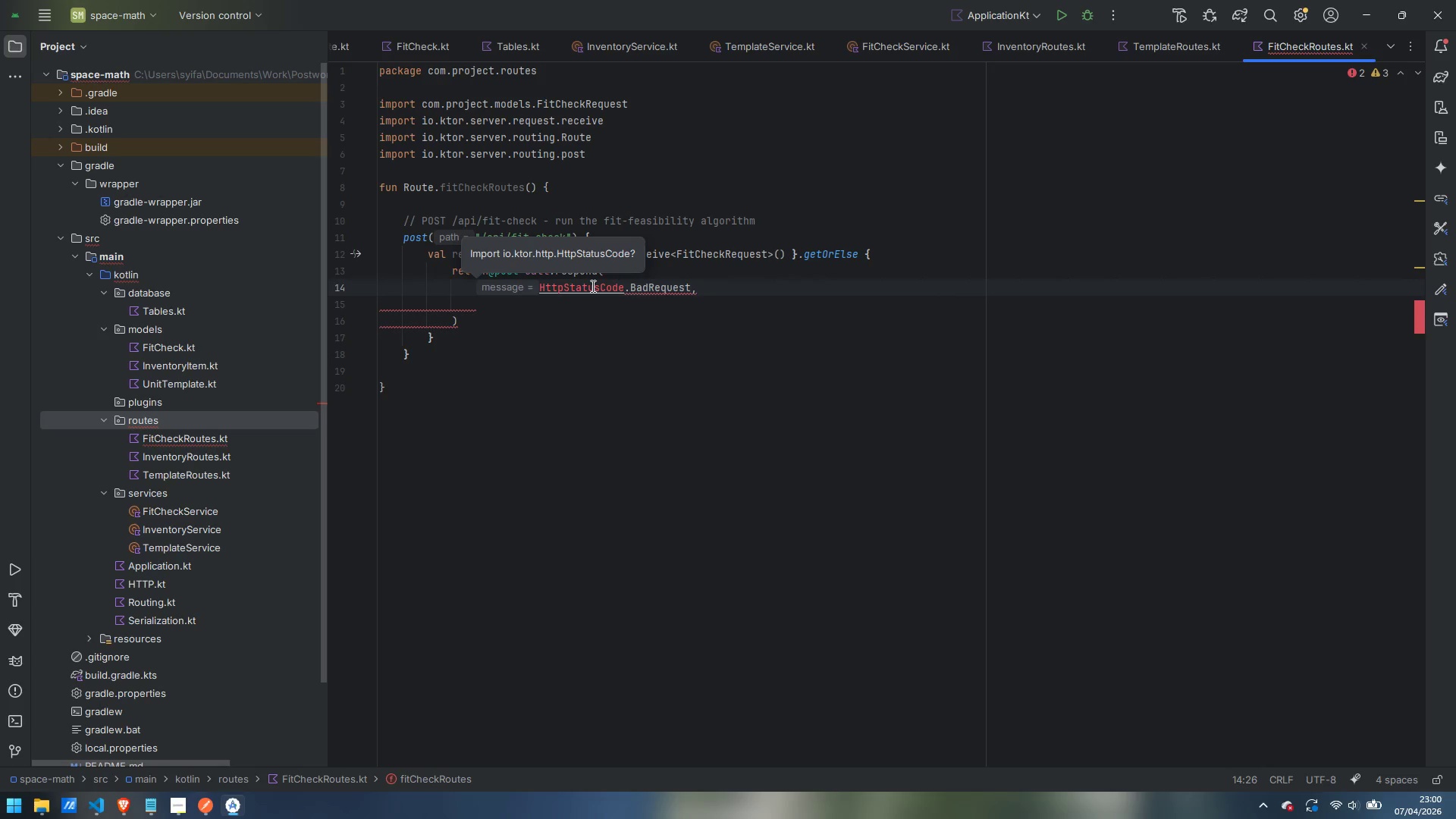 
key(Alt+AltRight)
 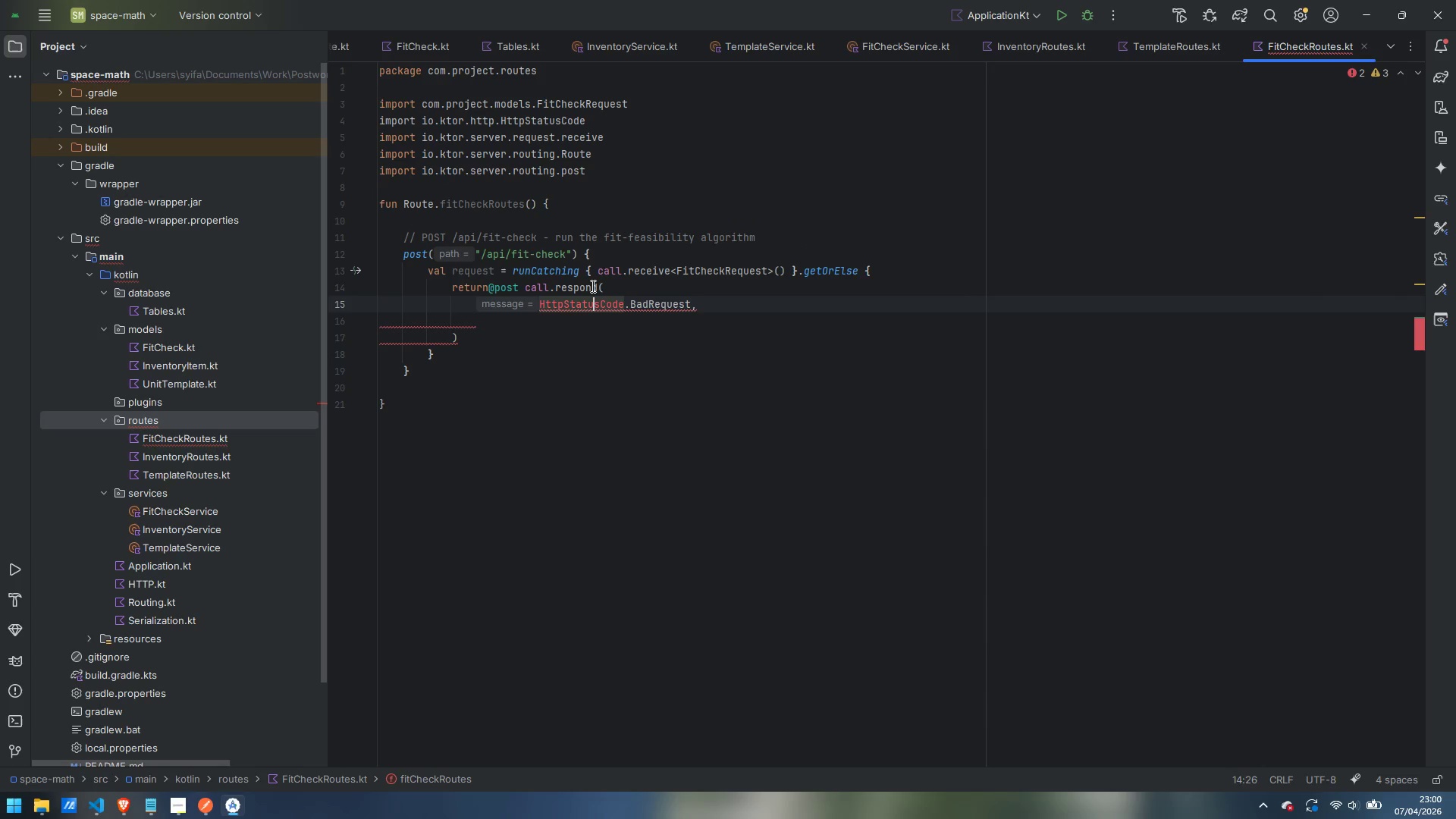 
key(Alt+Enter)
 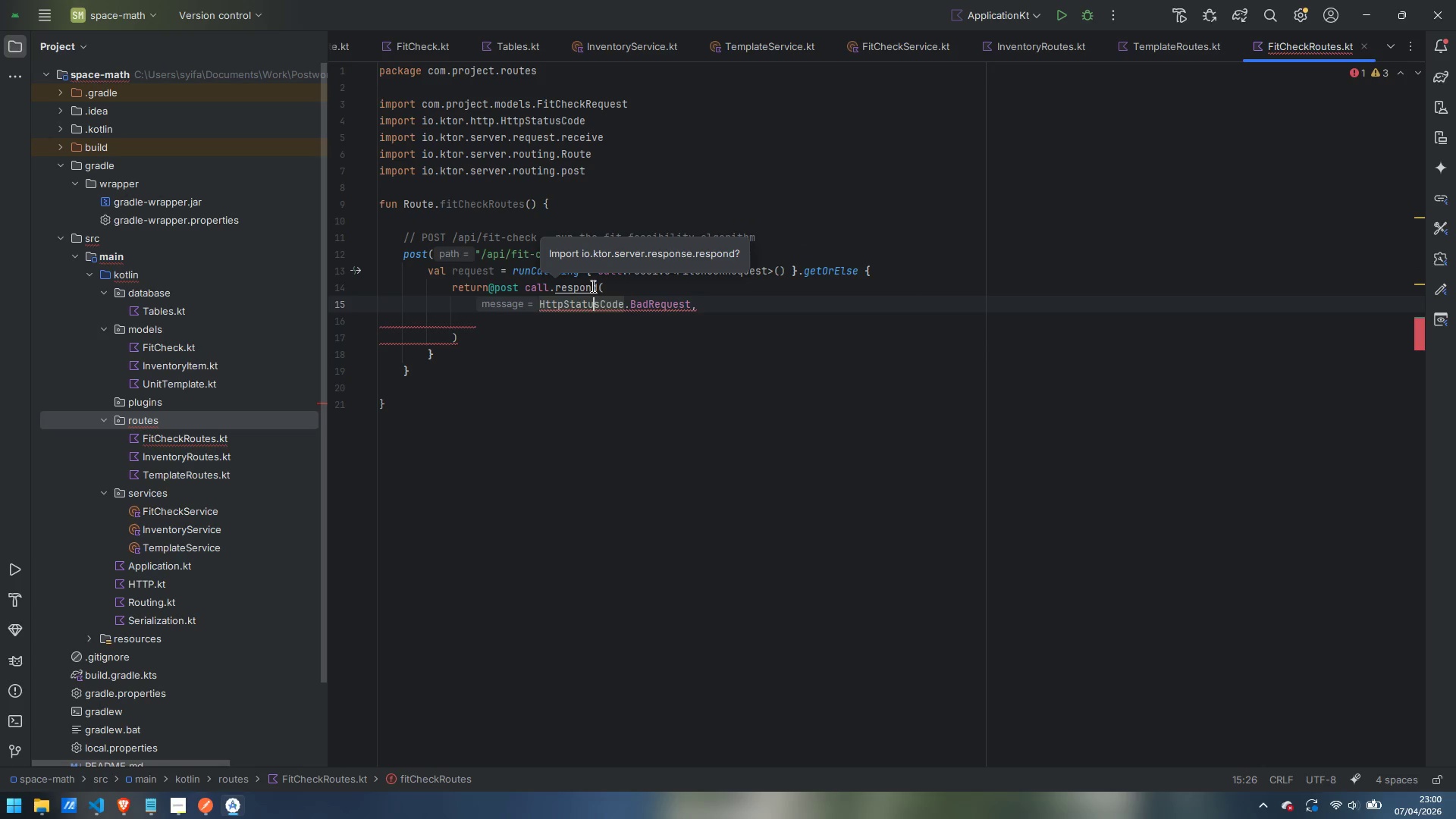 
key(ArrowDown)
 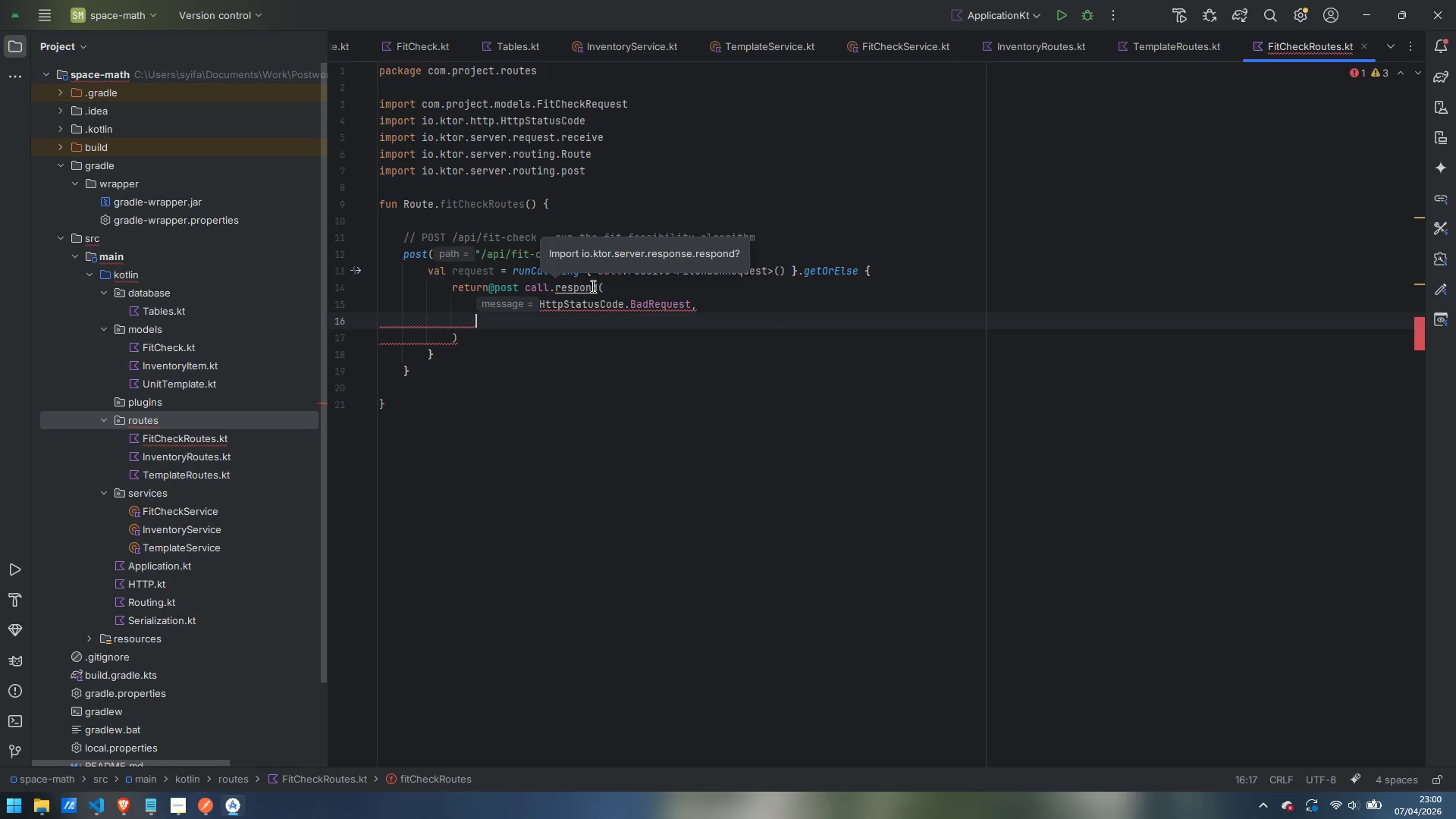 
type(ErrorResponse()
 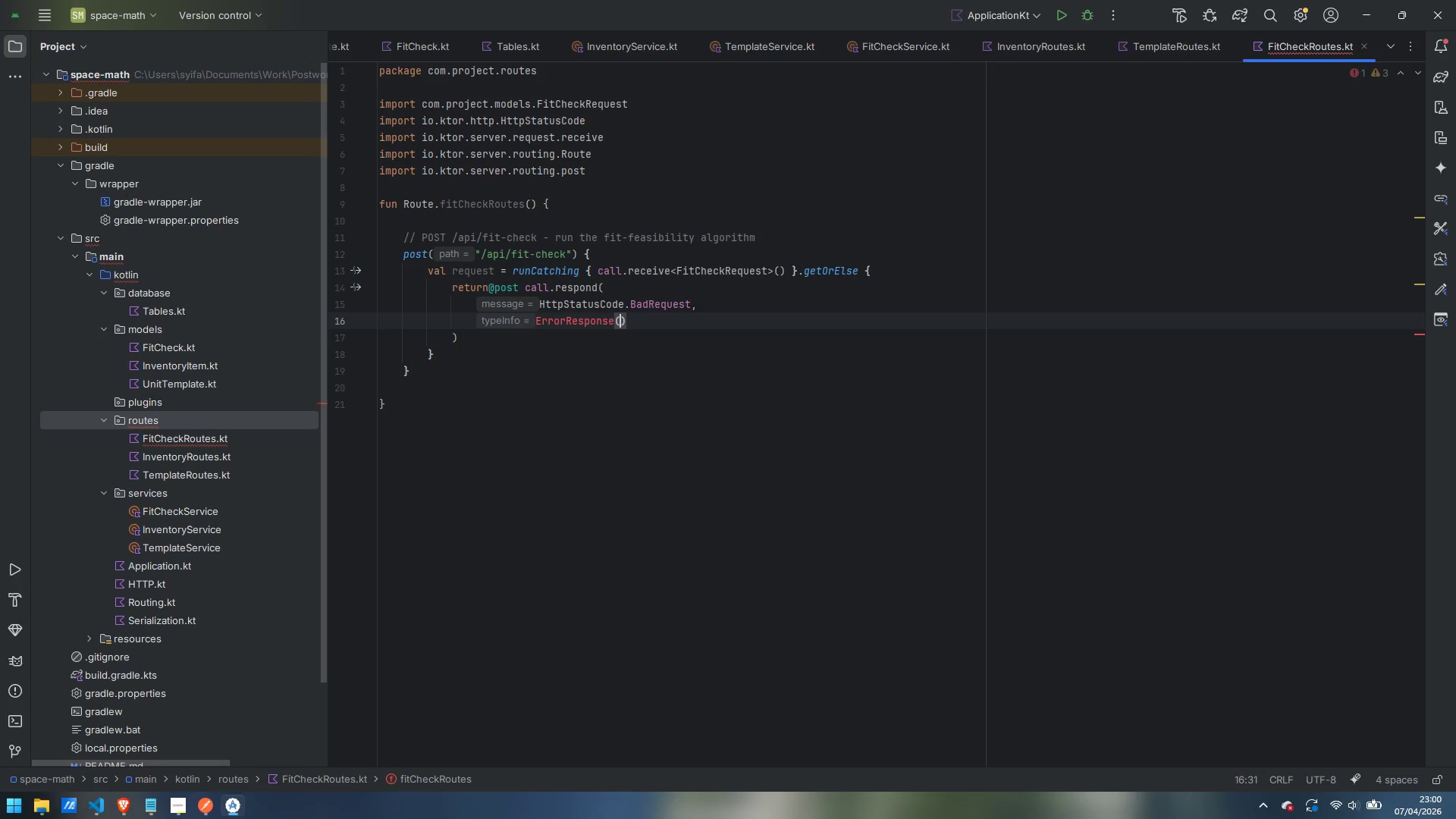 
key(Enter)
 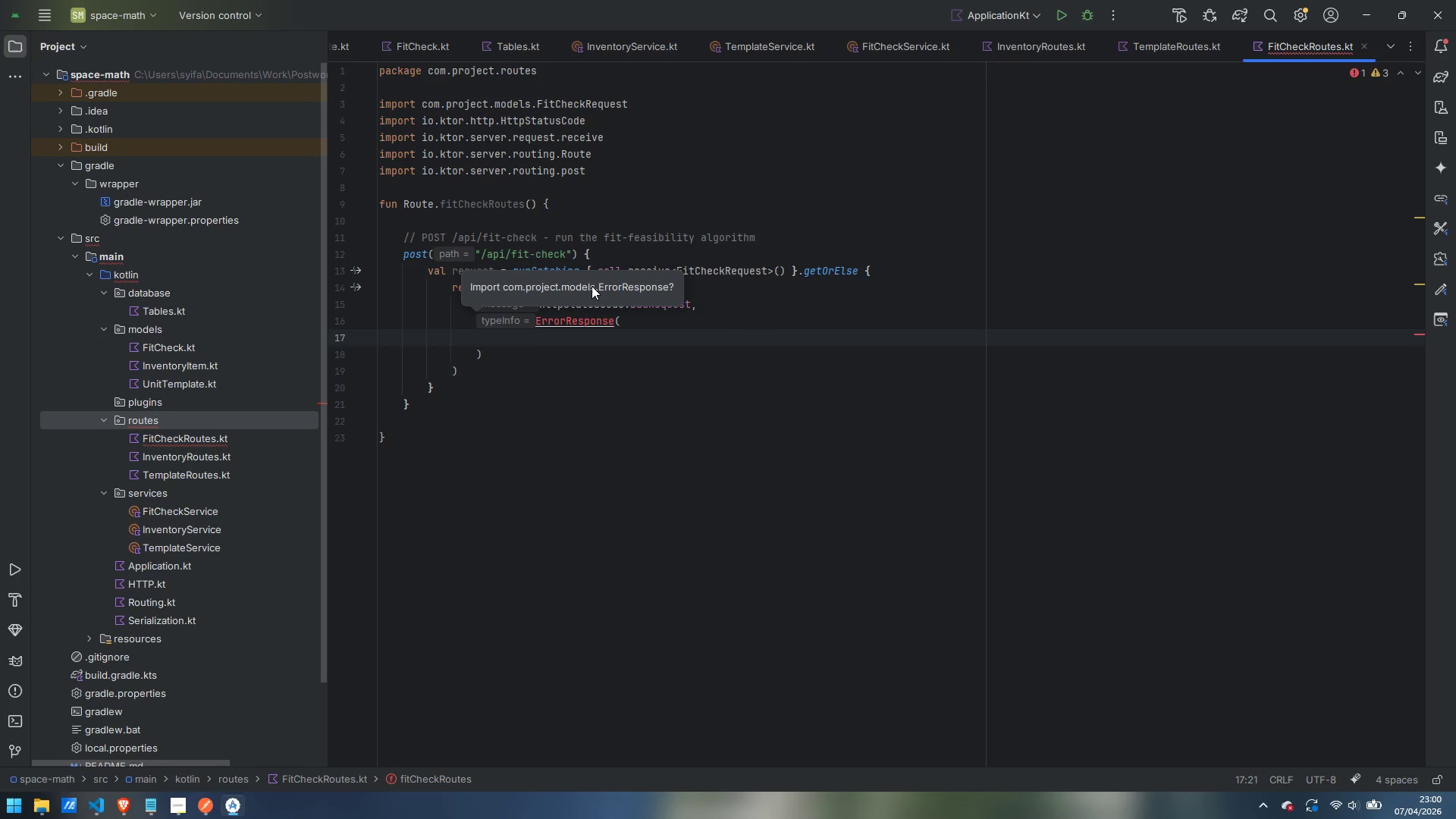 
key(Alt+AltRight)
 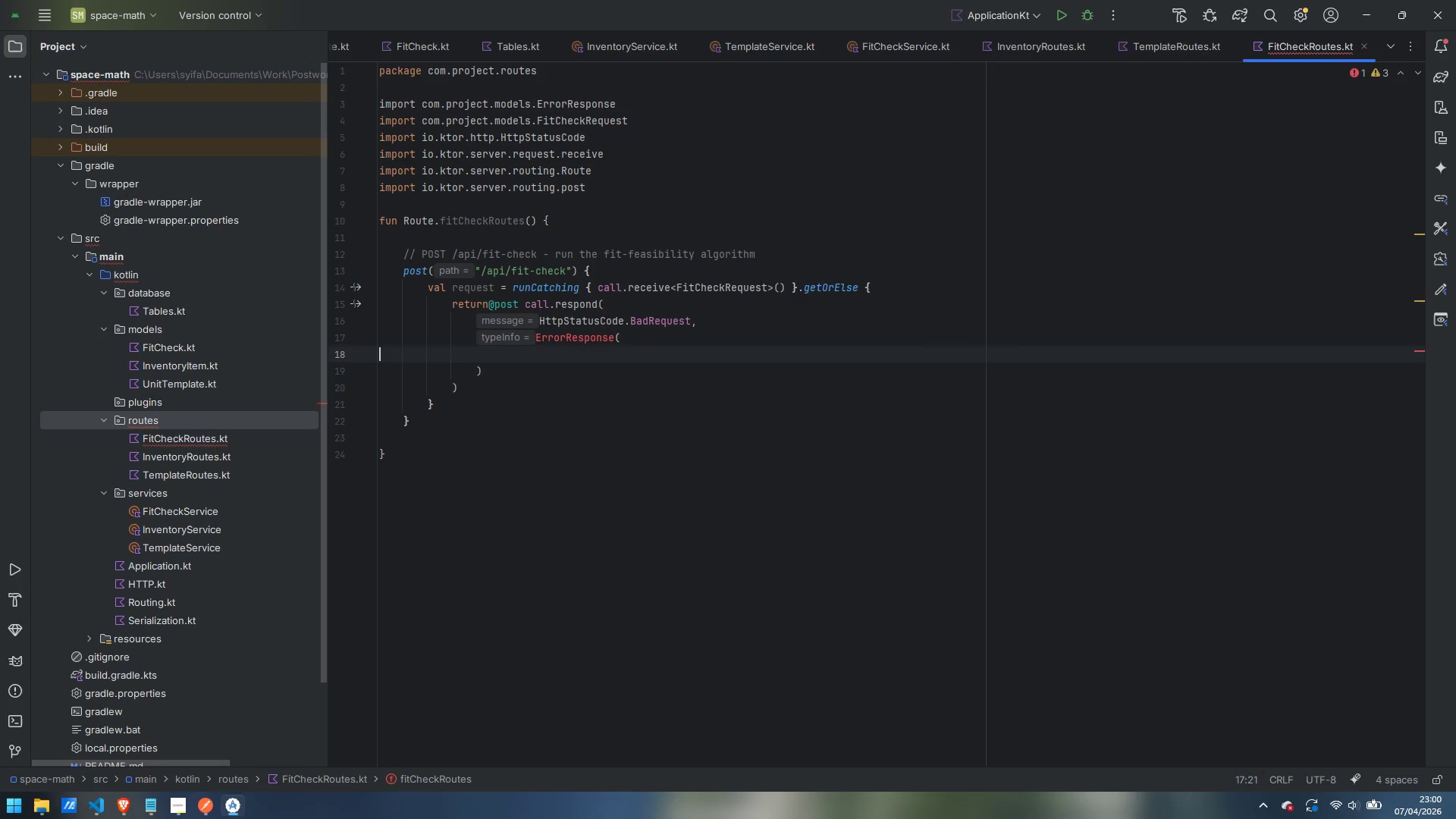 
key(Alt+Enter)
 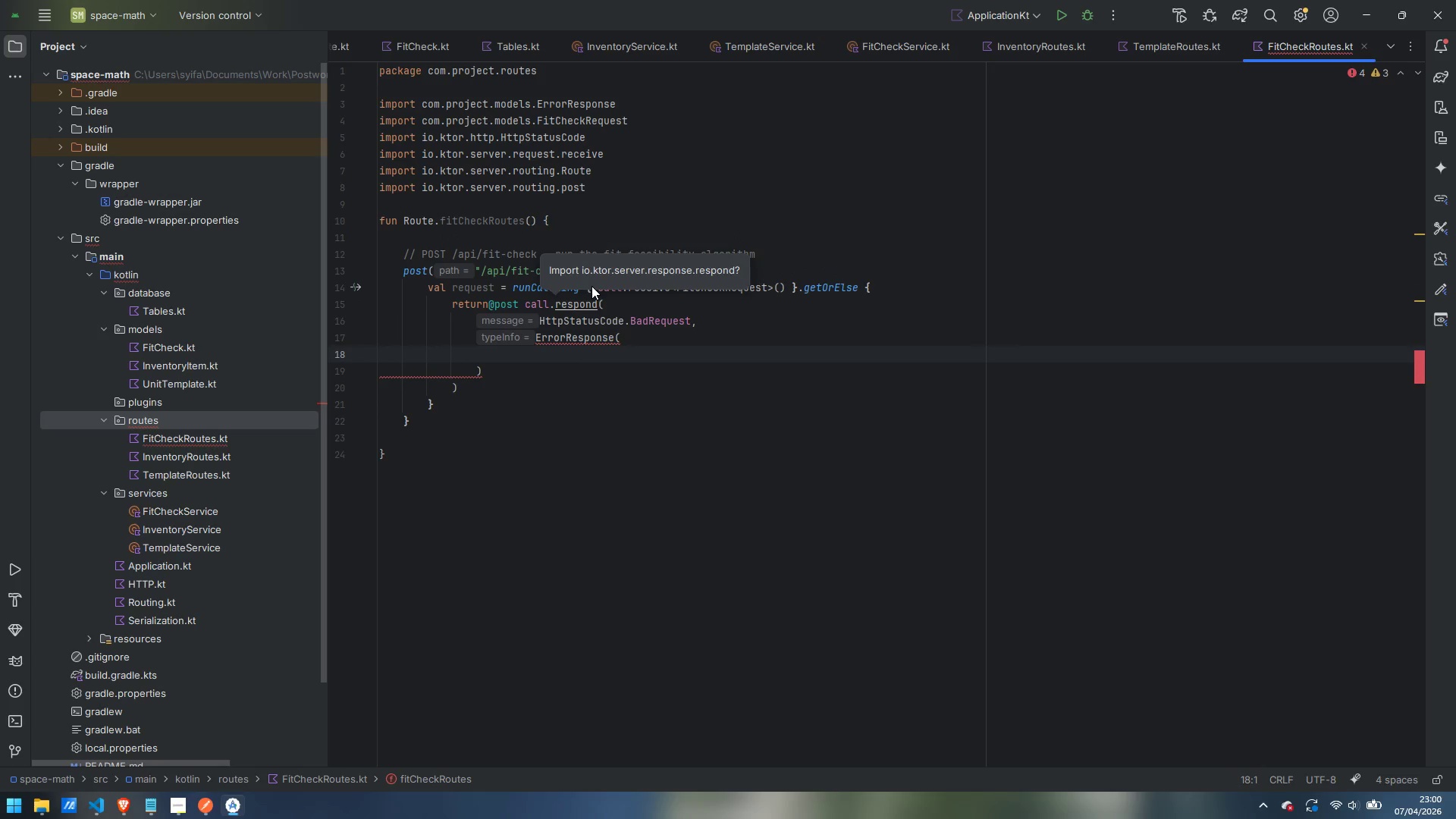 
key(Tab)
key(Tab)
key(Tab)
key(Tab)
key(Tab)
type(400, "Bad Request)
 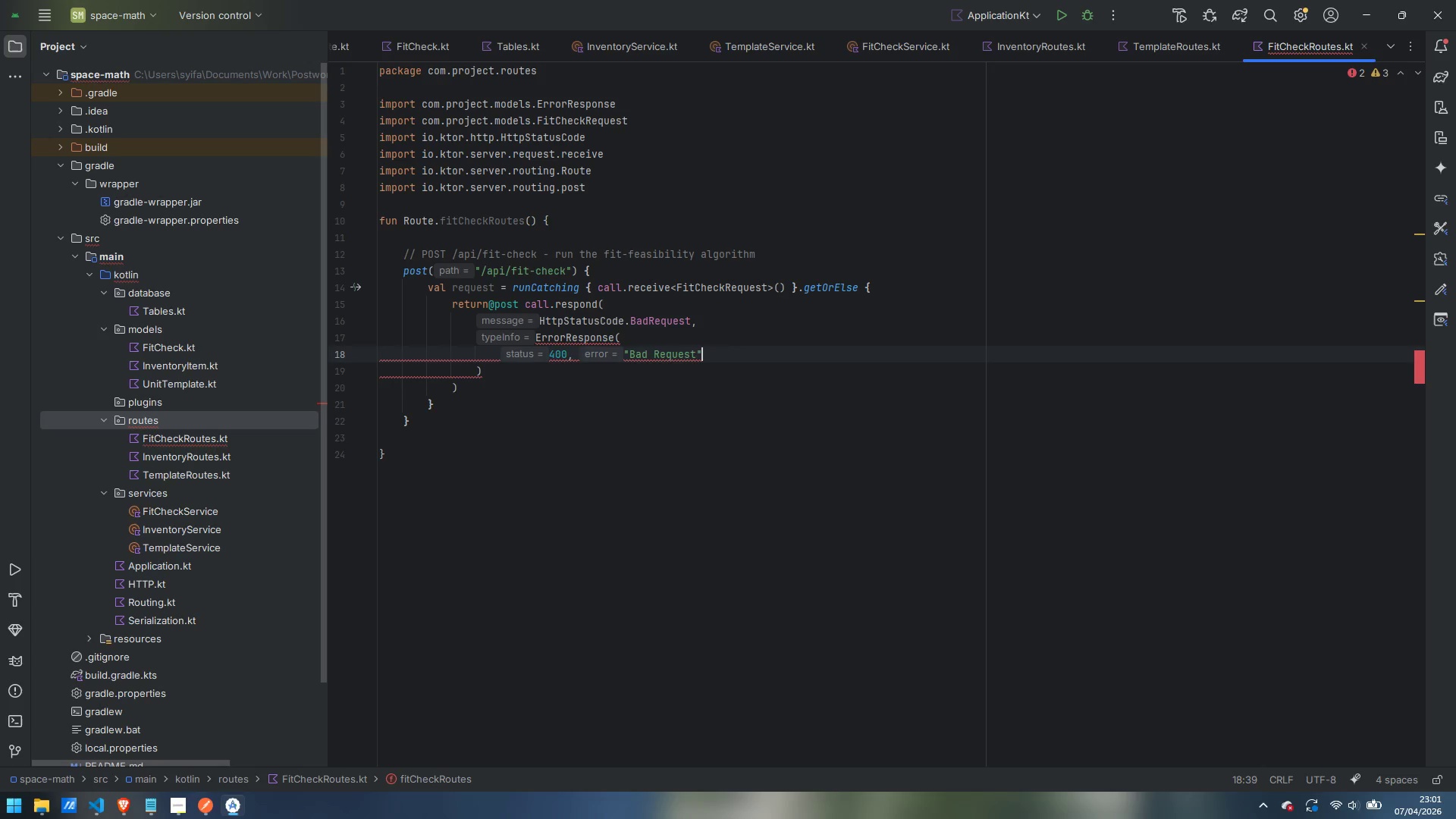 
 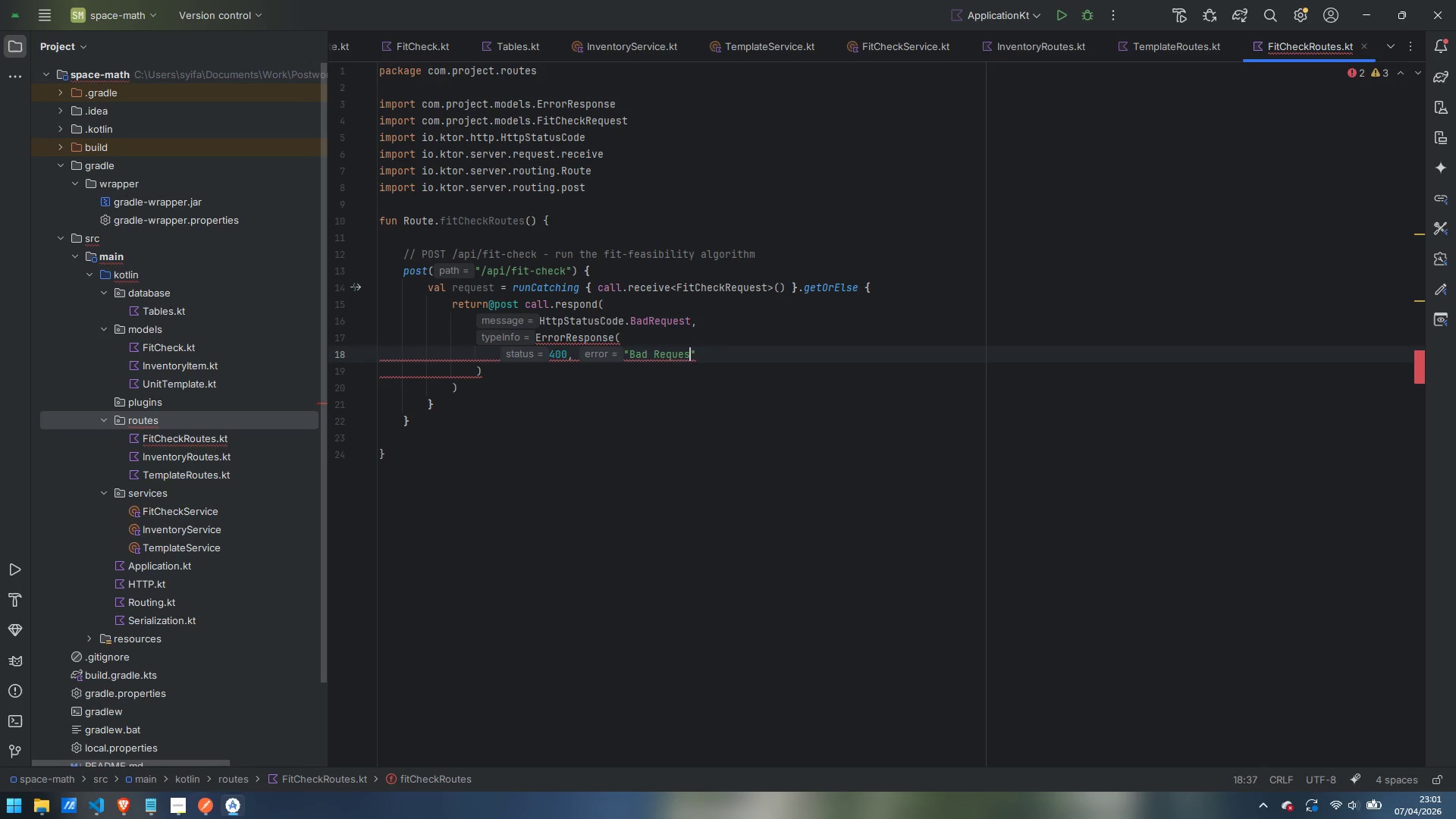 
key(ArrowRight)
 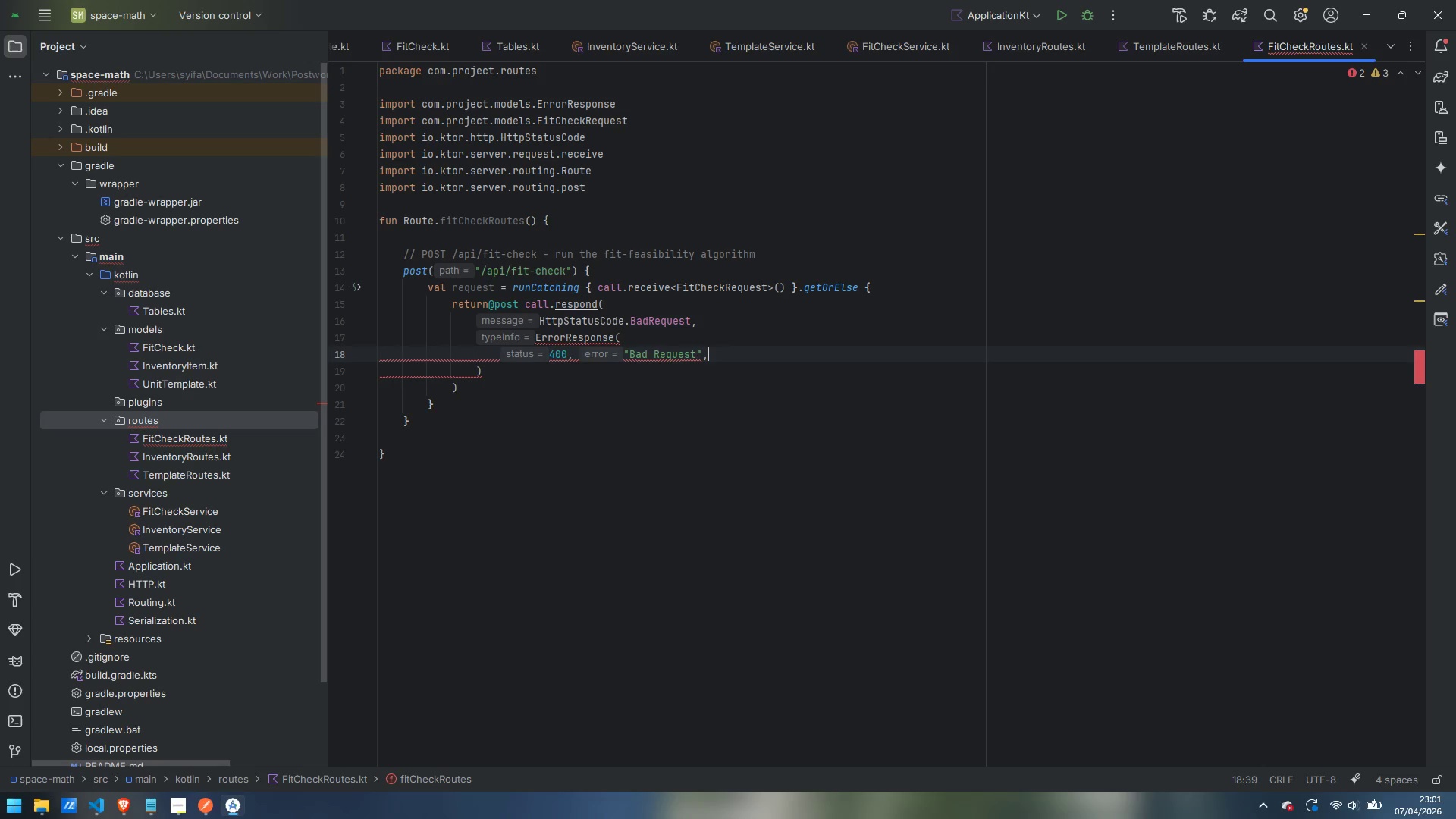 
key(Comma)
 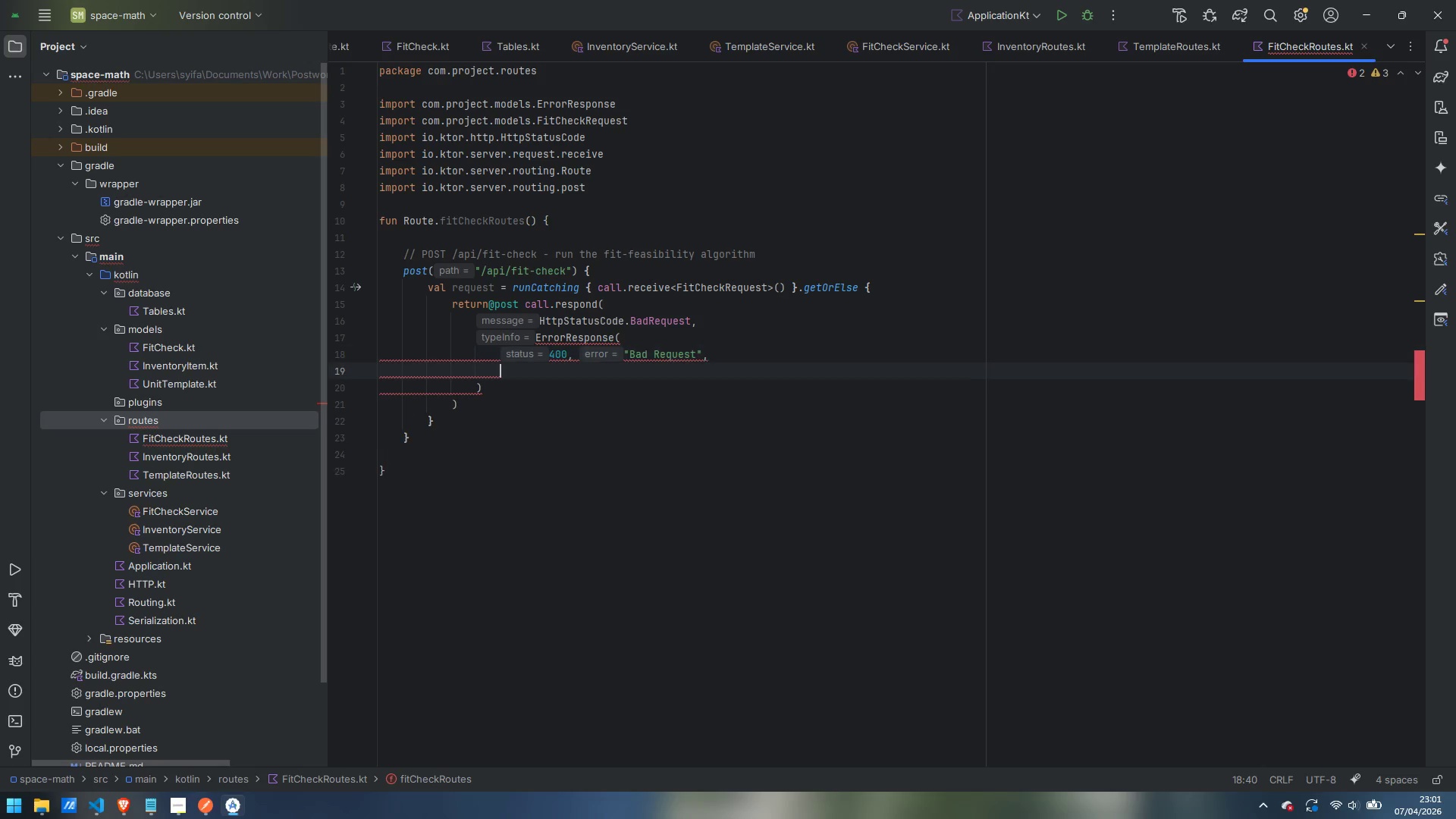 
key(Enter)
 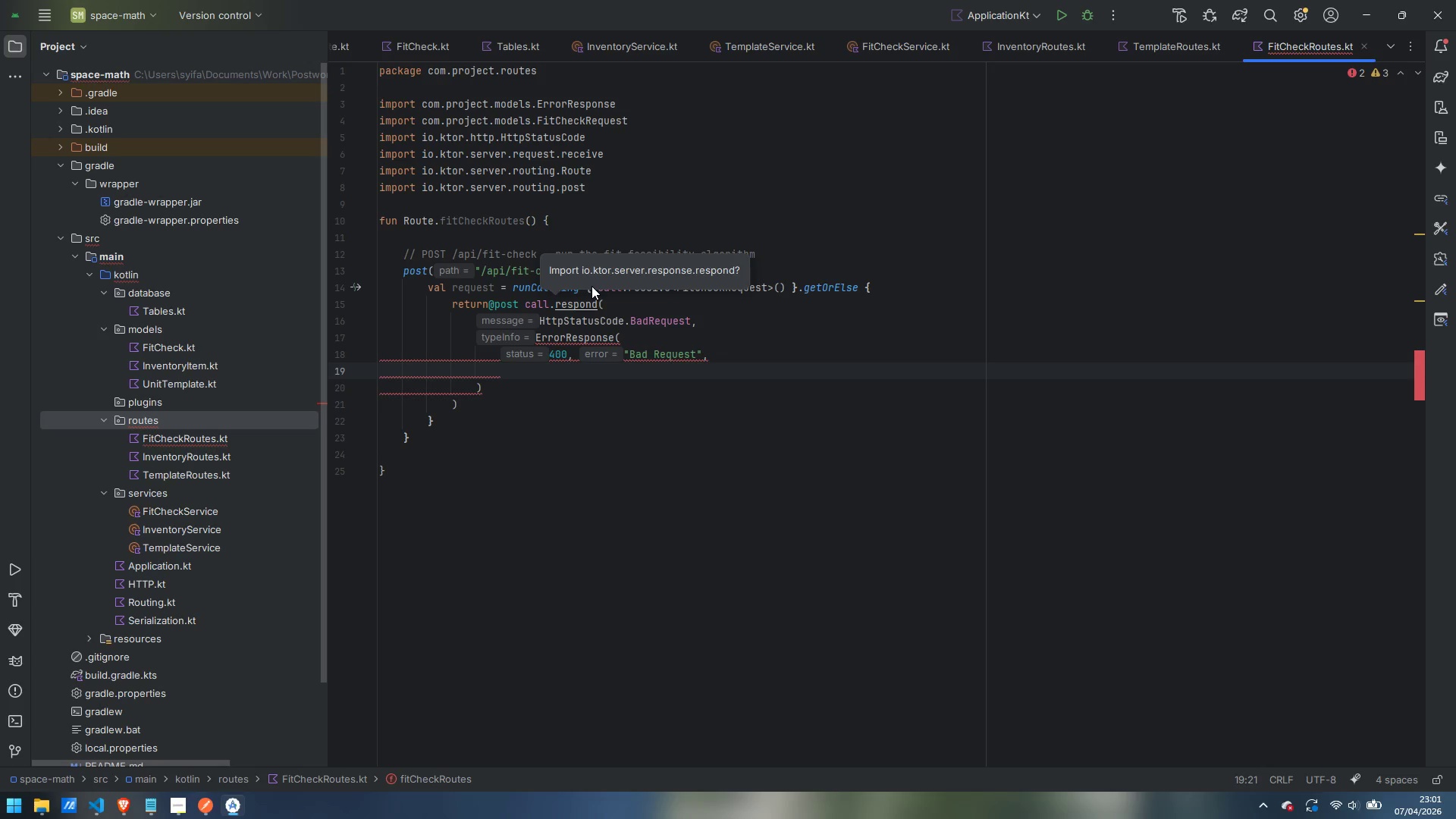 
type(listOf("INvl)
key(Backspace)
key(Backspace)
key(Backspace)
type(nvli)
key(Backspace)
key(Backspace)
type(alid request body. Expected {})
 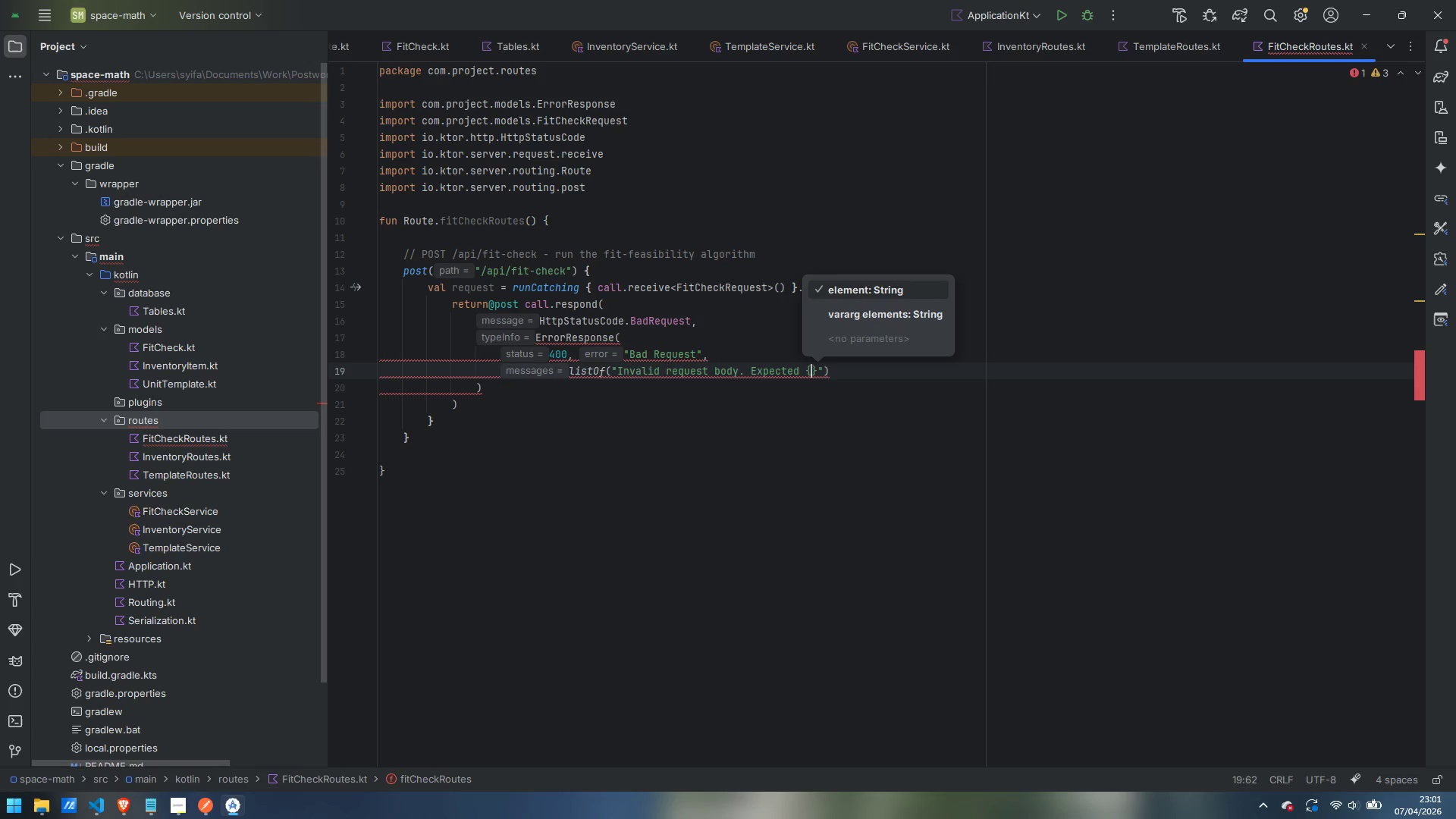 
key(ArrowLeft)
 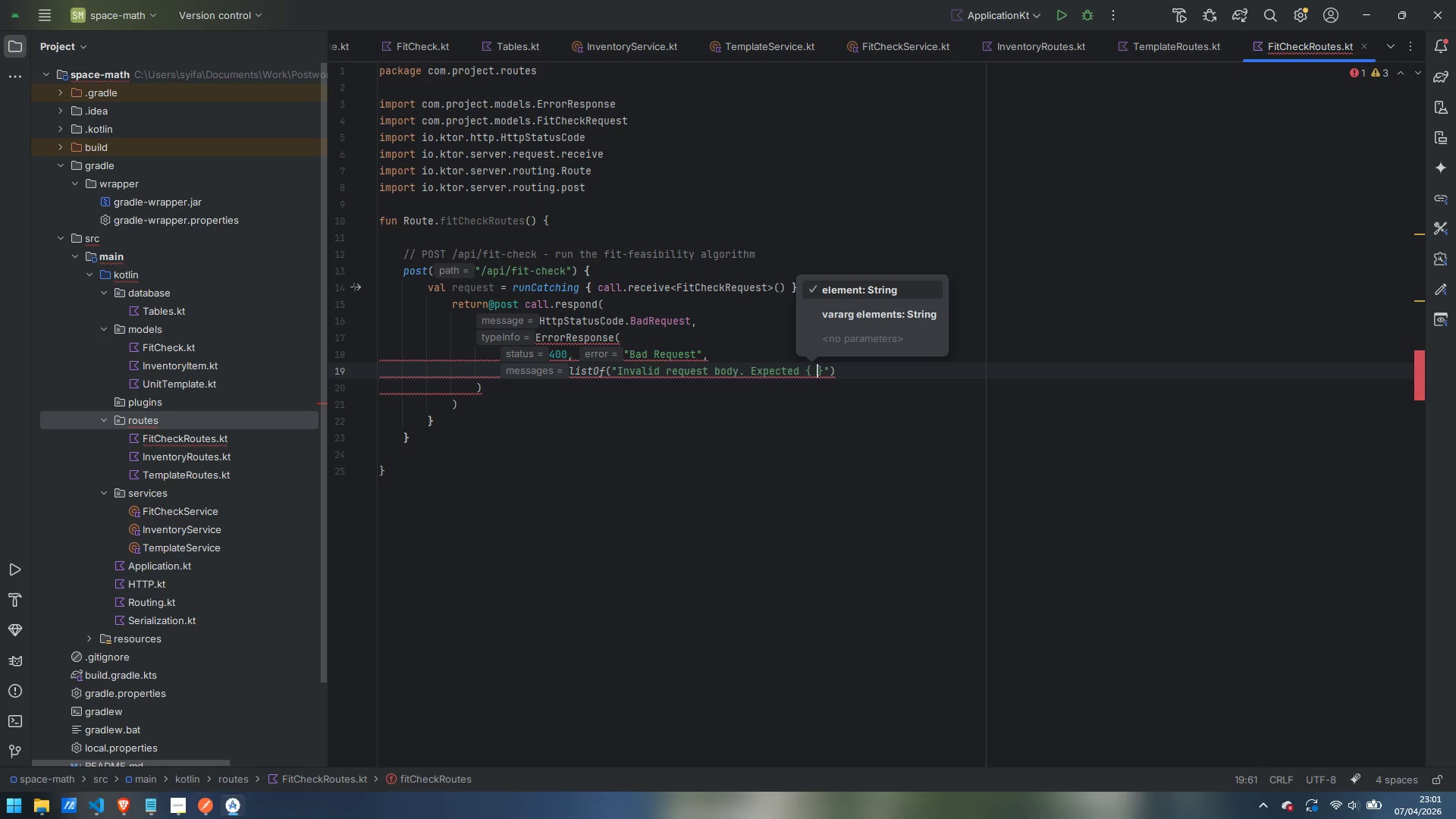 
key(Space)
 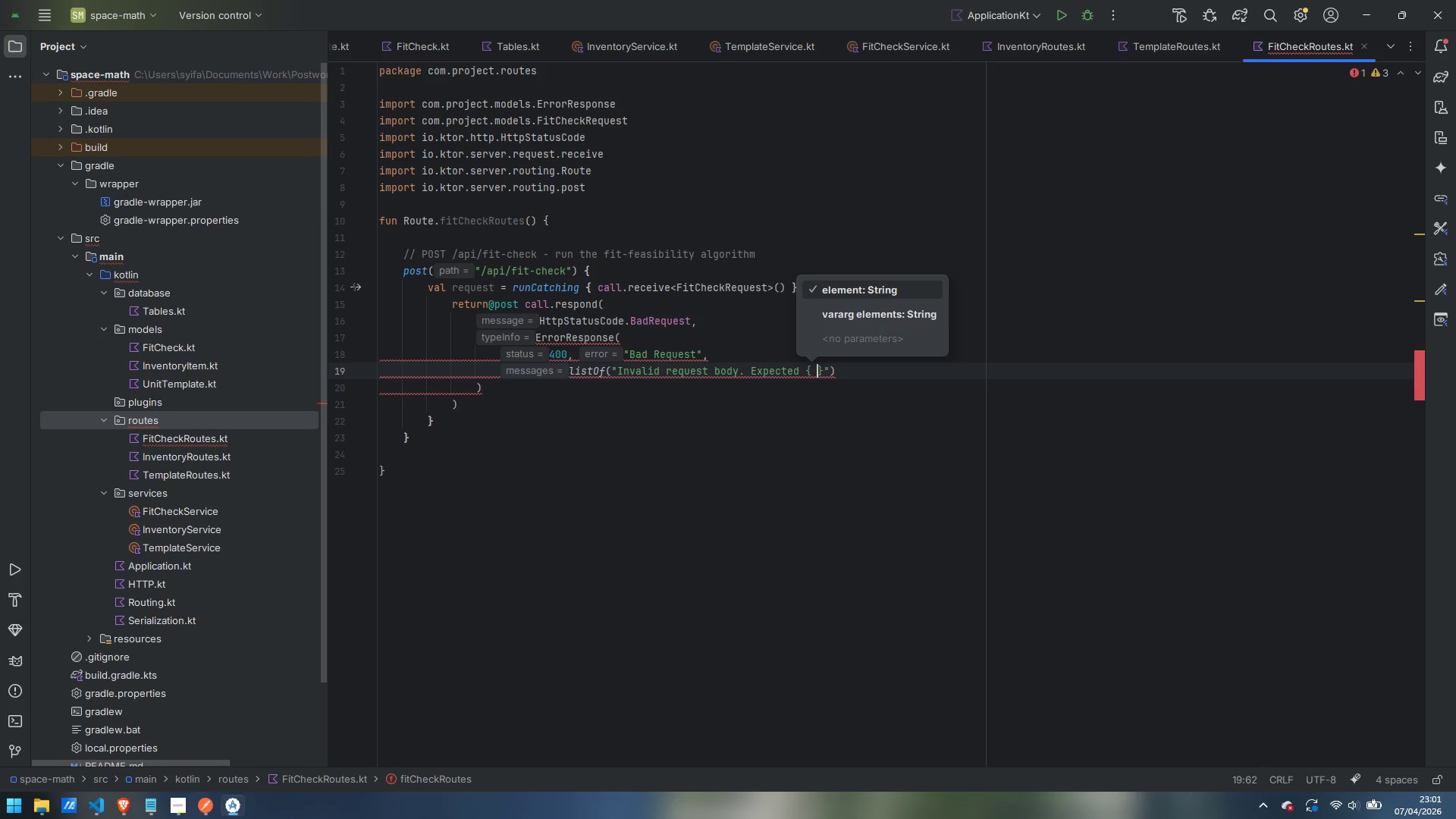 
key(Space)
 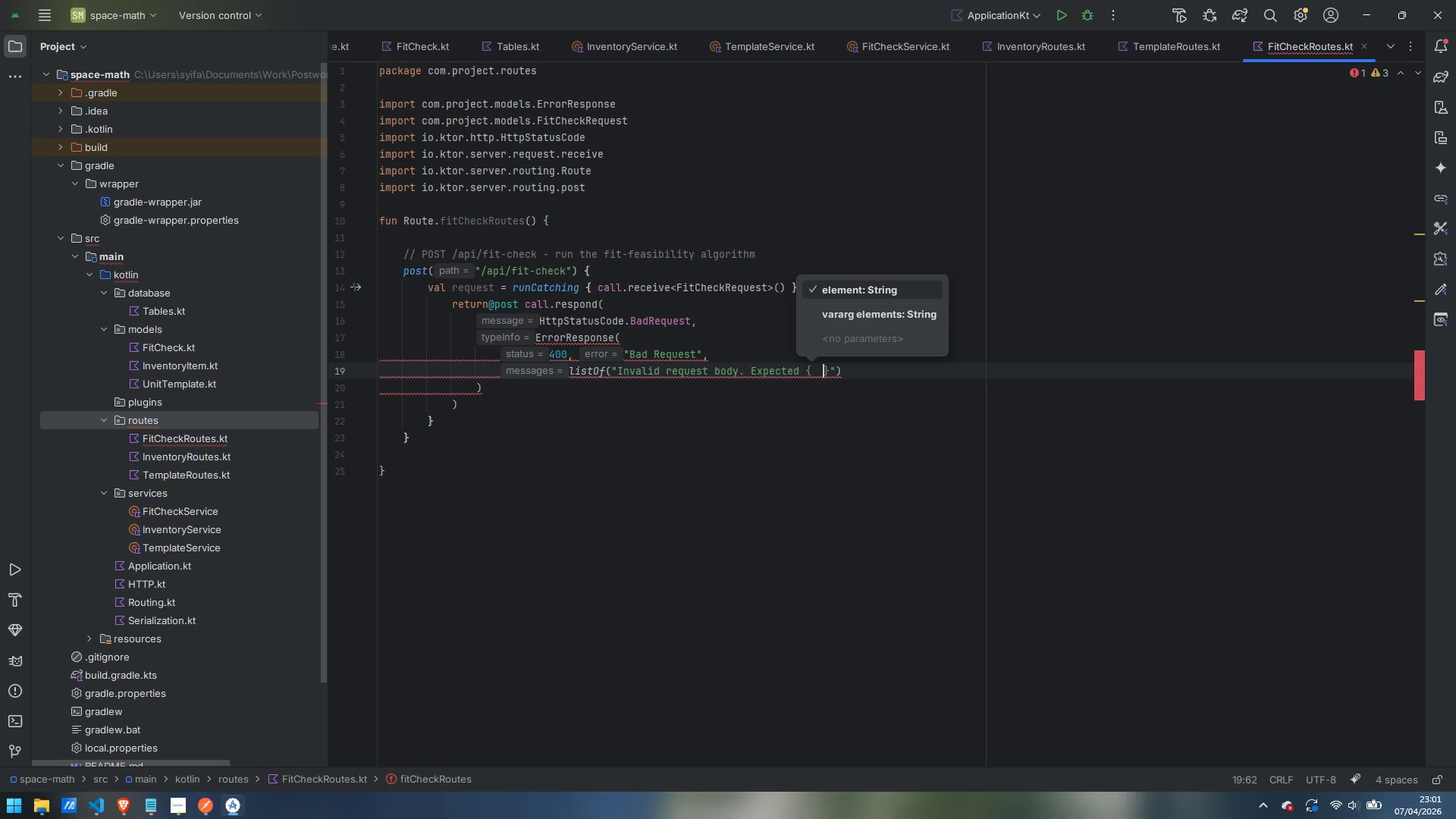 
key(ArrowLeft)
 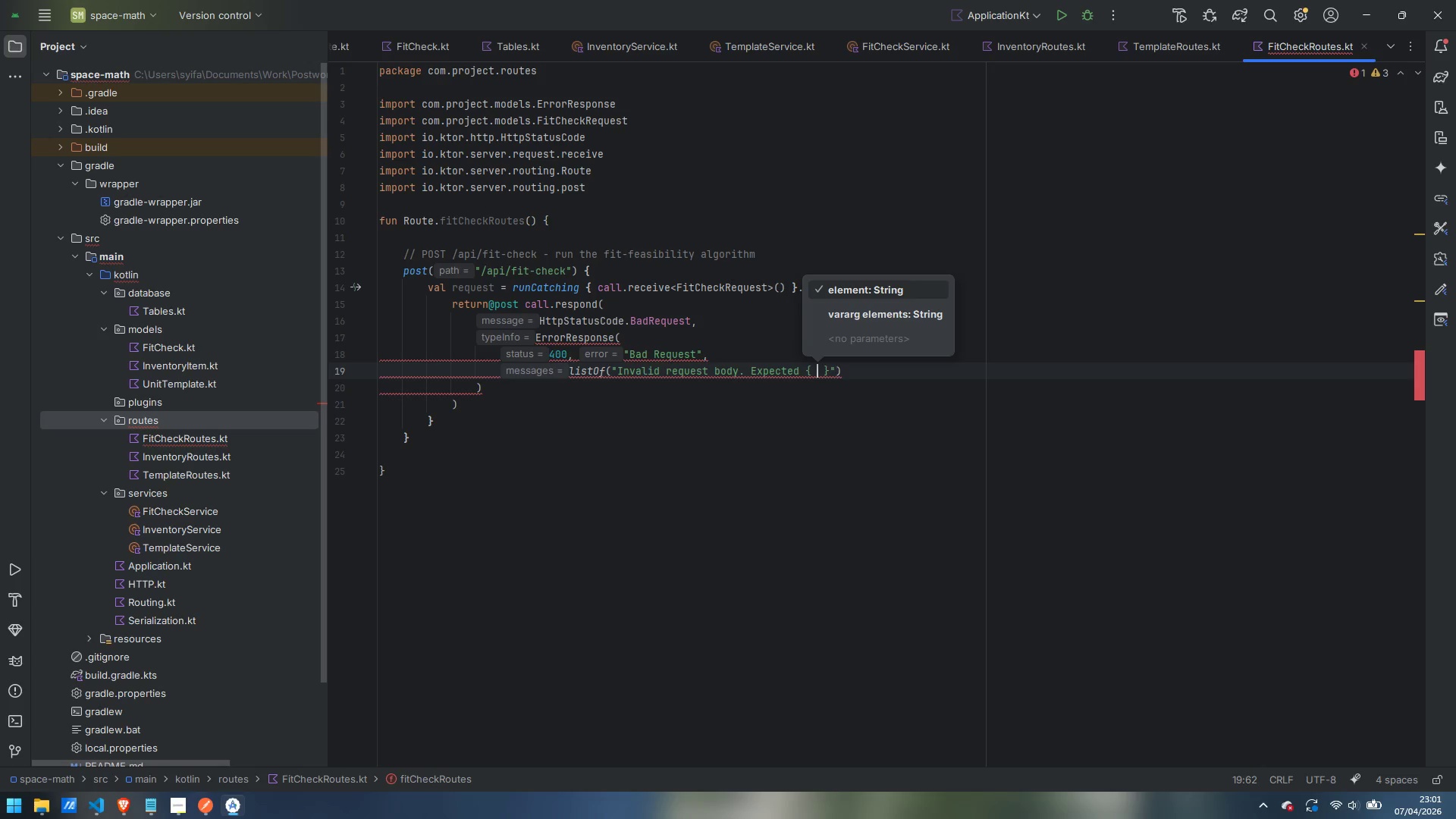 
type(inventoryIds: [It)
key(Backspace)
type(nt], unitTemplateId: [)
key(Backspace)
type(Int)
 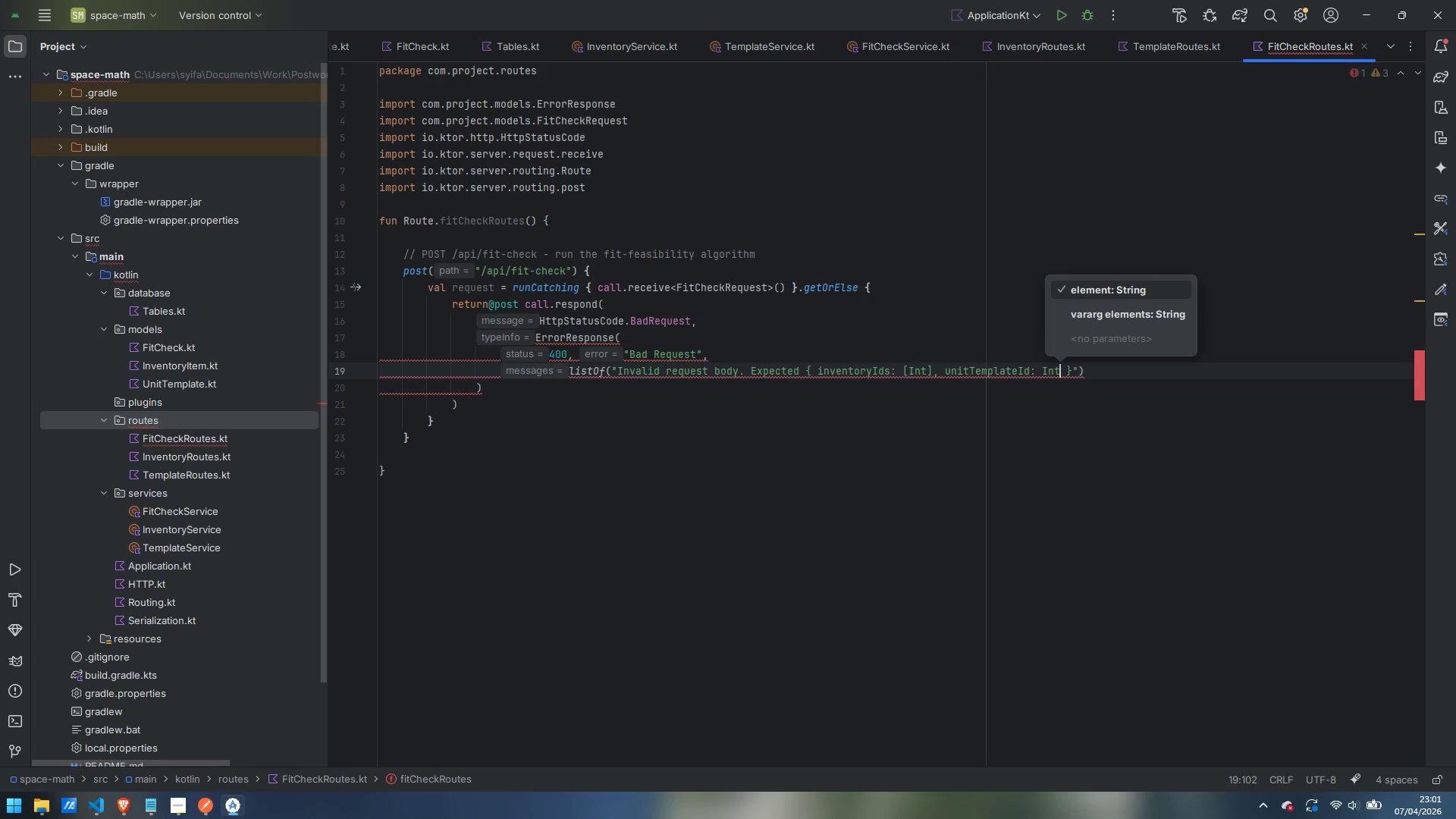 
key(ArrowRight)
 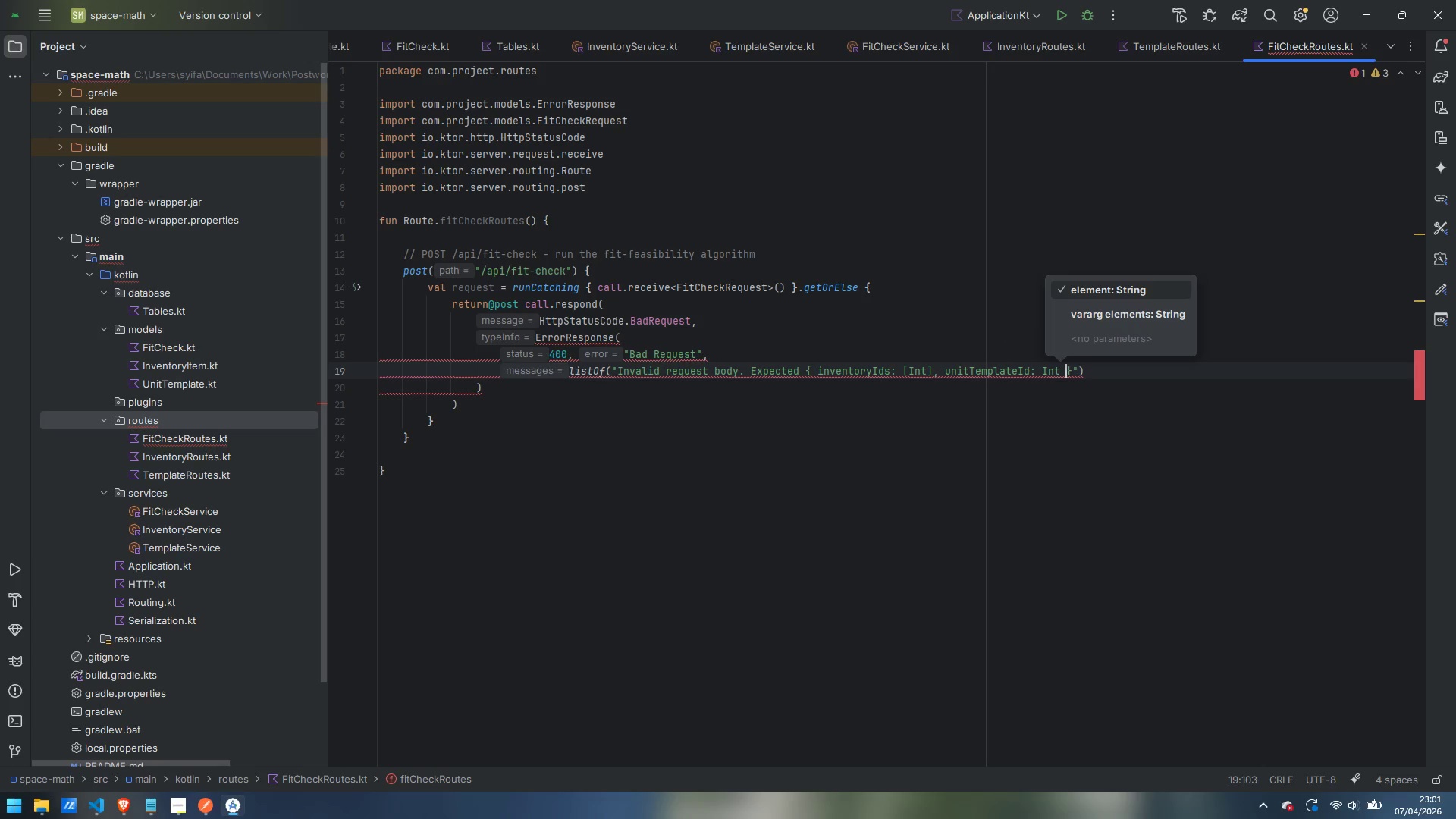 
key(ArrowRight)
 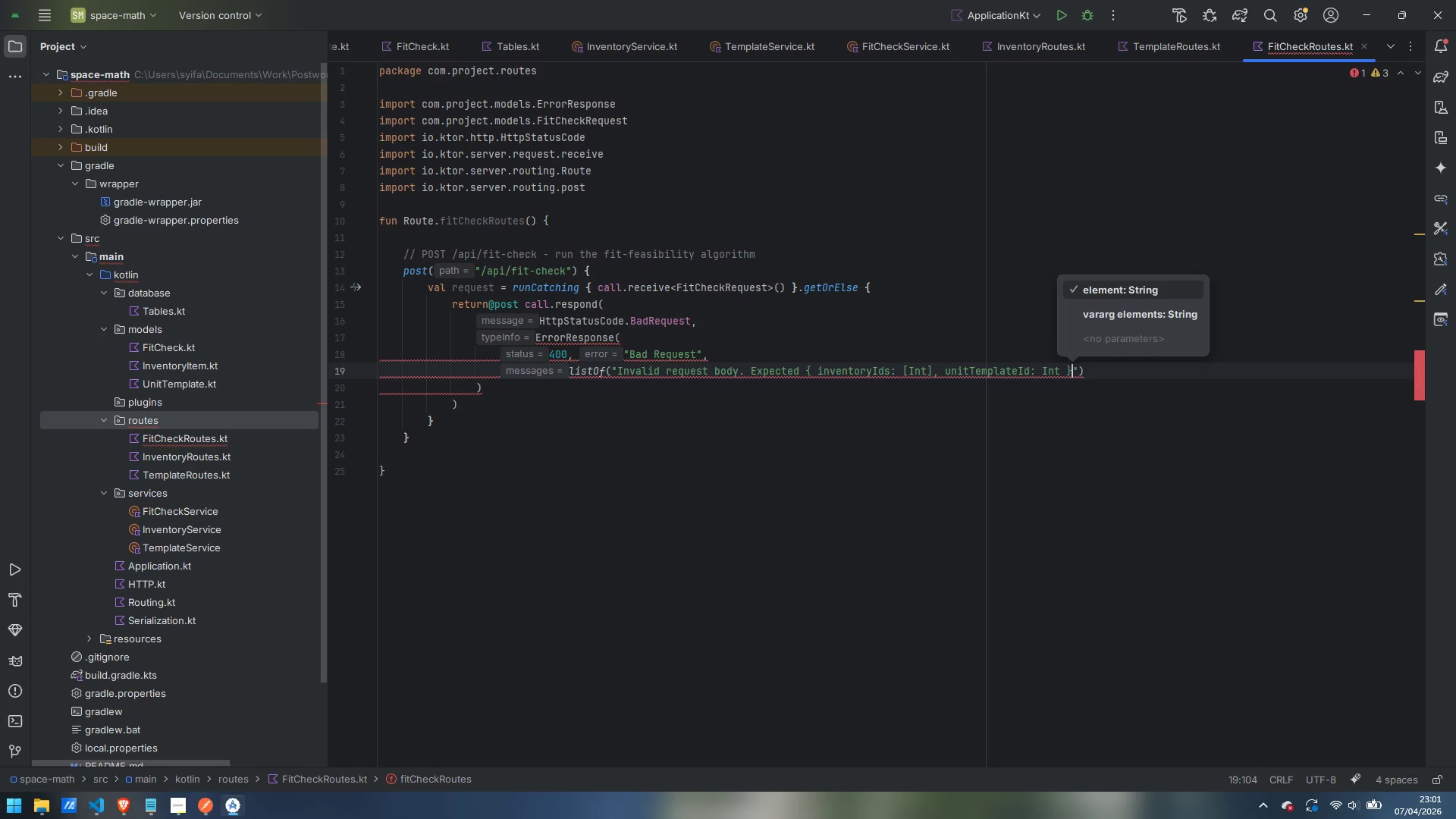 
key(Period)
 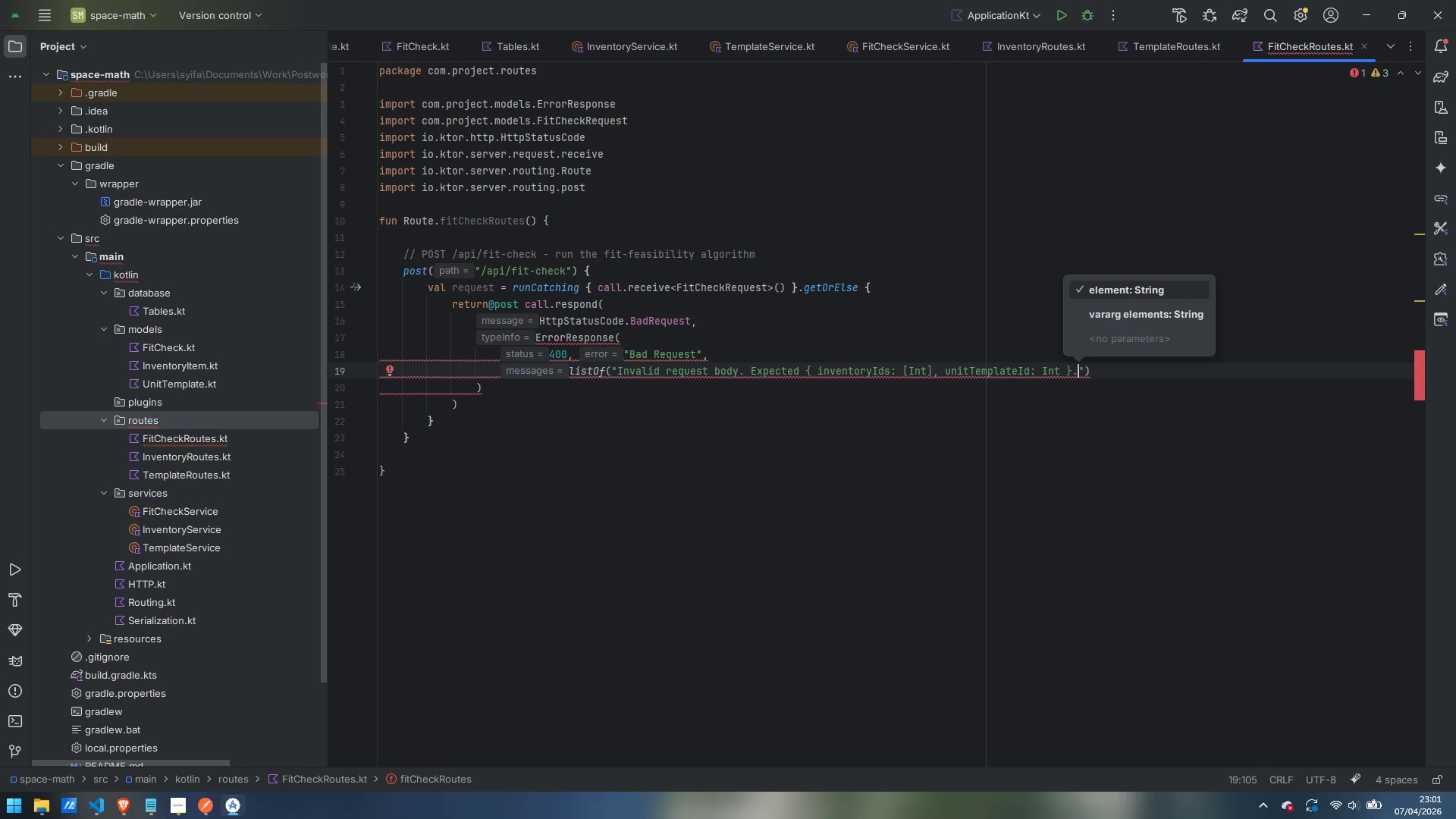 
wait(9.52)
 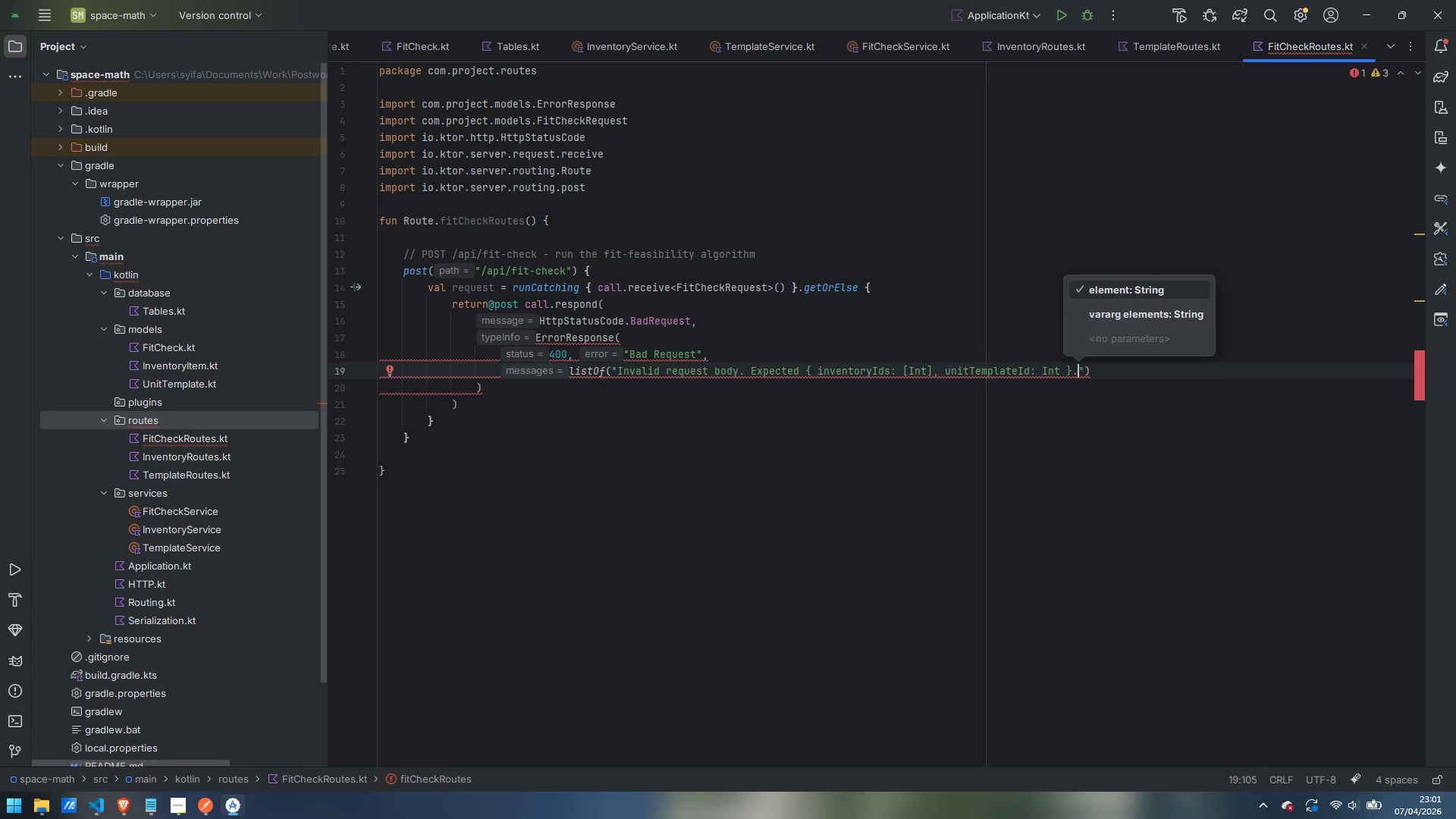 
mouse_move([613, 373])
 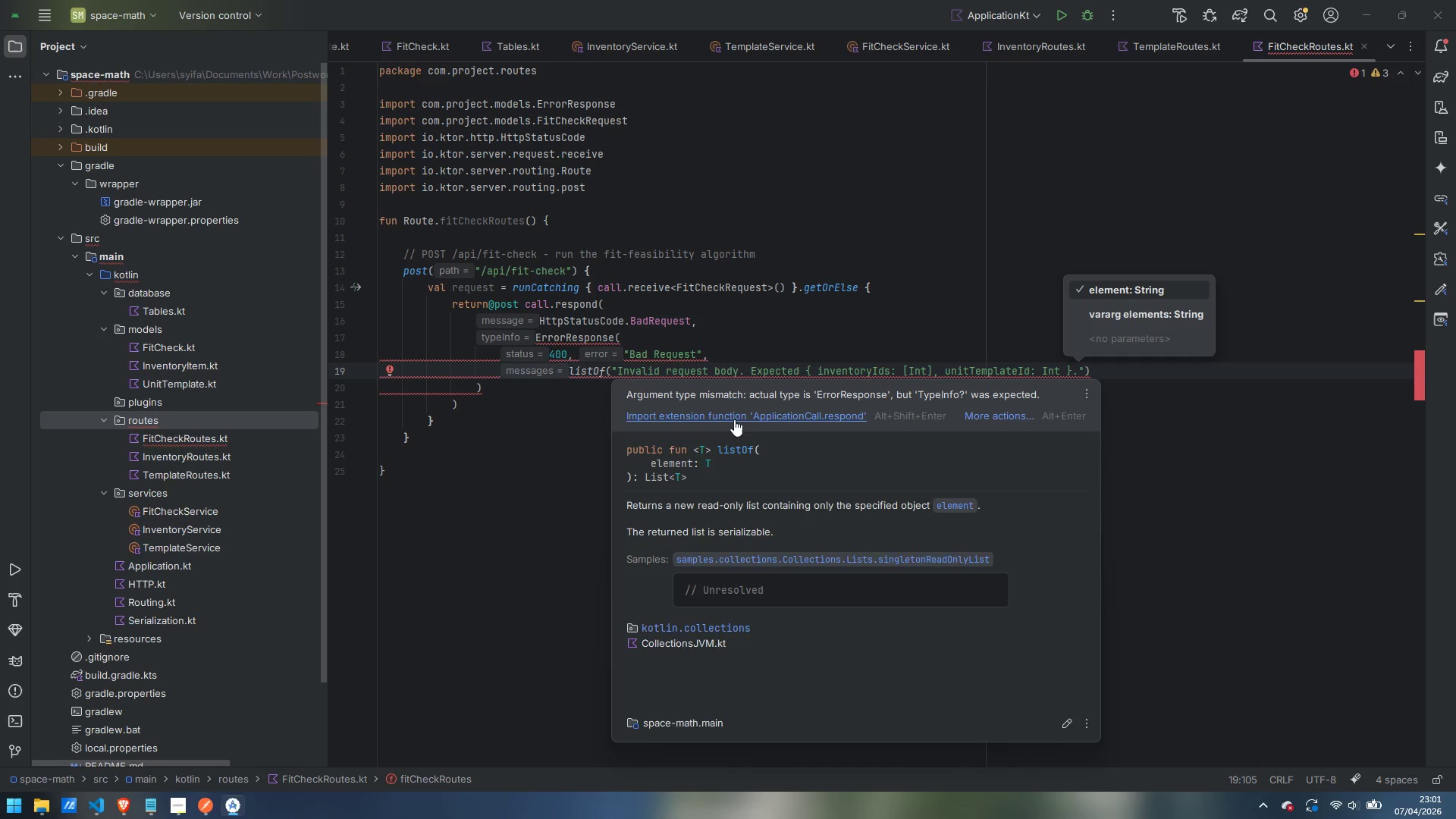 
left_click([734, 419])
 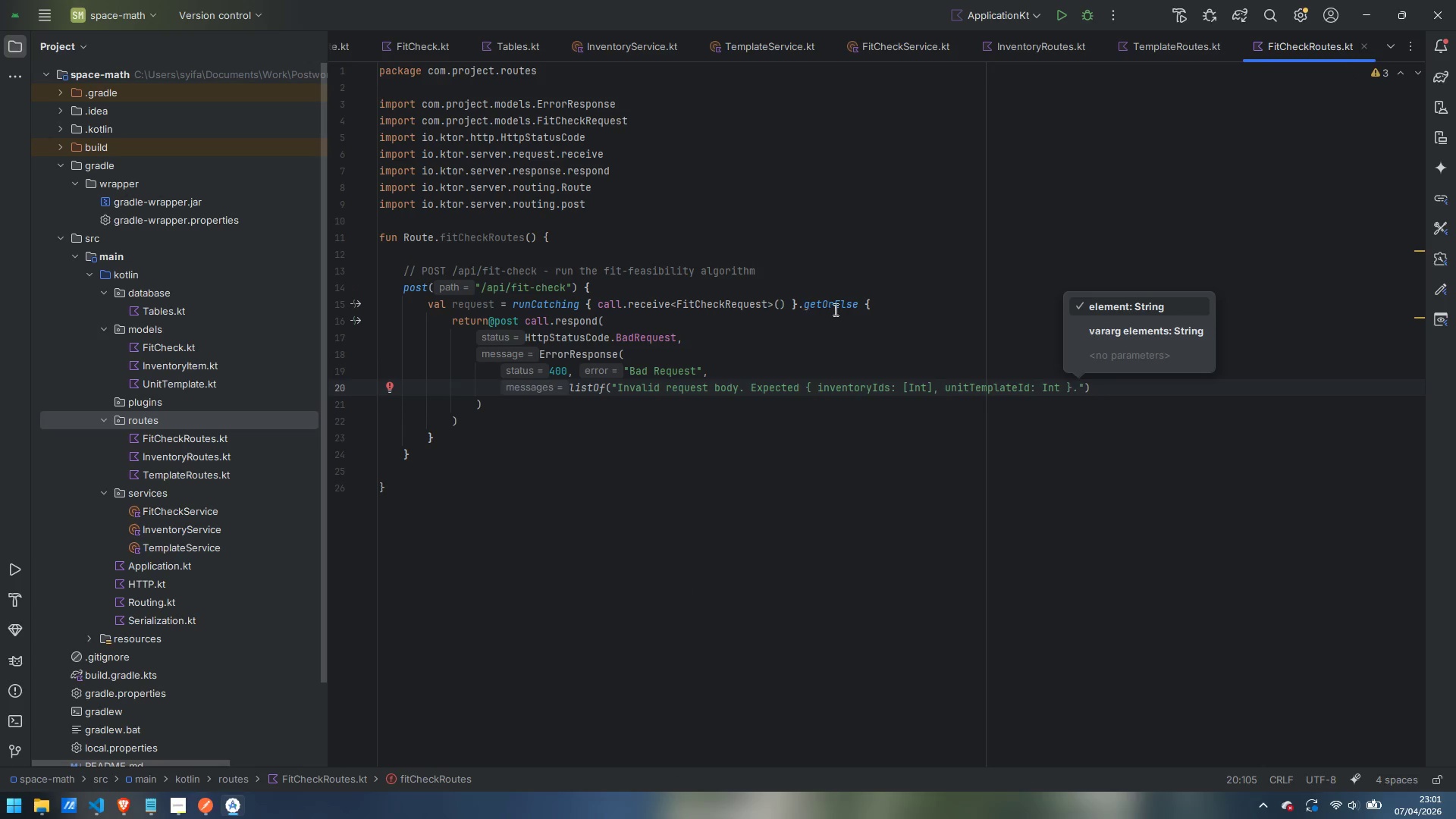 
left_click([909, 308])
 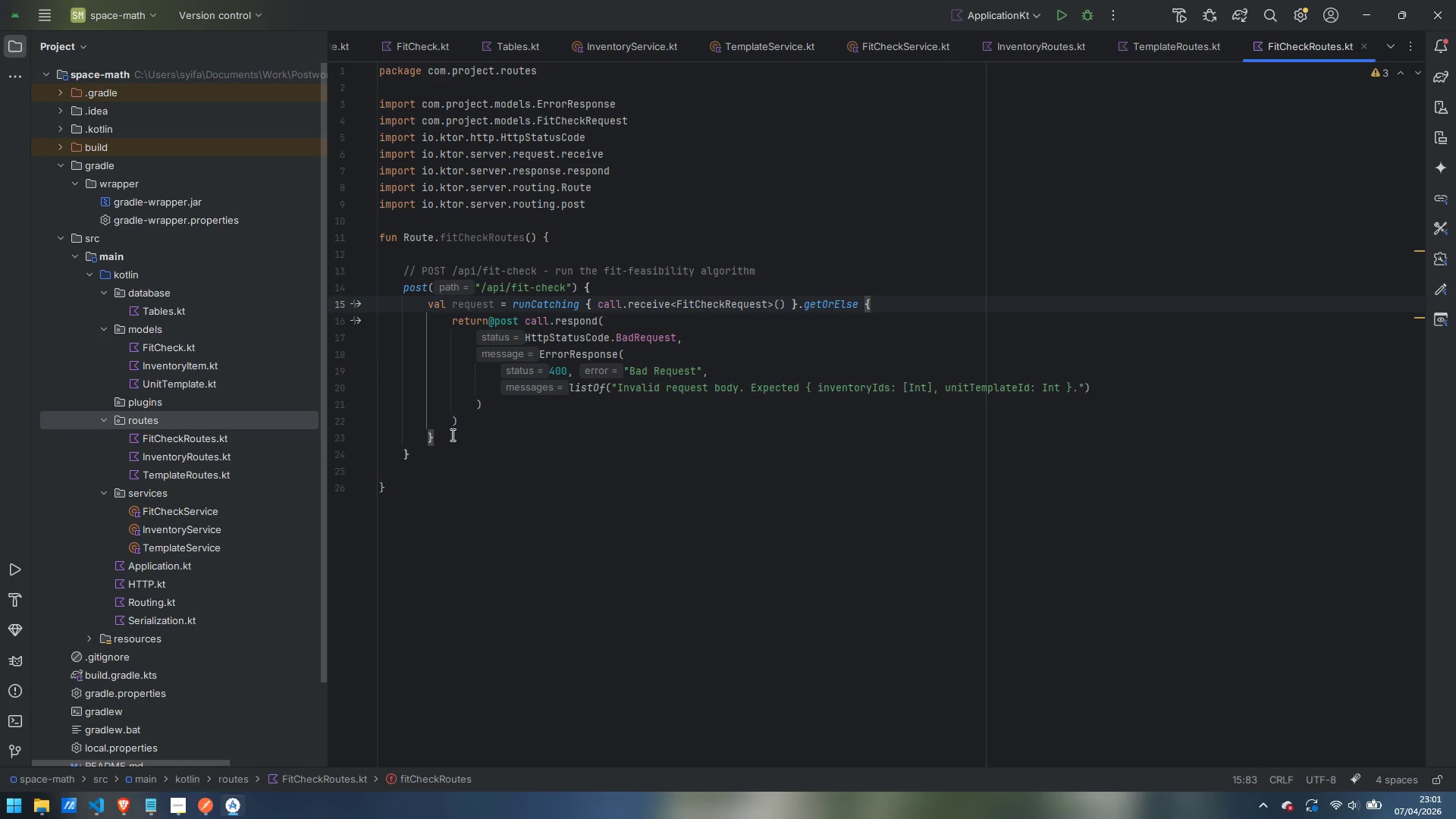 
left_click([451, 435])
 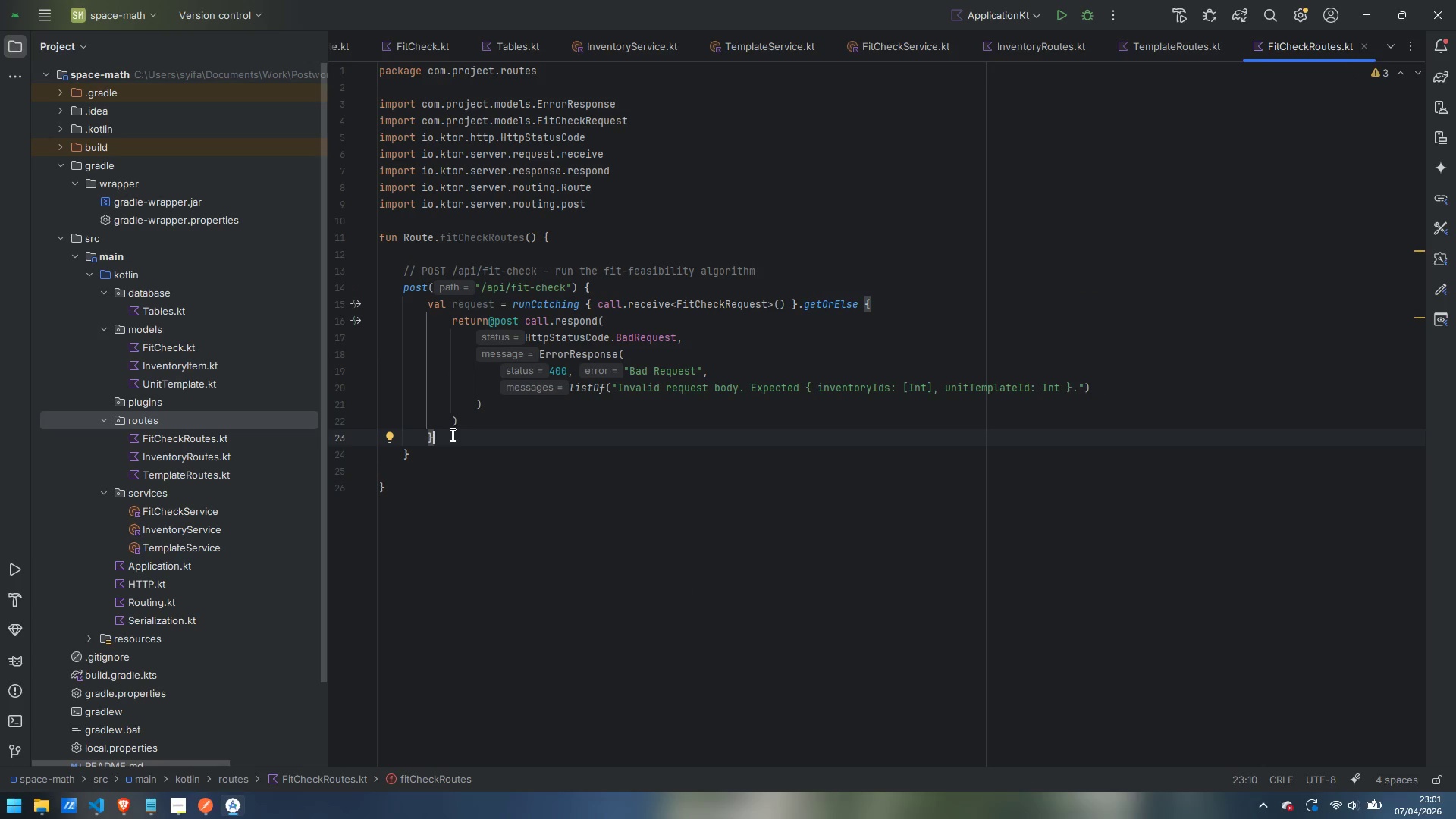 
key(Enter)
 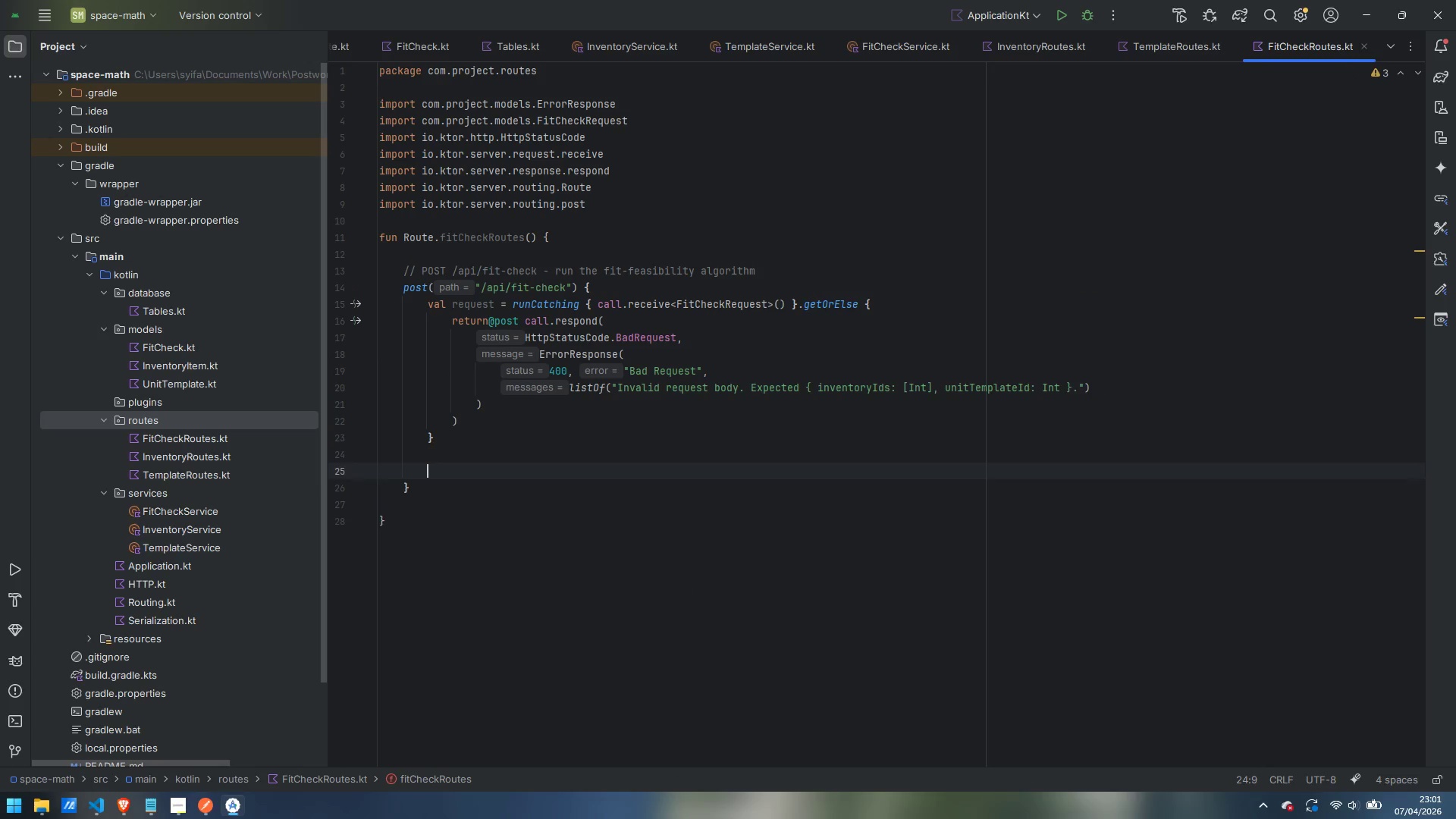 
key(Enter)
 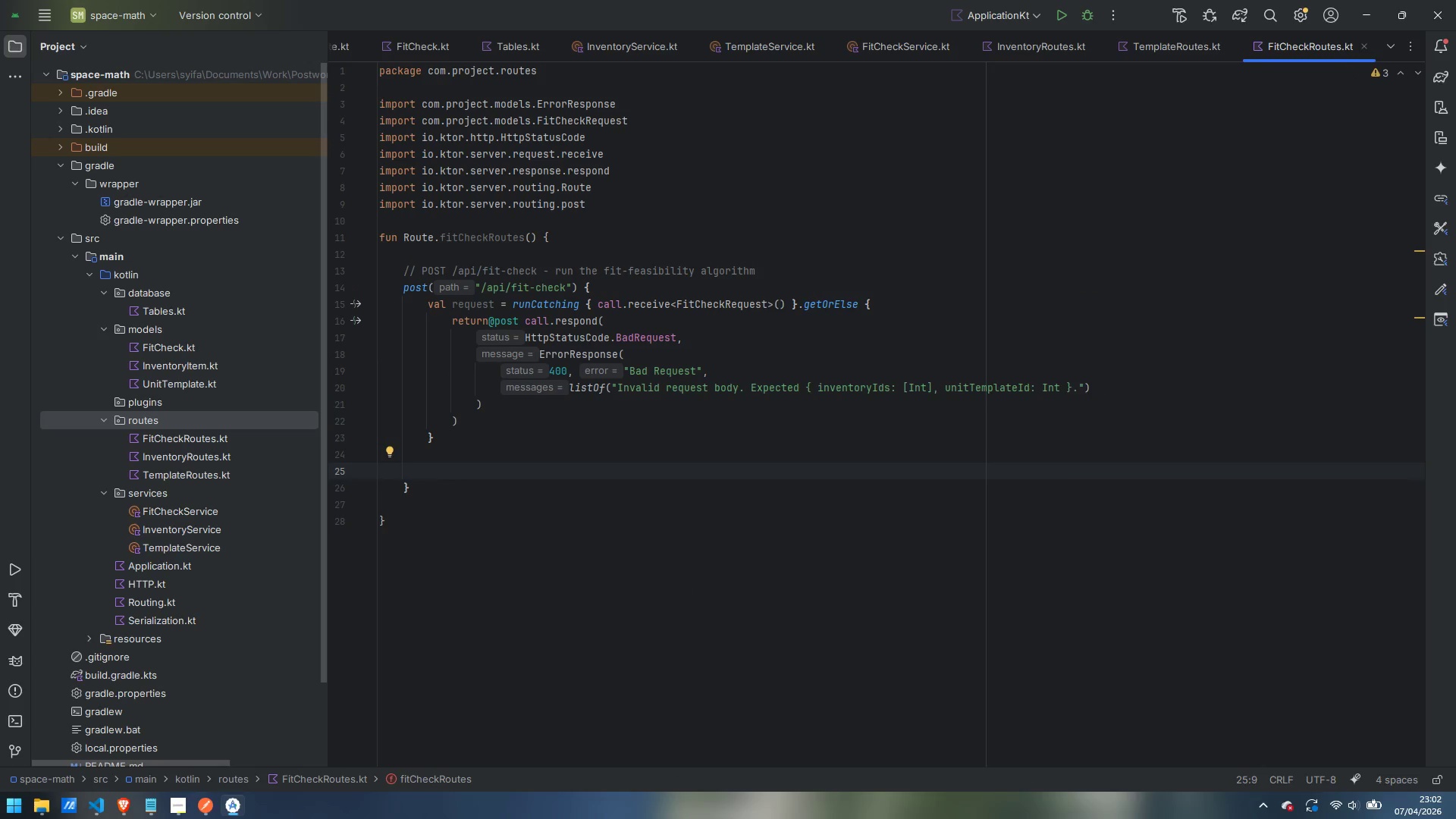 
type(val errors = request.validate)
 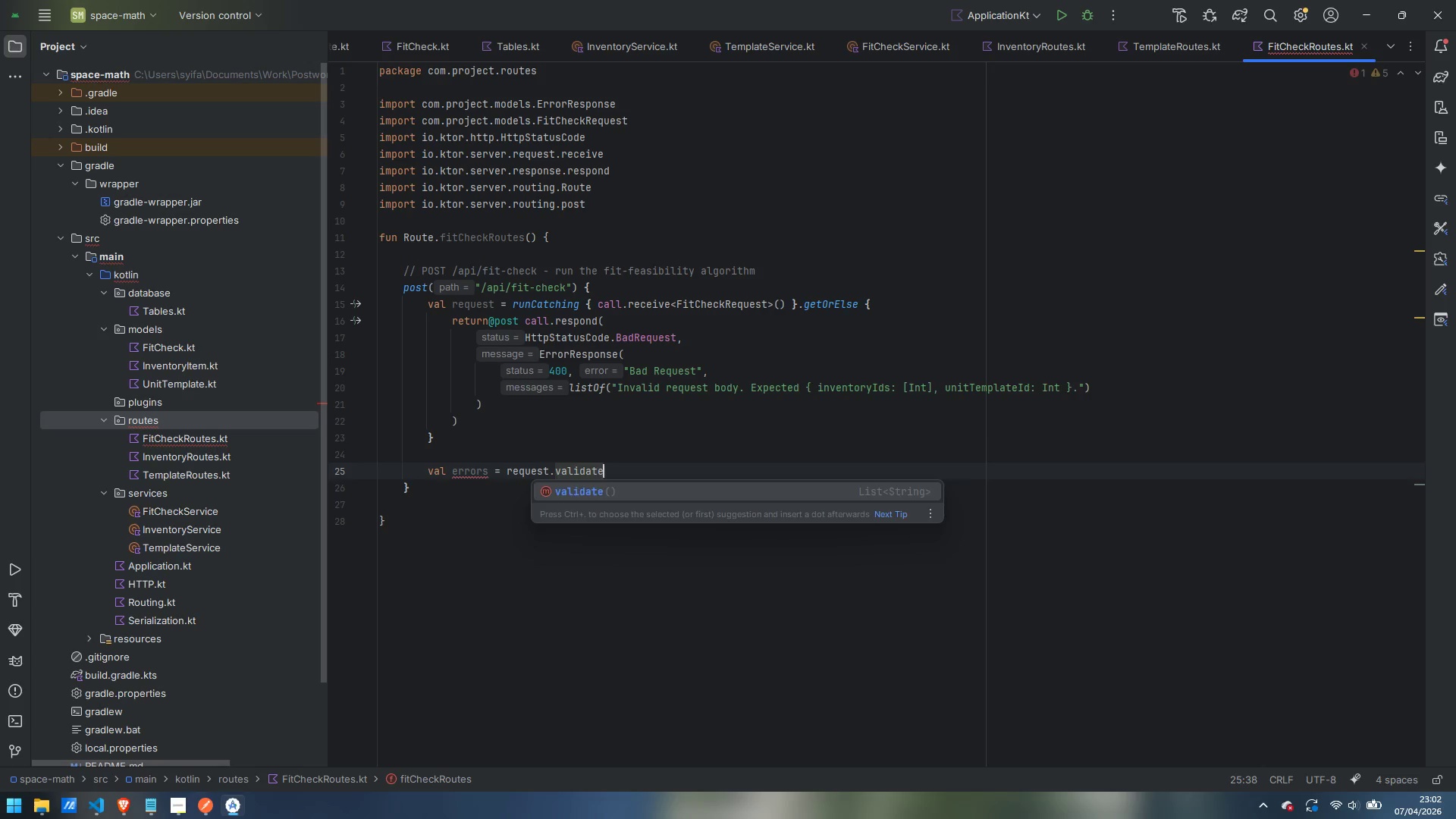 
key(Enter)
 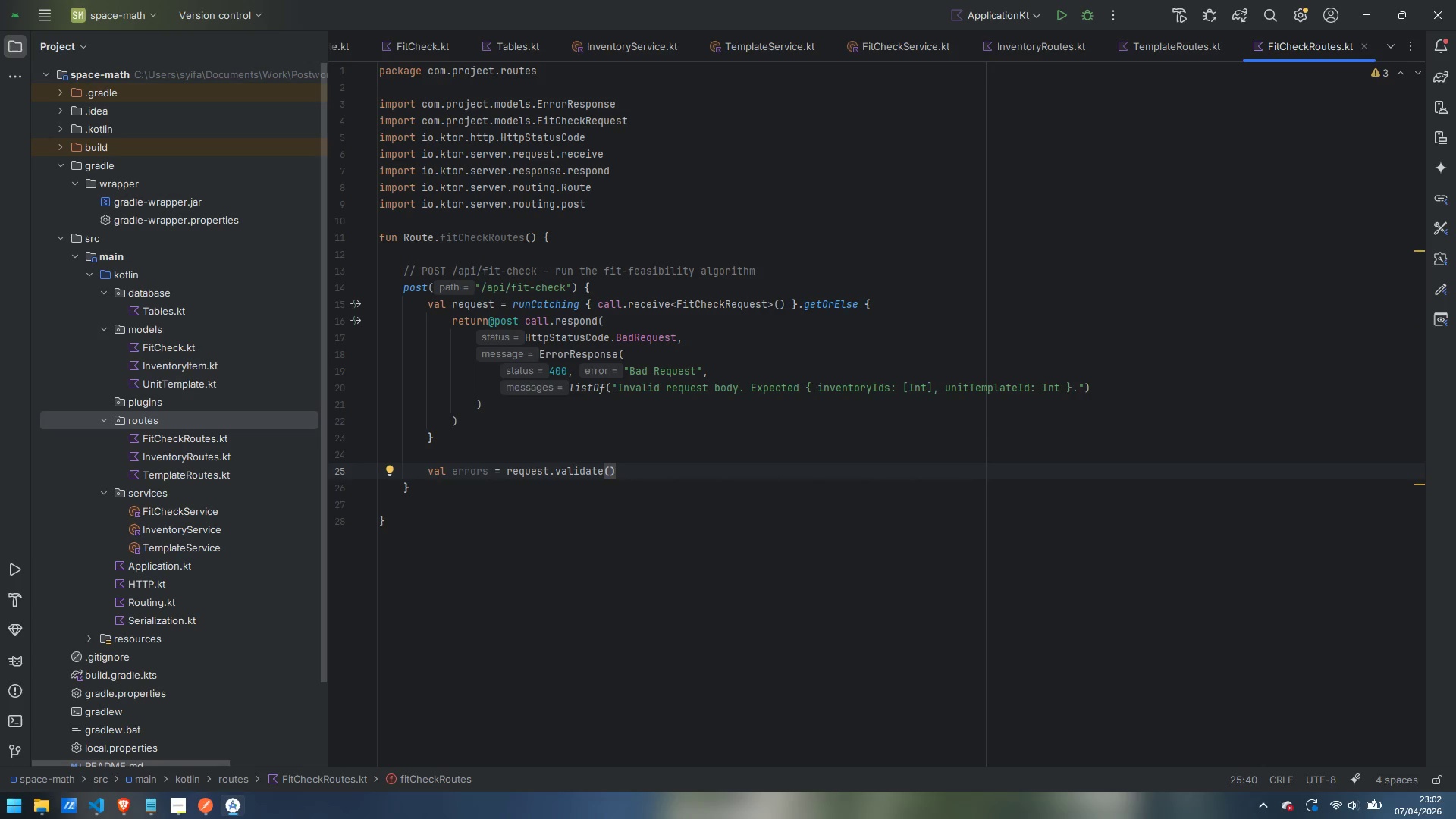 
key(Enter)
 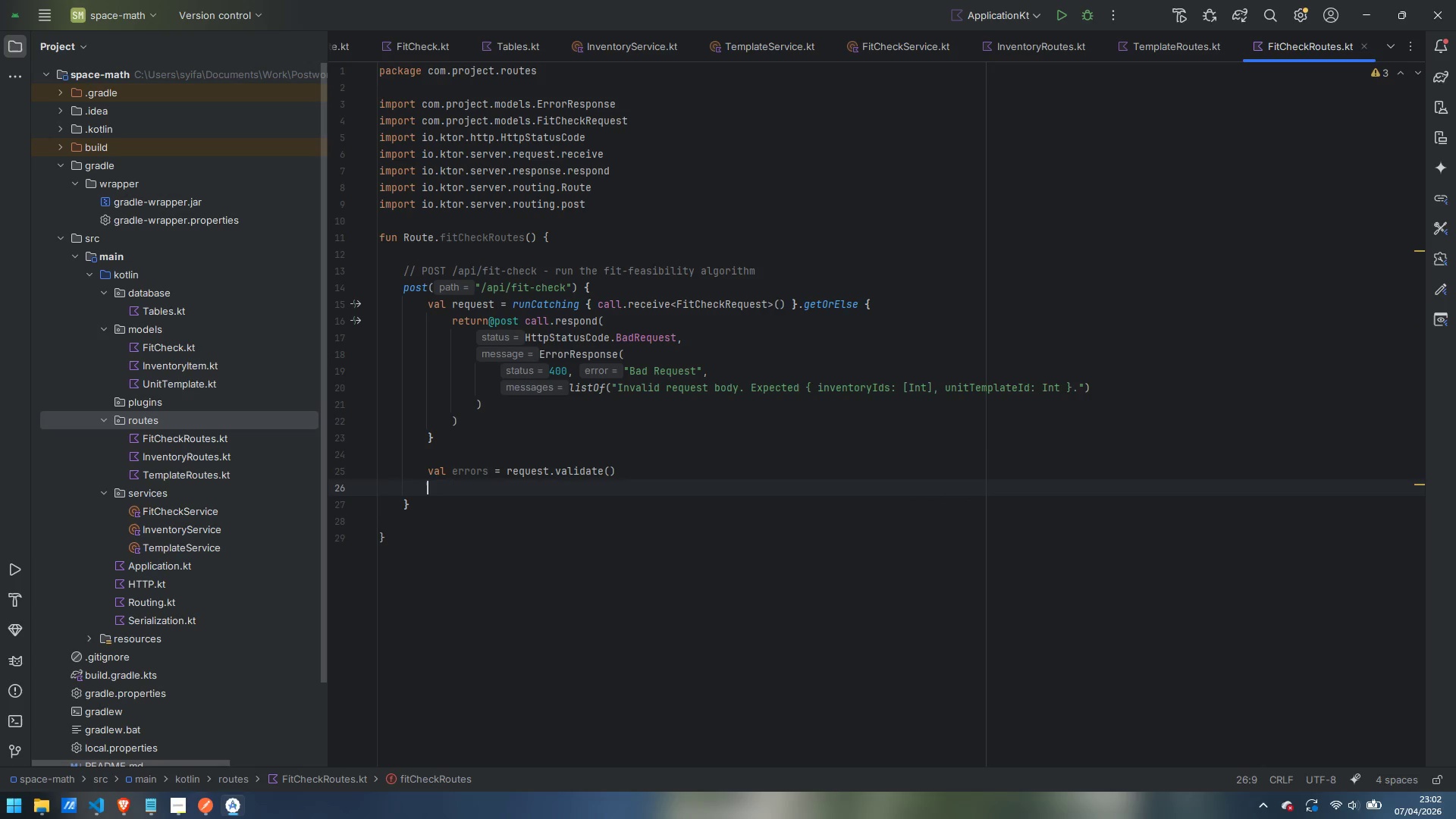 
type(if (errors.isNotEmpty)
 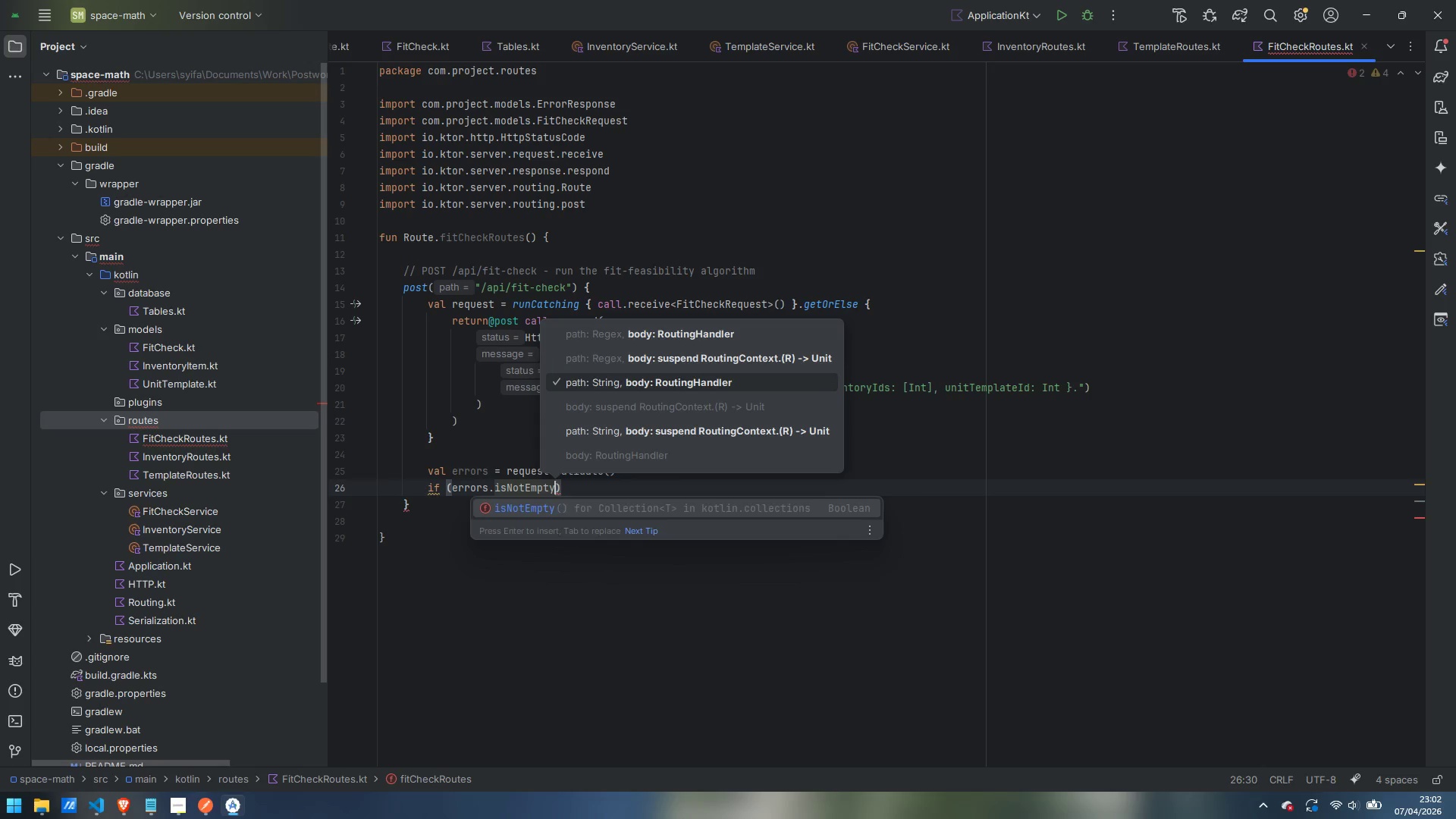 
key(Enter)
 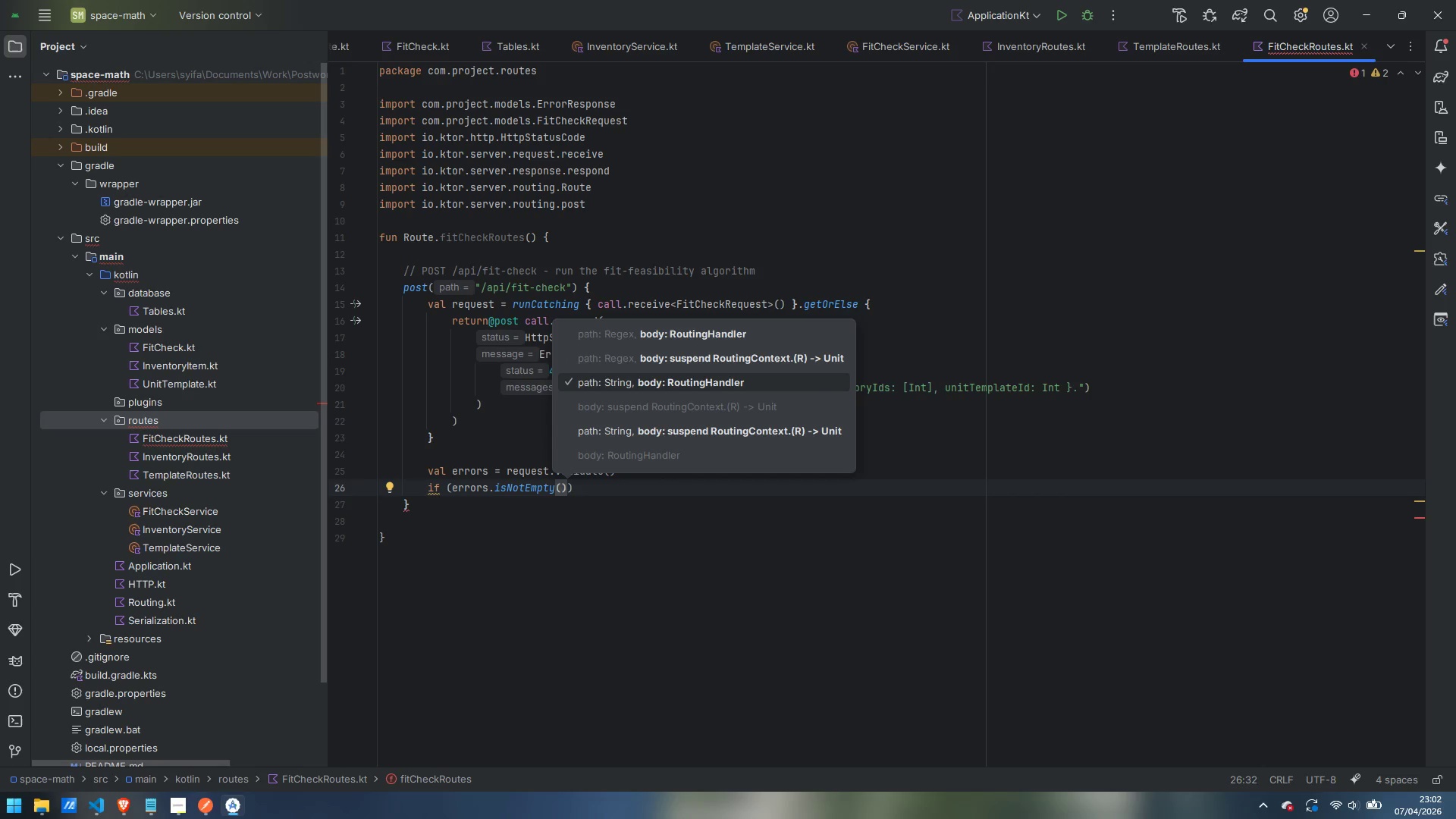 
key(ArrowRight)
 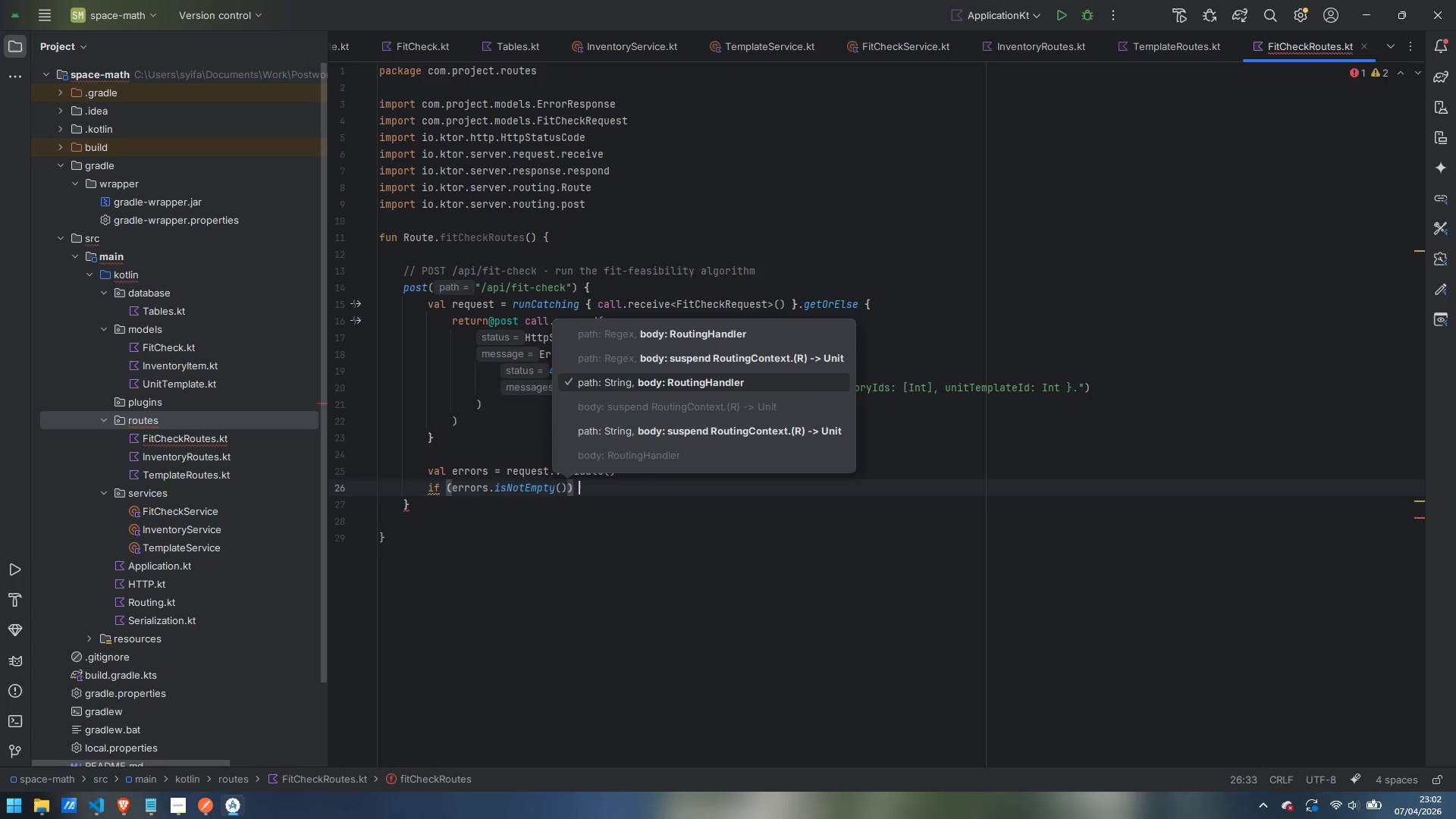 
key(Space)
 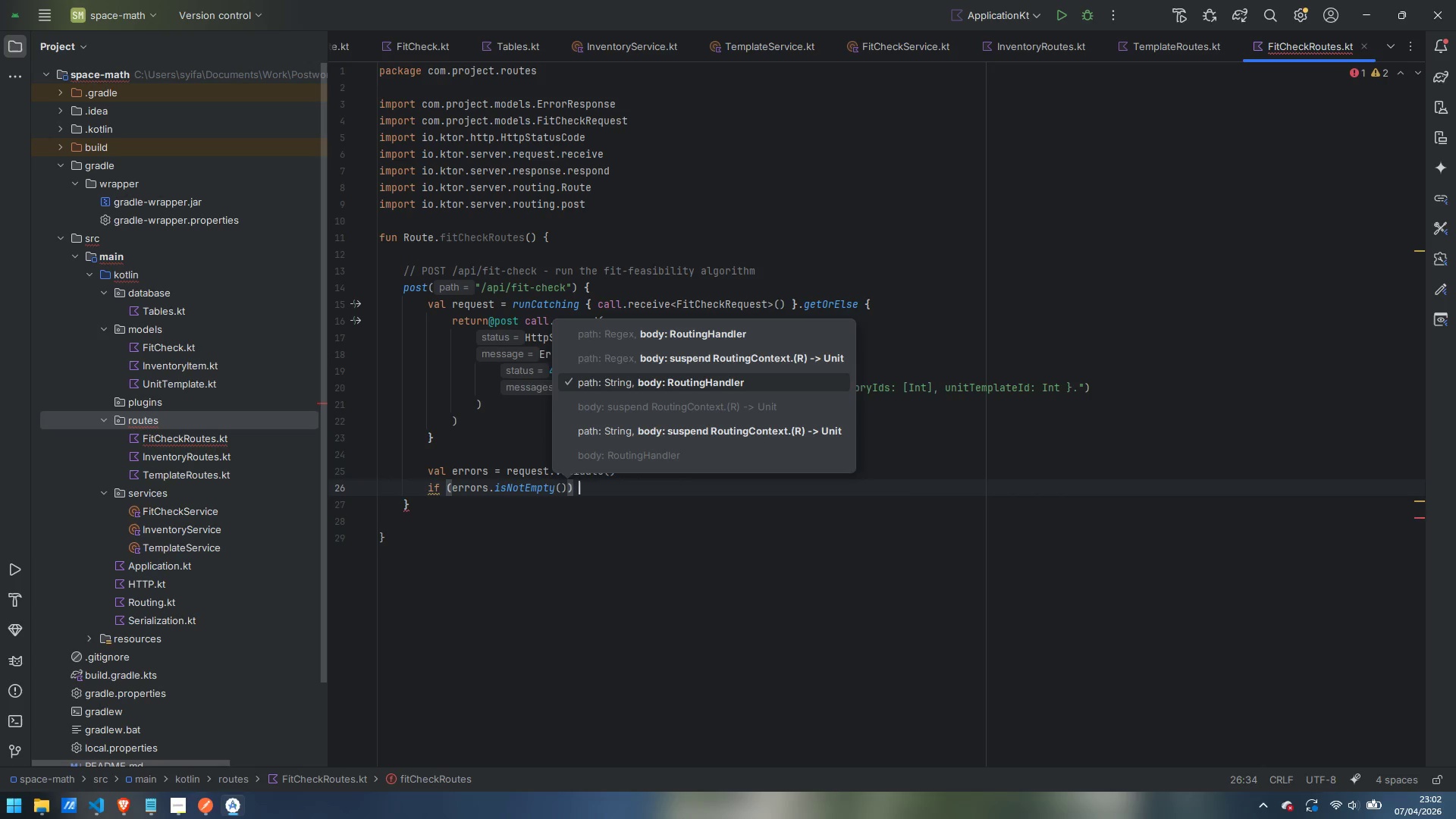 
key(Shift+BracketLeft)
 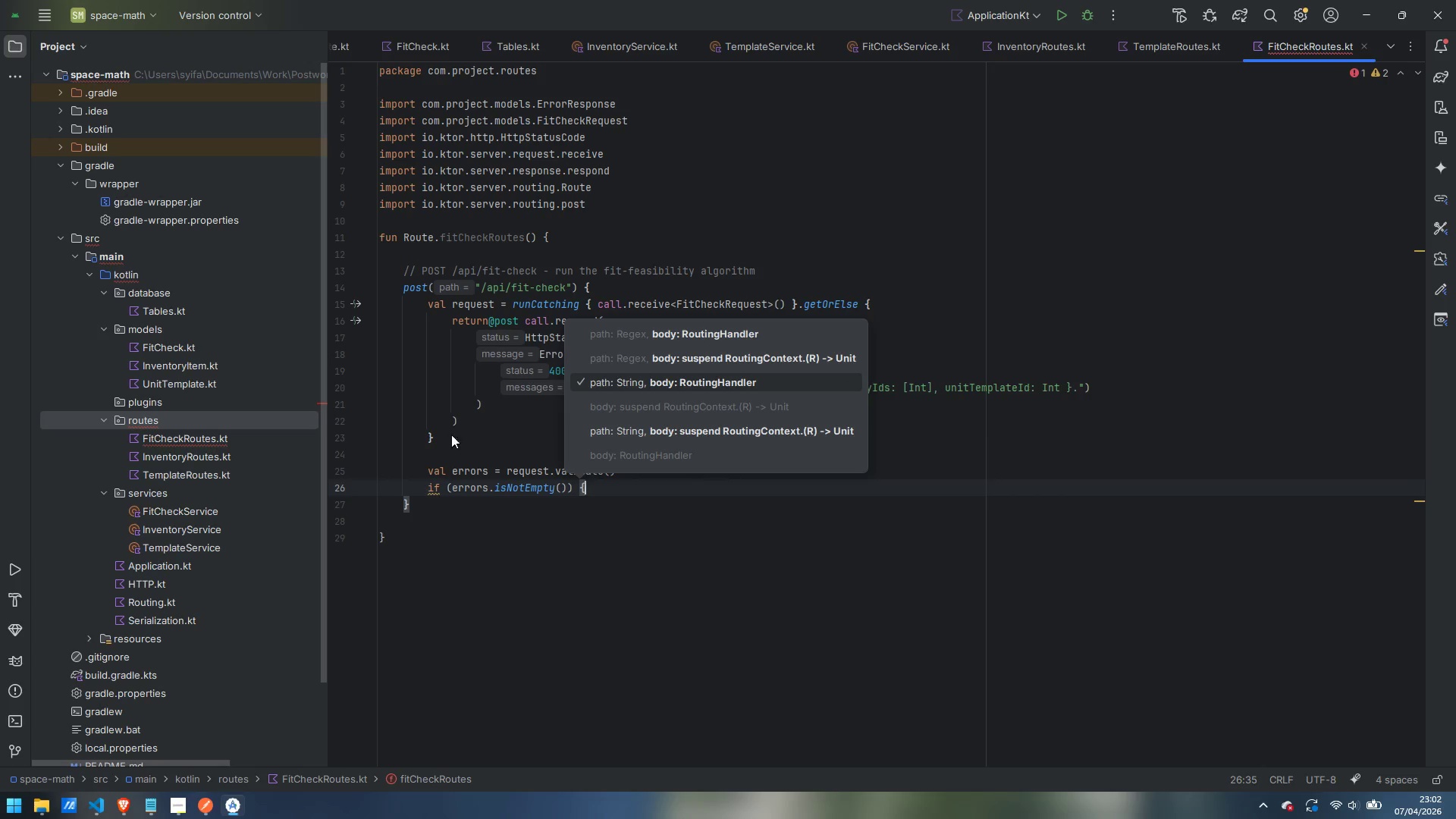 
key(Enter)
 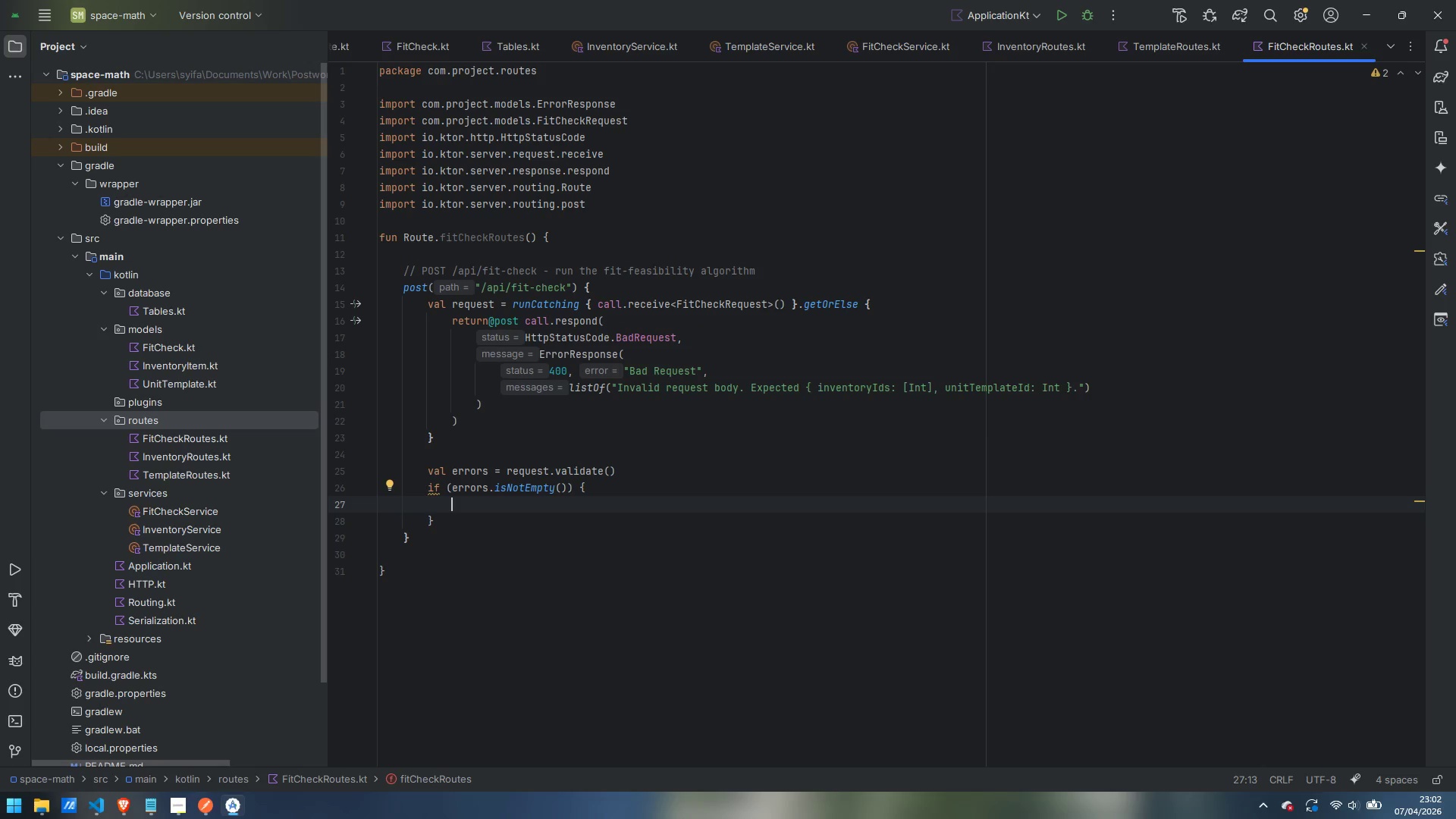 
type(return@post call.repond)
 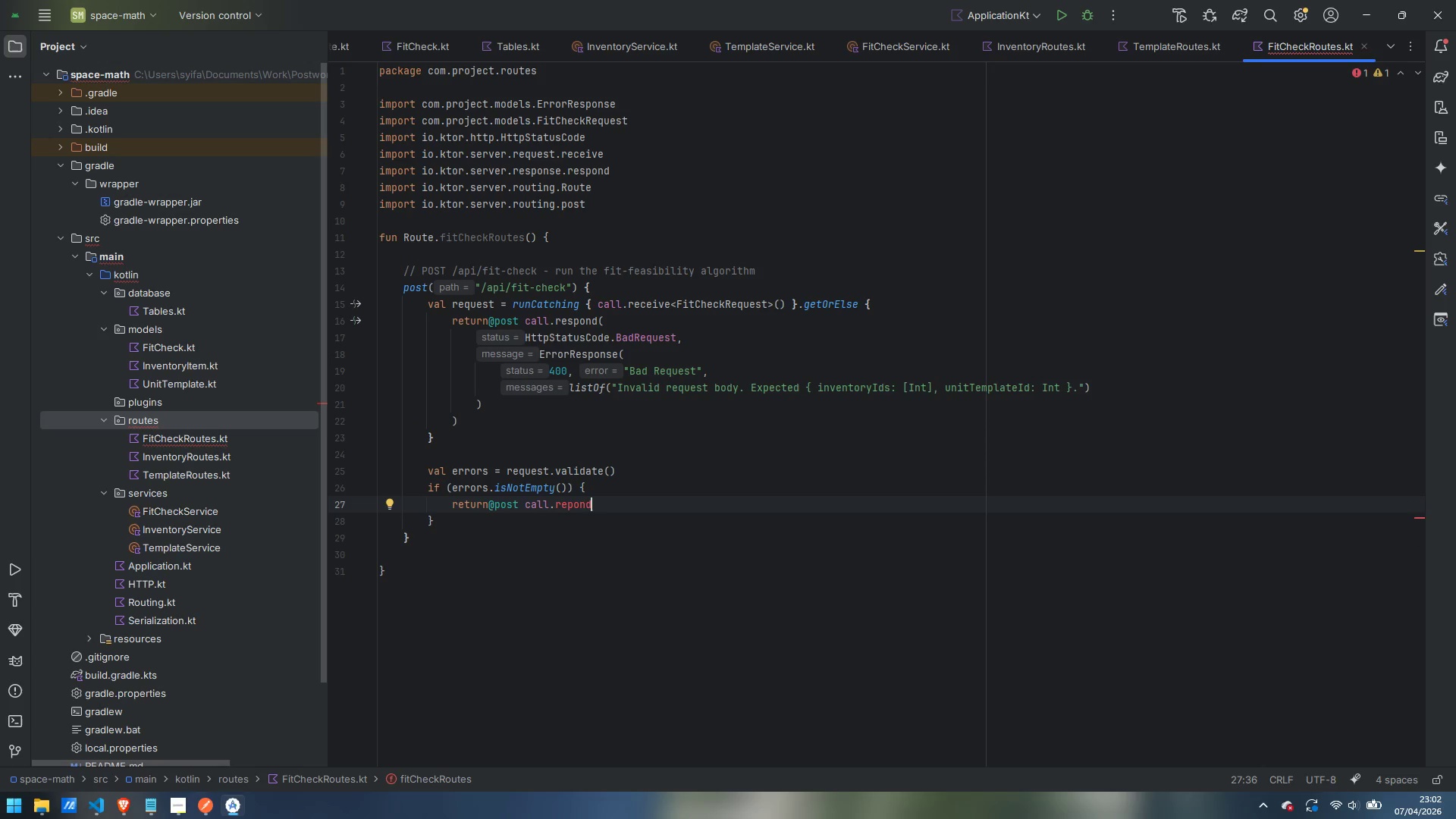 
key(Control+ControlLeft)
 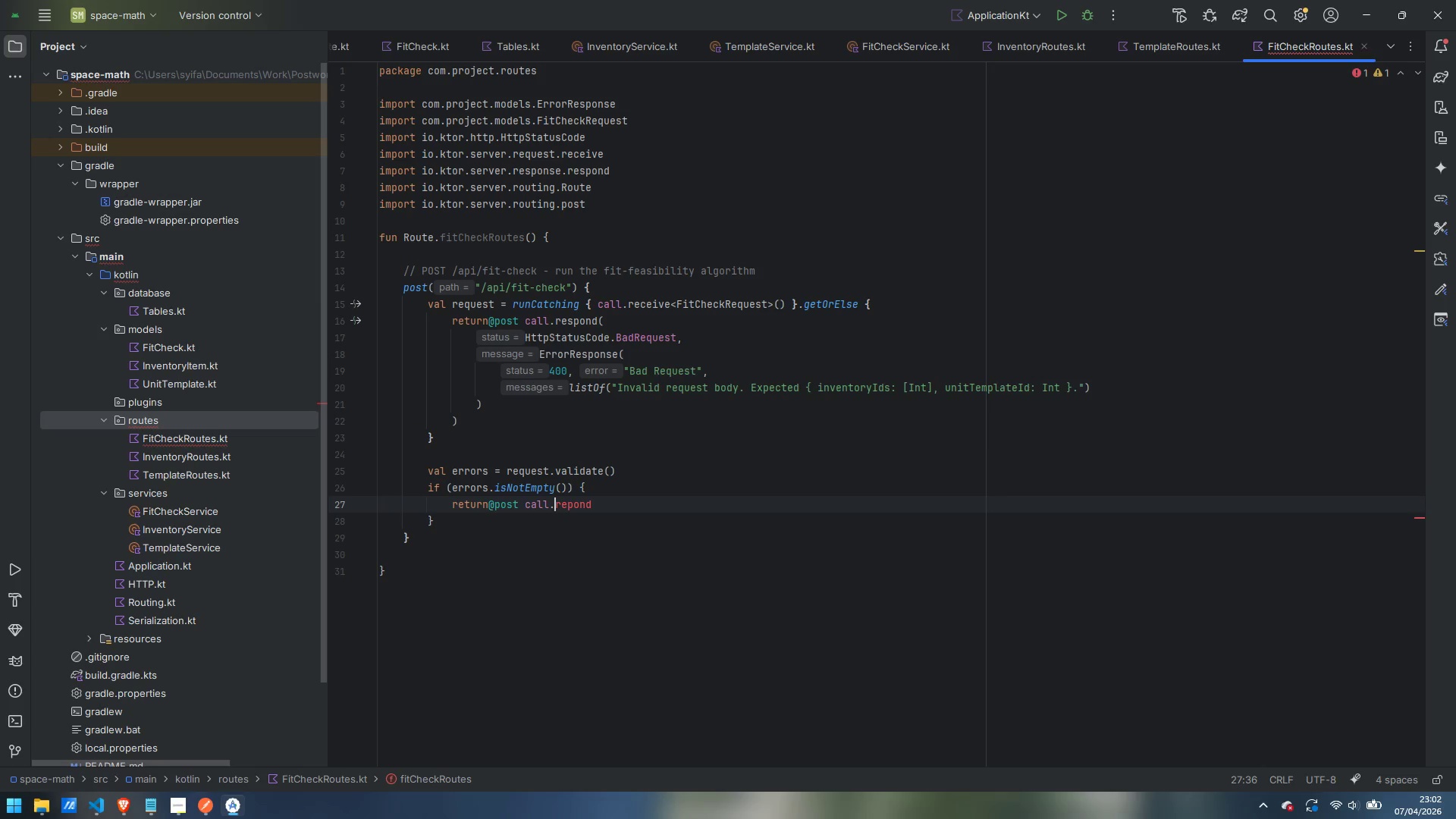 
key(Control+ArrowLeft)
 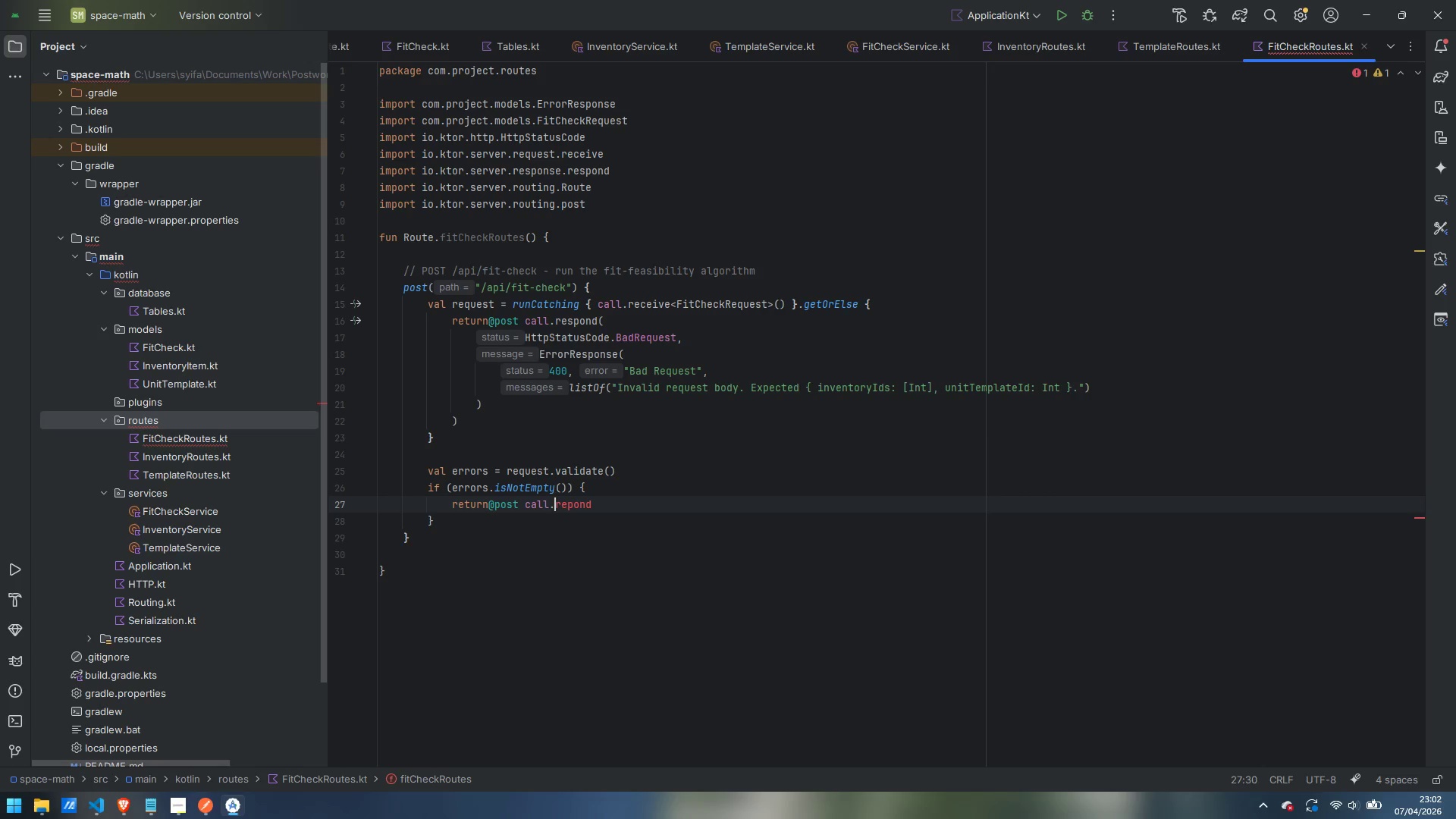 
key(ArrowRight)
 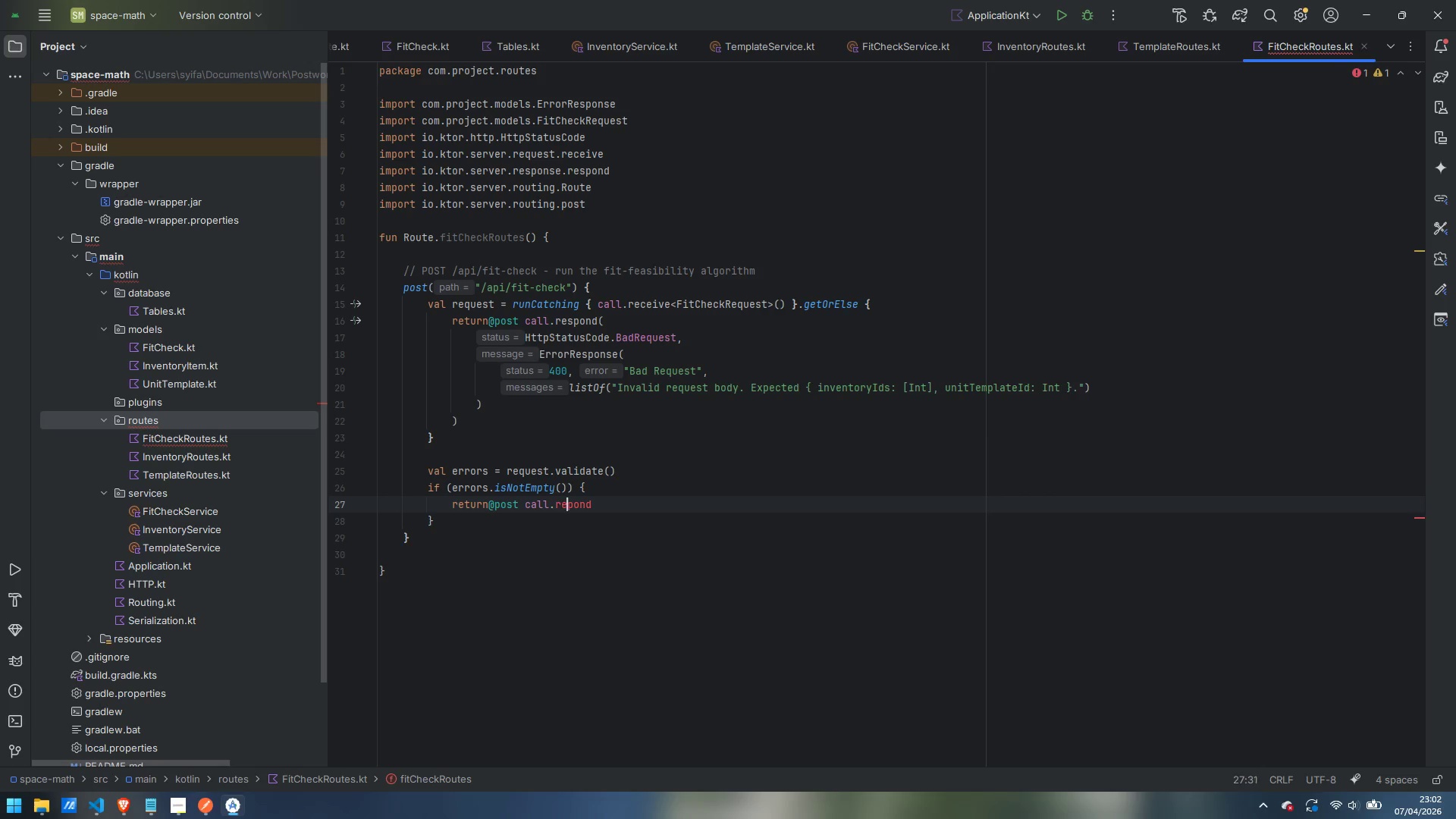 
key(ArrowRight)
 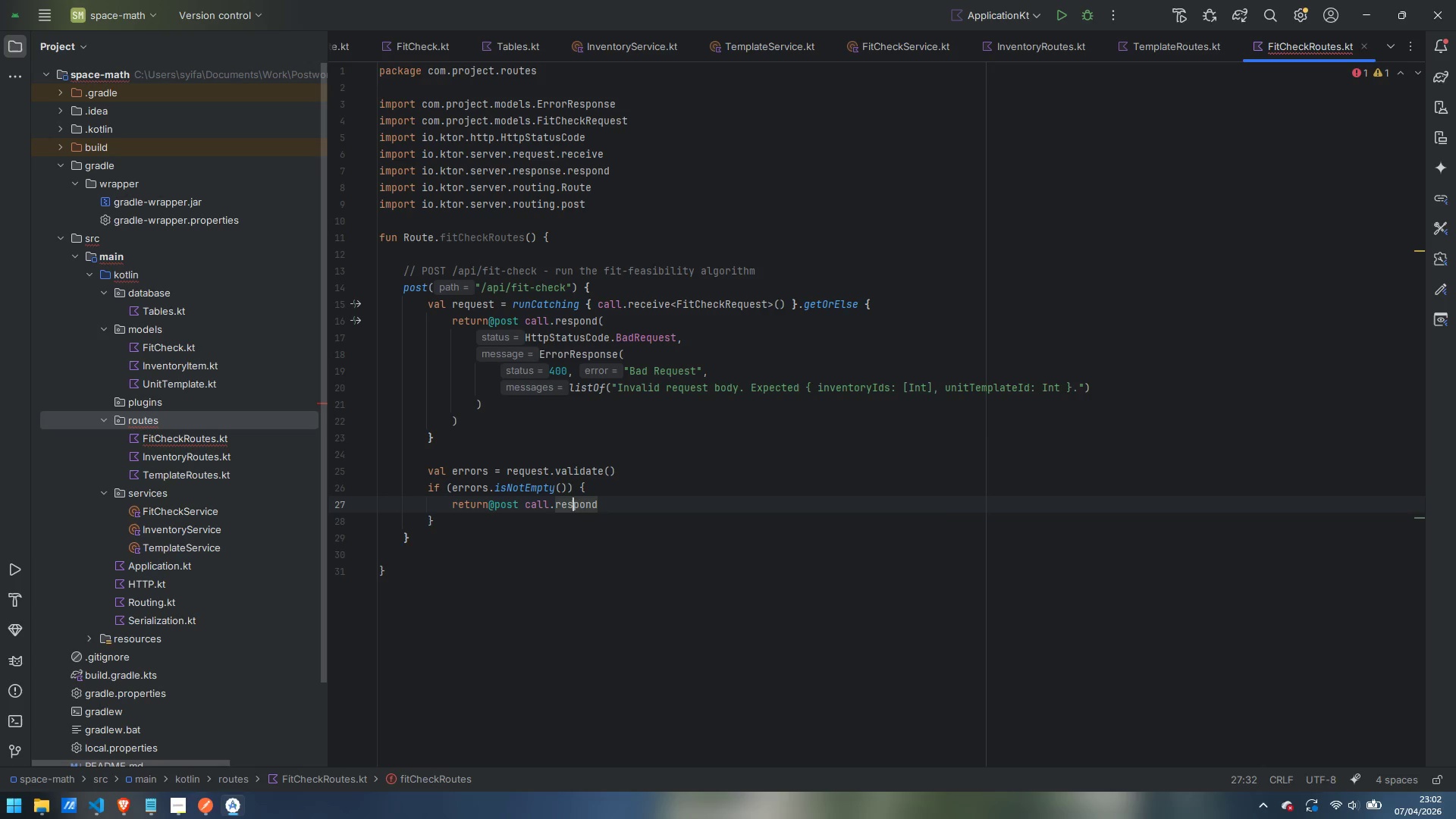 
key(S)
 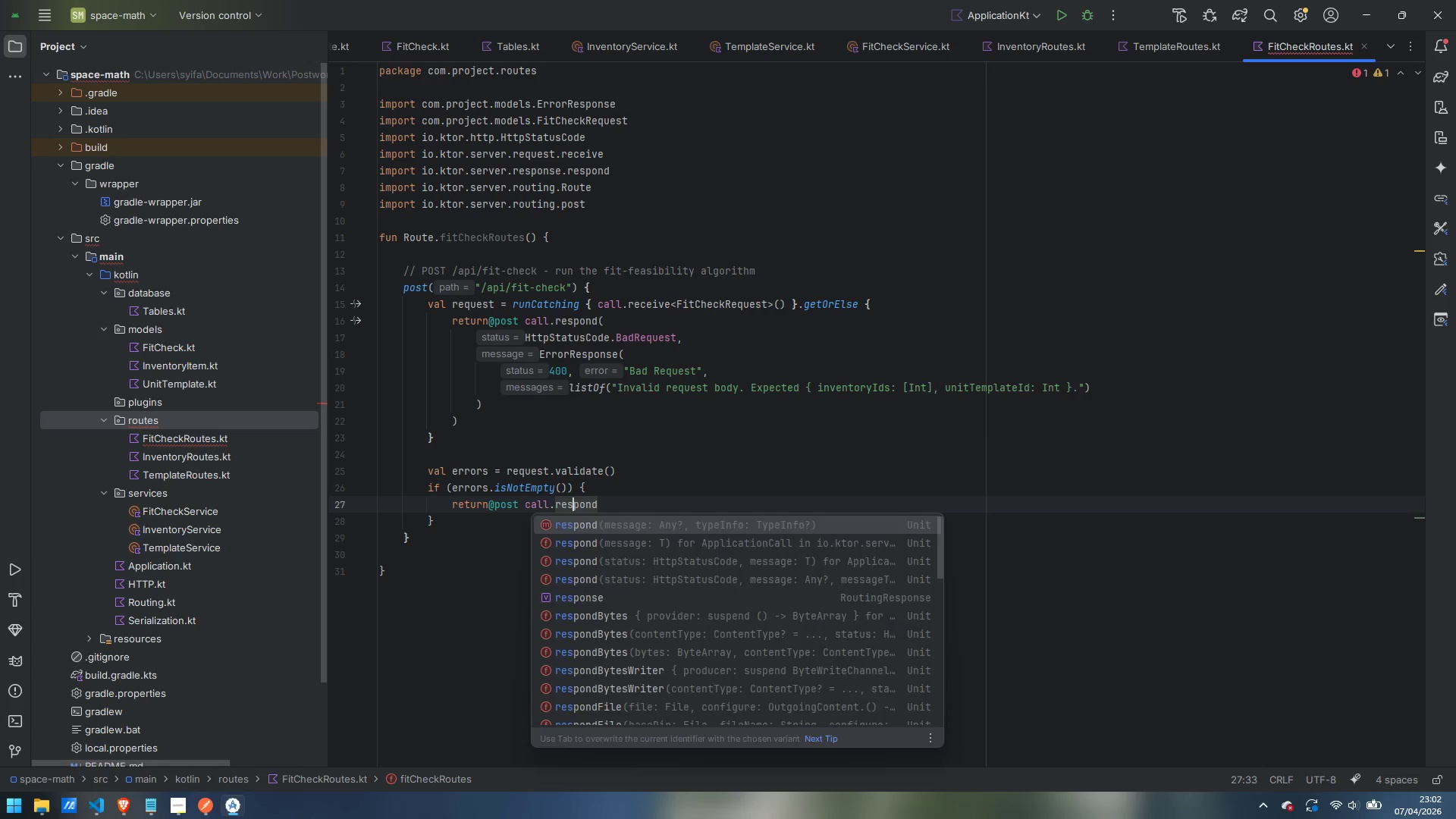 
key(Control+ControlLeft)
 